 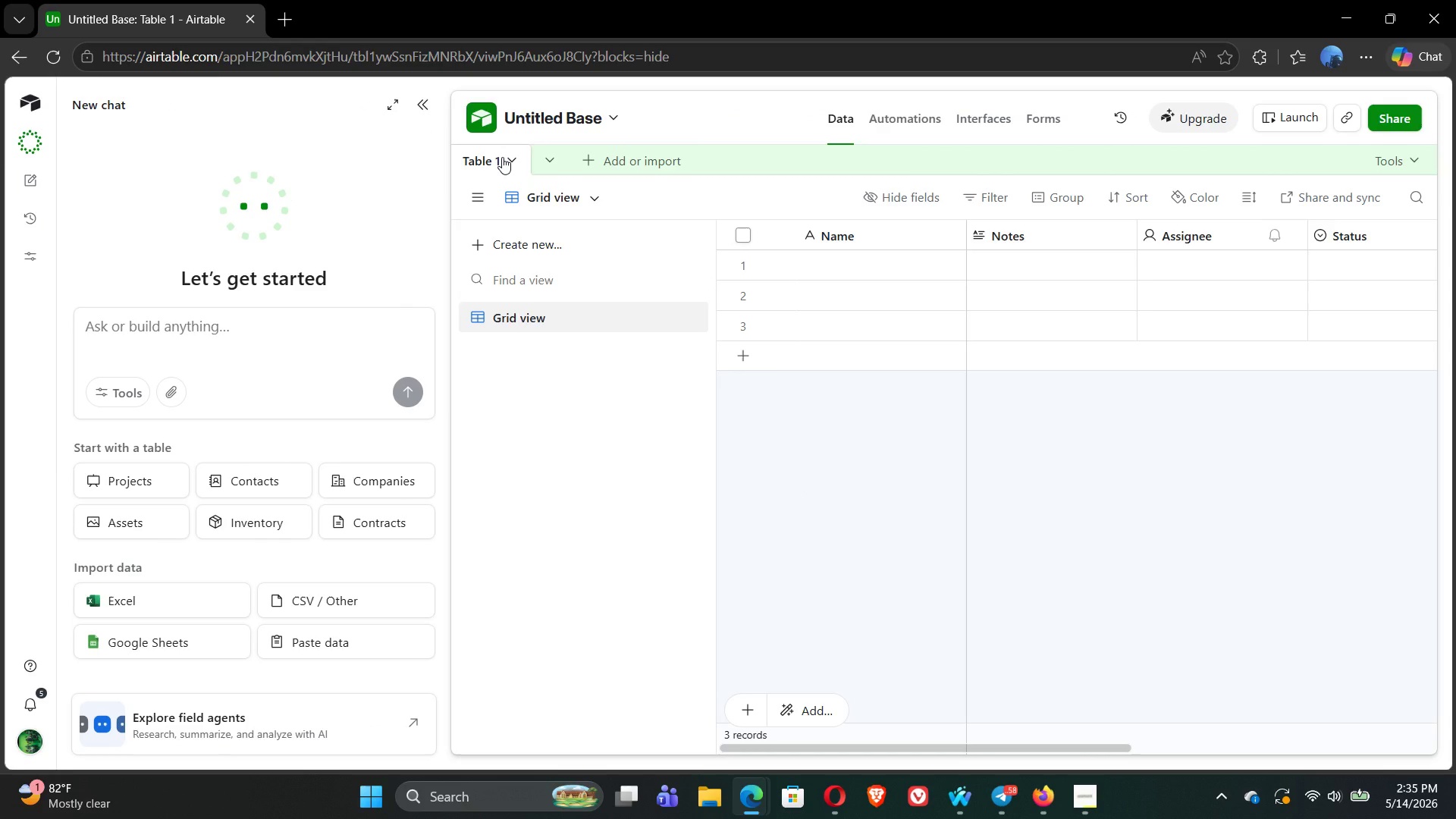 
left_click([512, 162])
 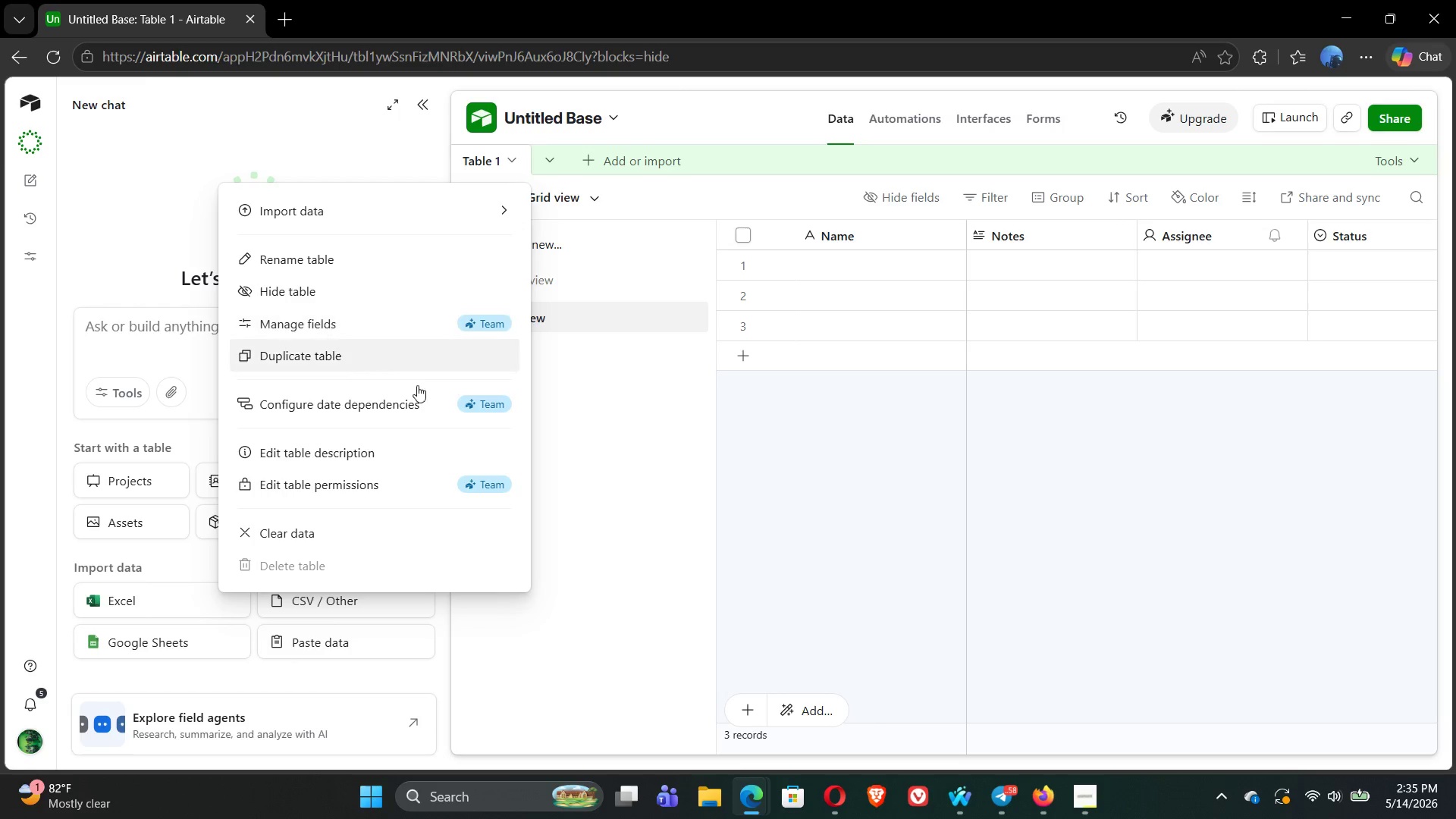 
left_click([350, 529])
 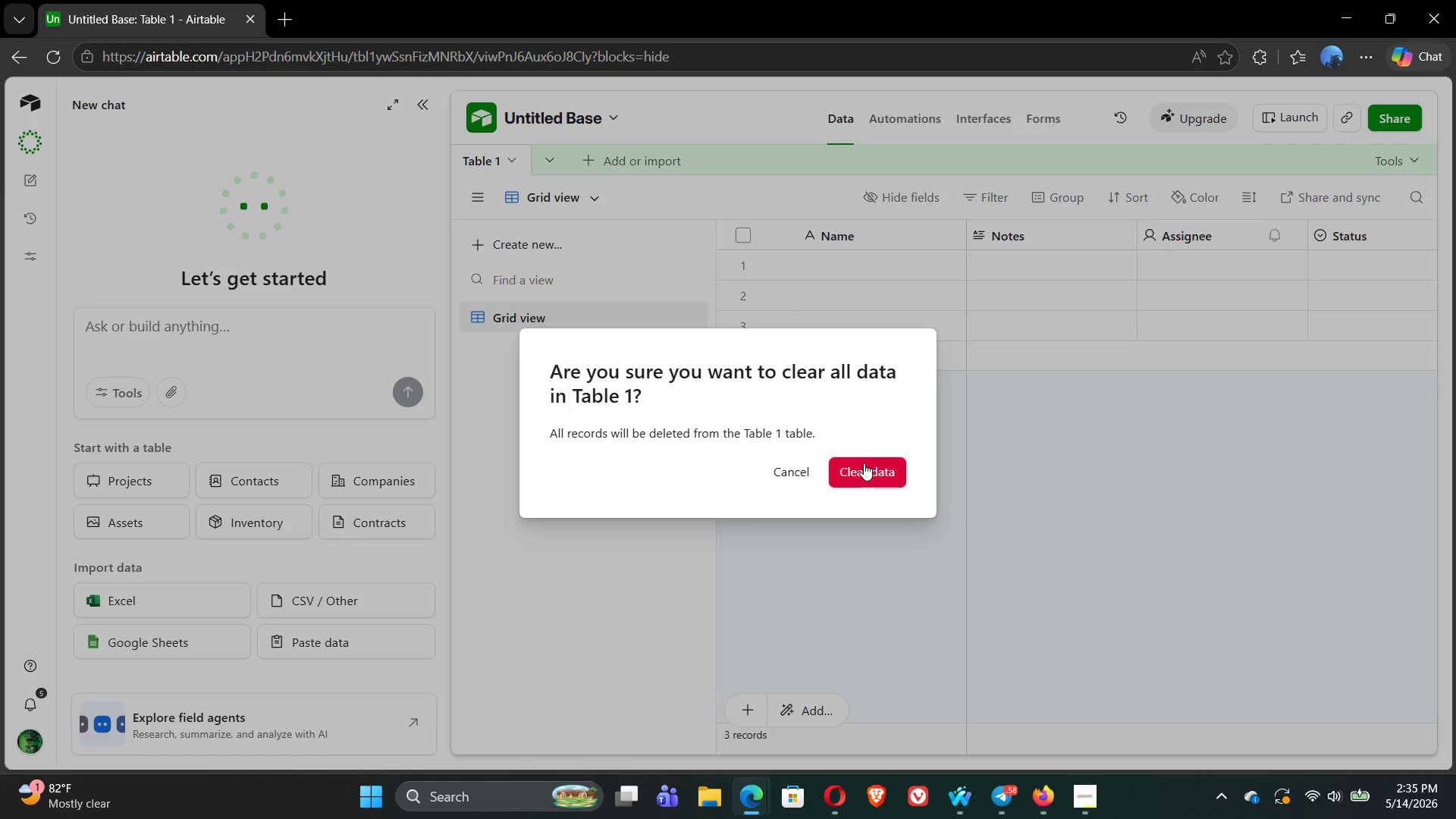 
left_click([867, 471])
 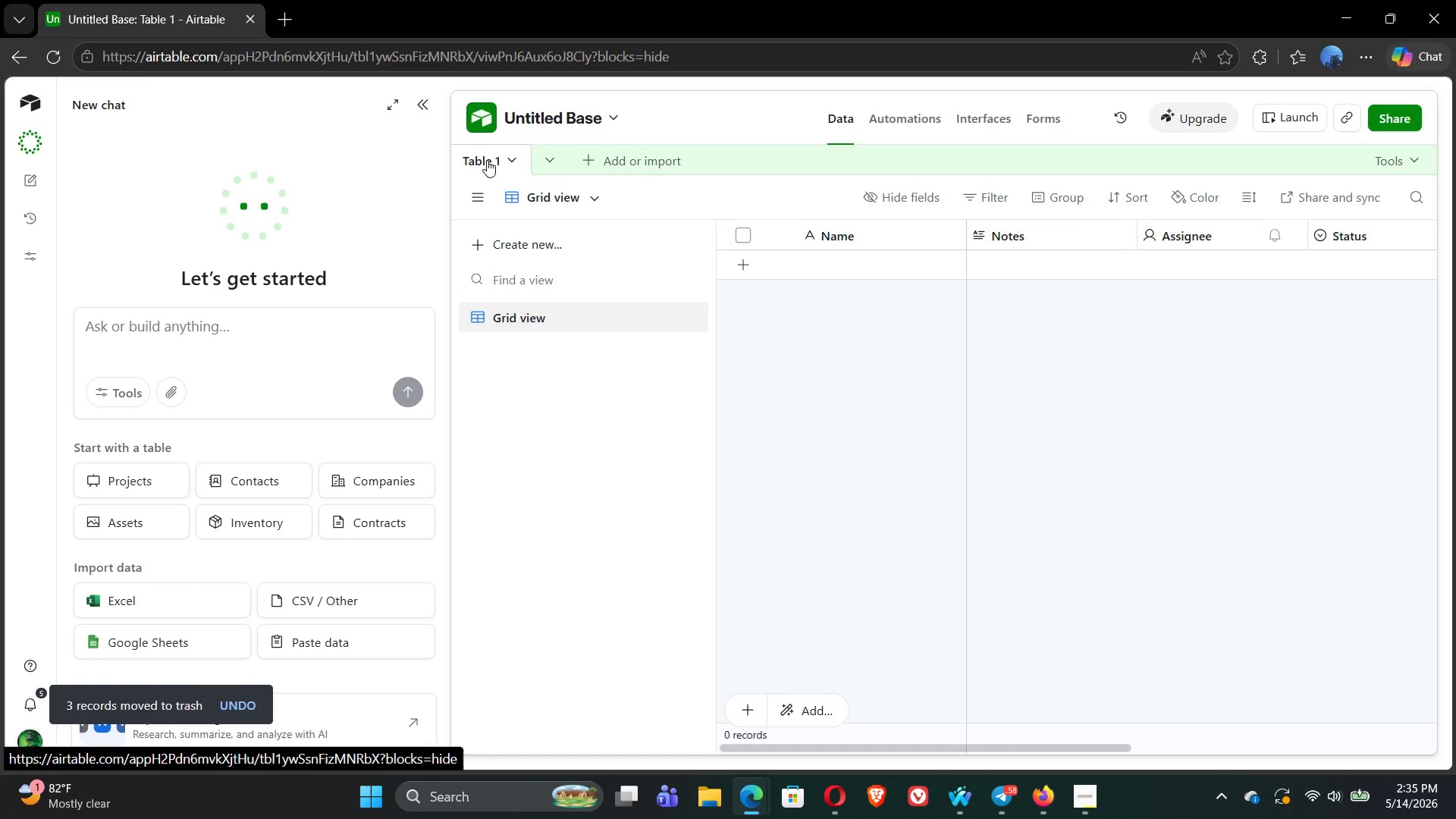 
double_click([549, 118])
 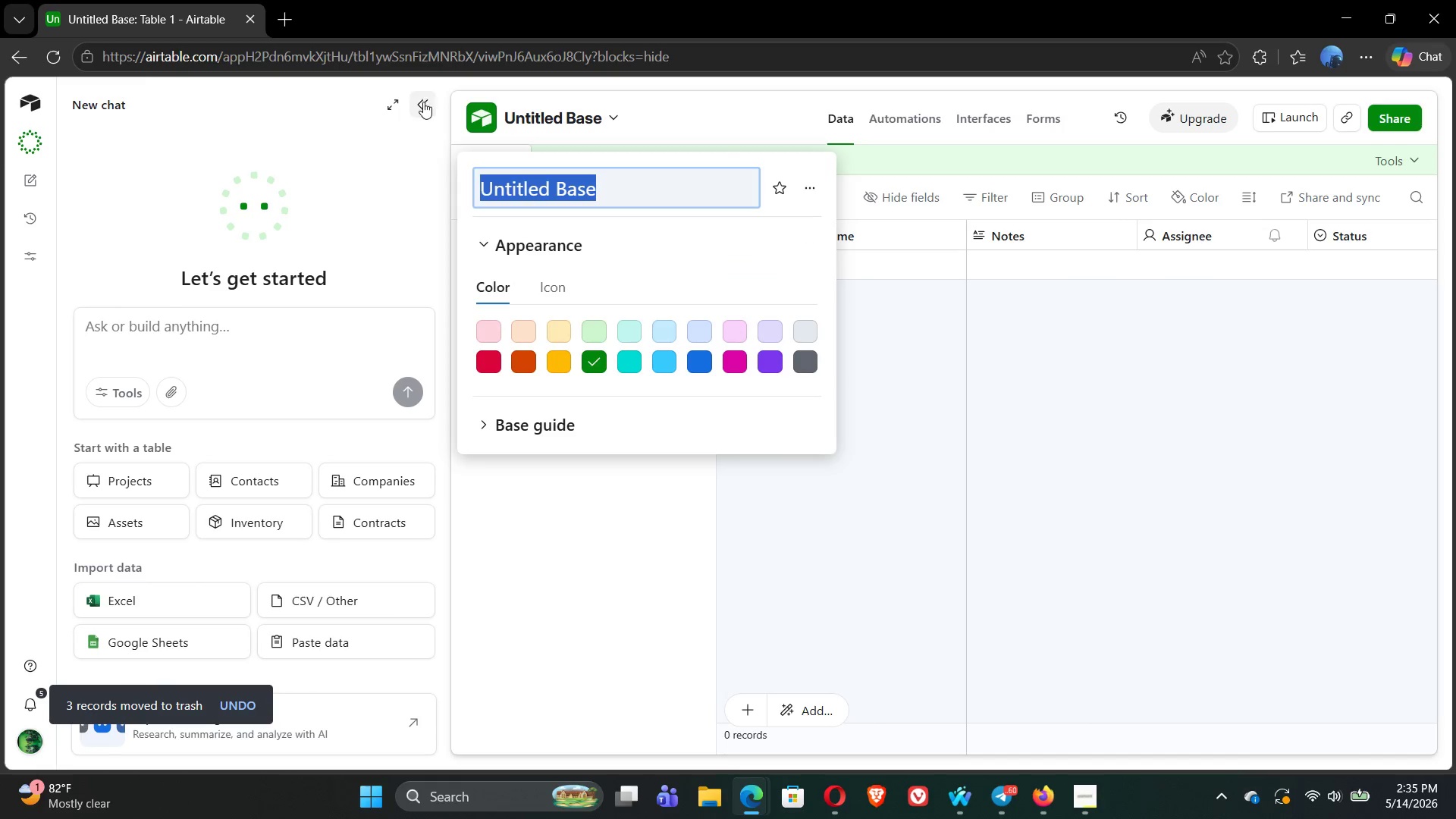 
left_click([420, 102])
 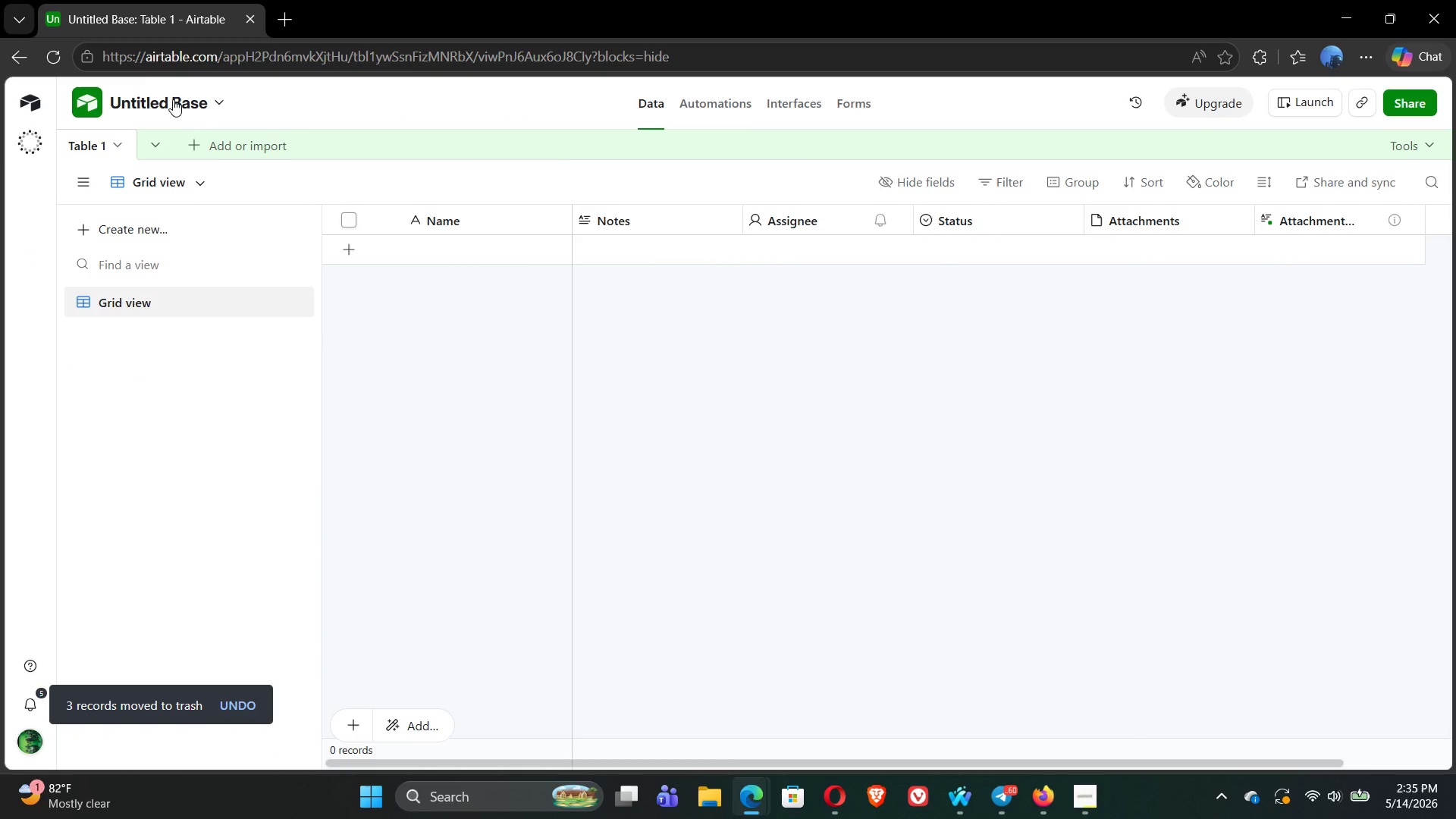 
double_click([173, 99])
 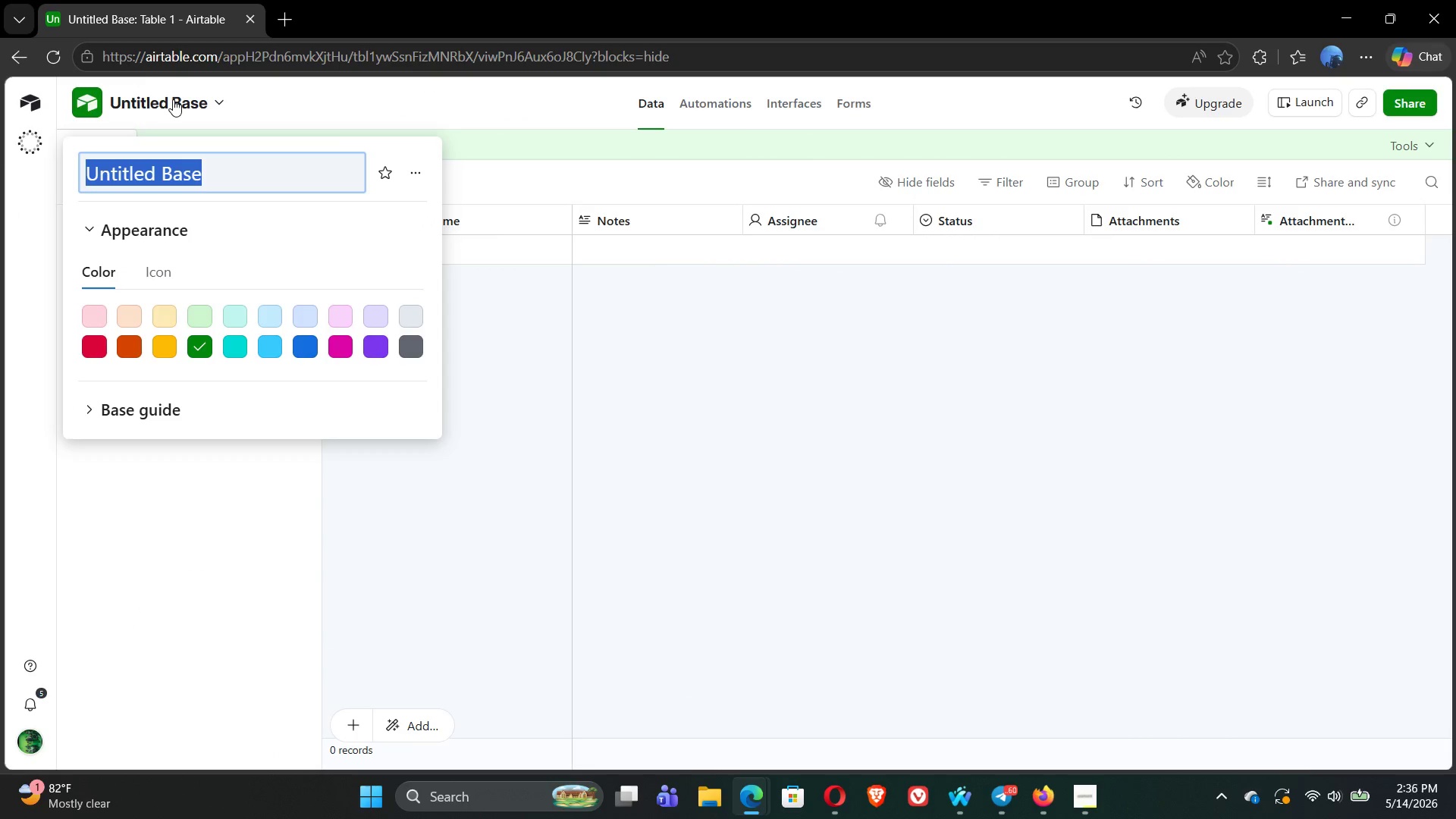 
type(Wilder)
key(Backspace)
key(Backspace)
type(Flower)
 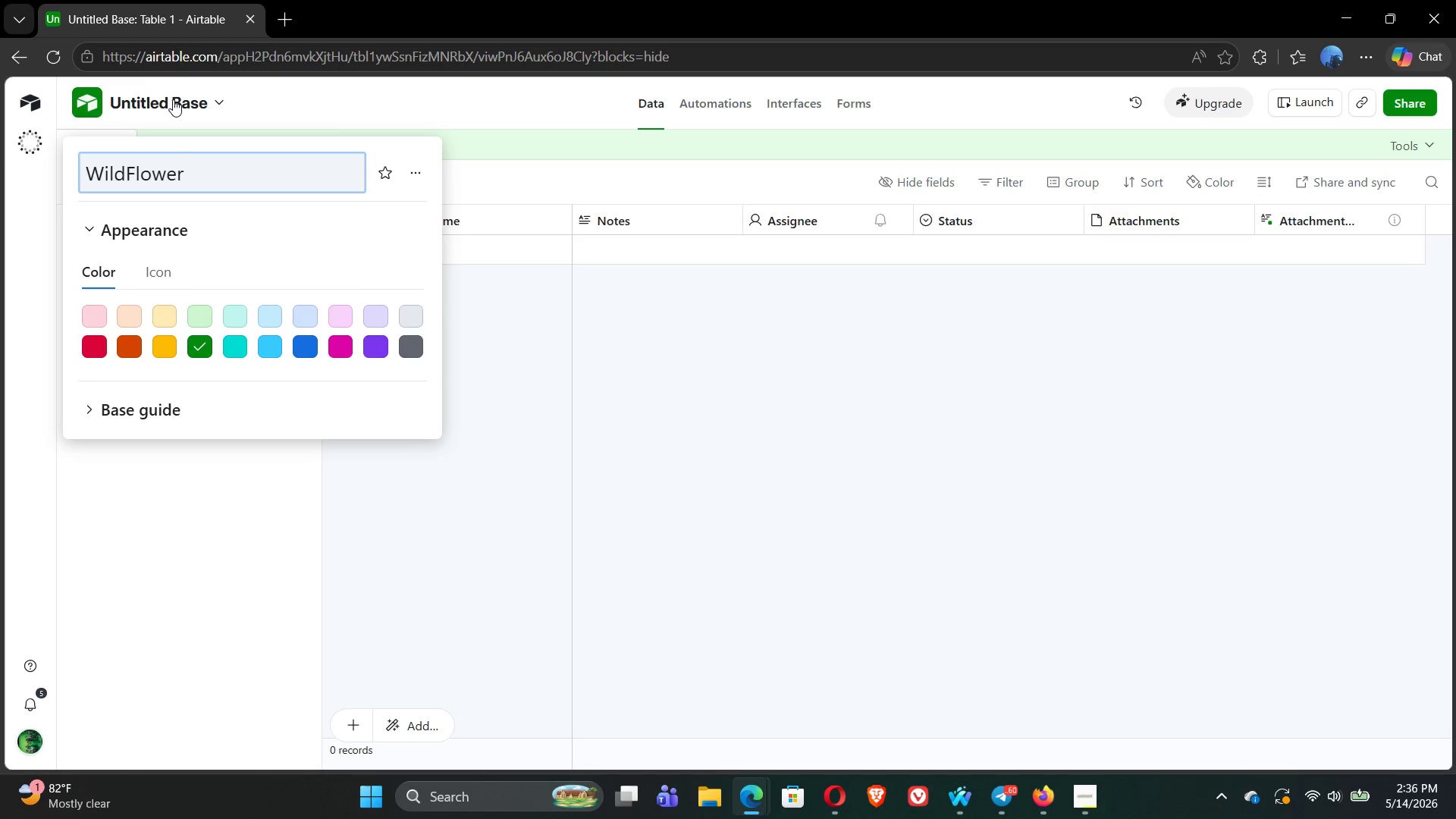 
type( Vows-Vendor Comparison)
 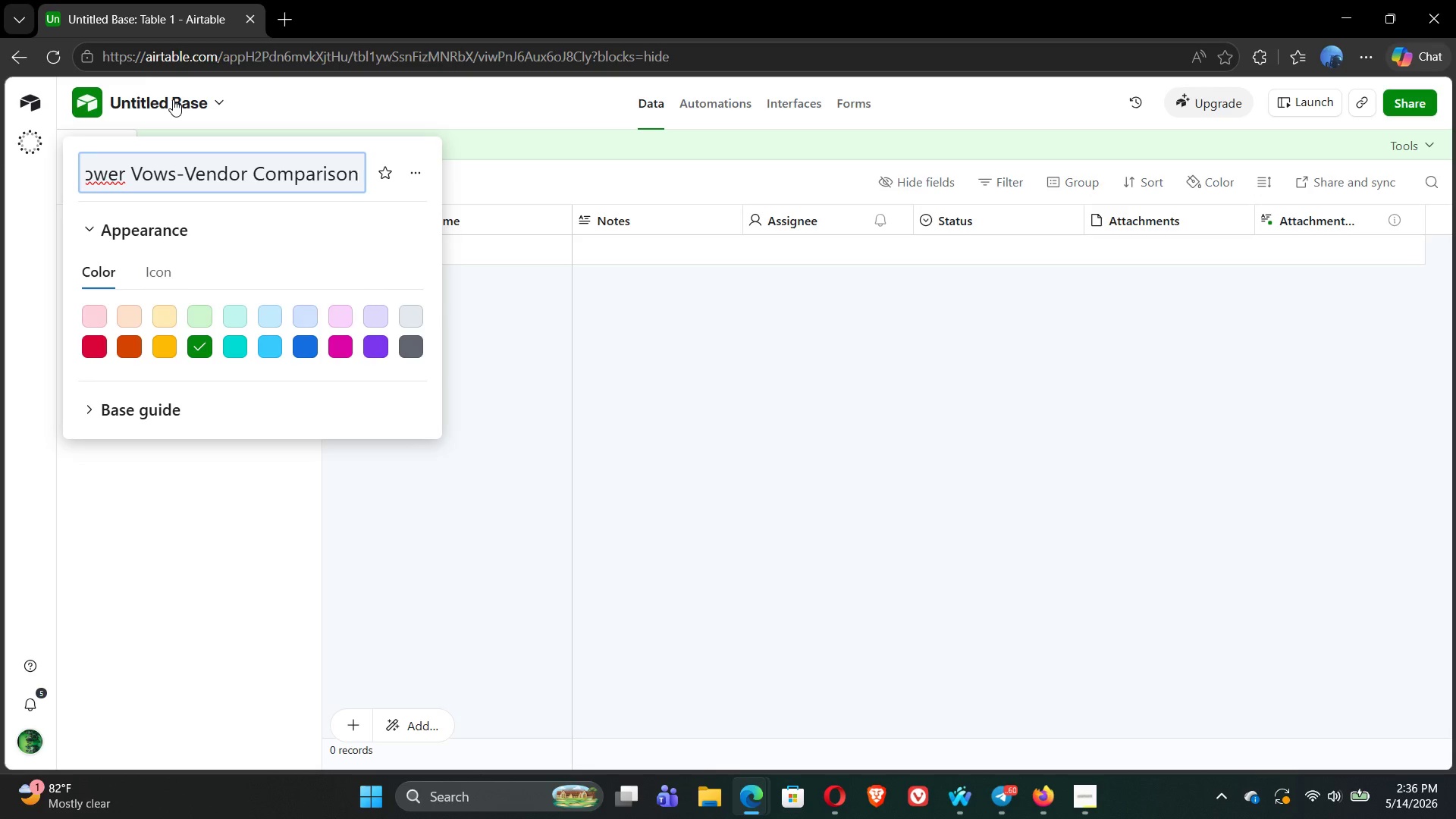 
key(Enter)
 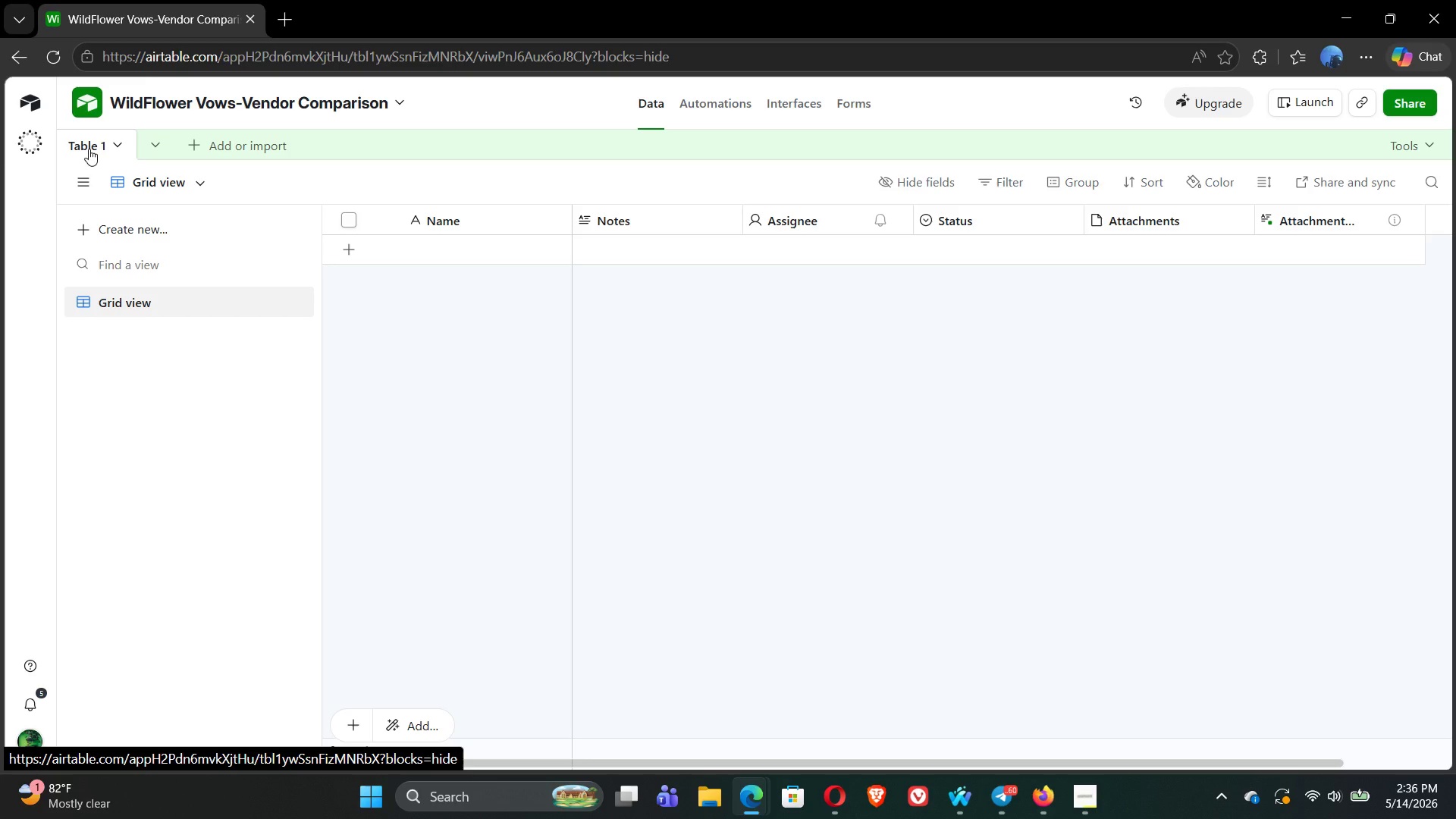 
wait(16.74)
 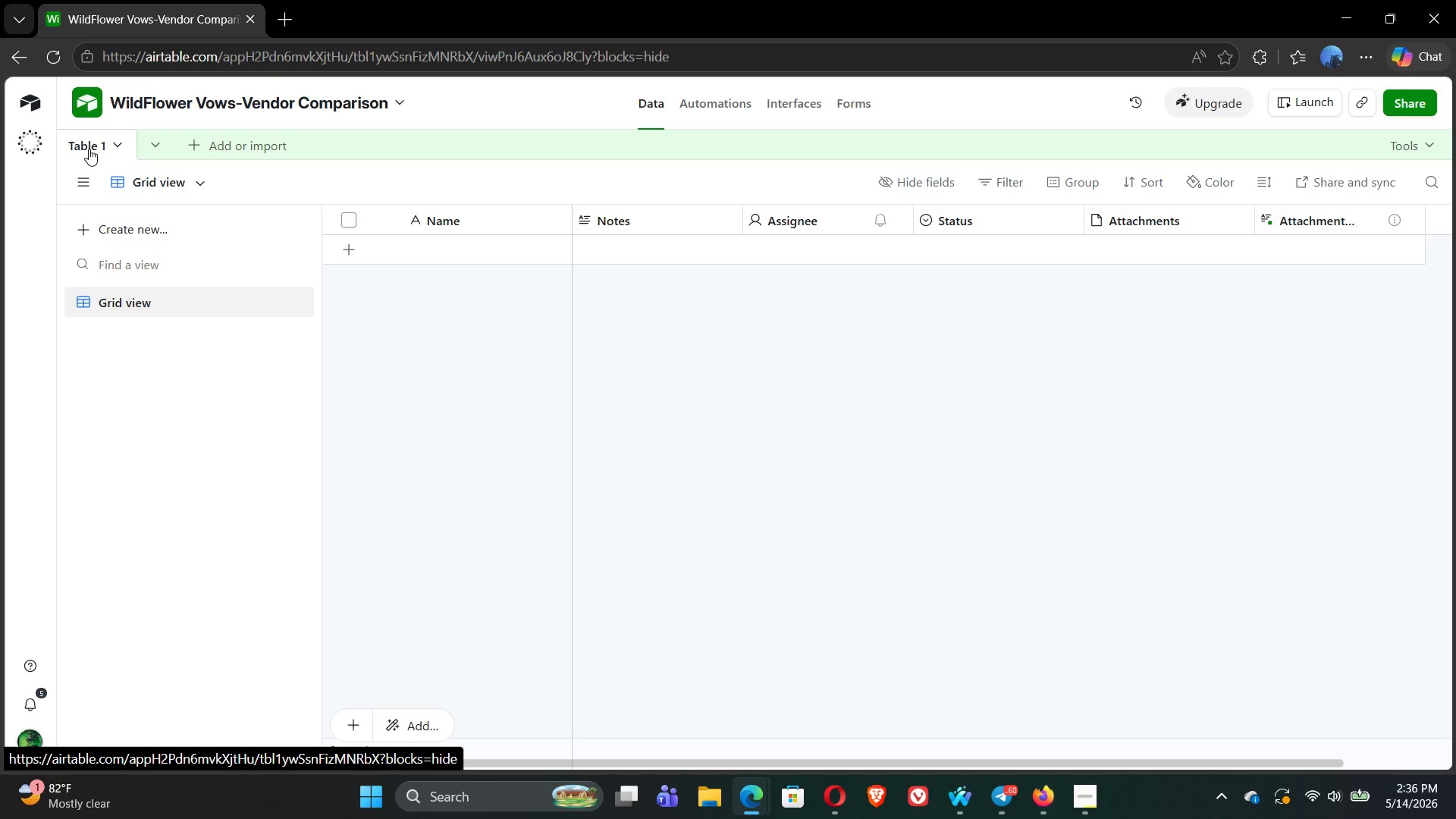 
double_click([86, 148])
 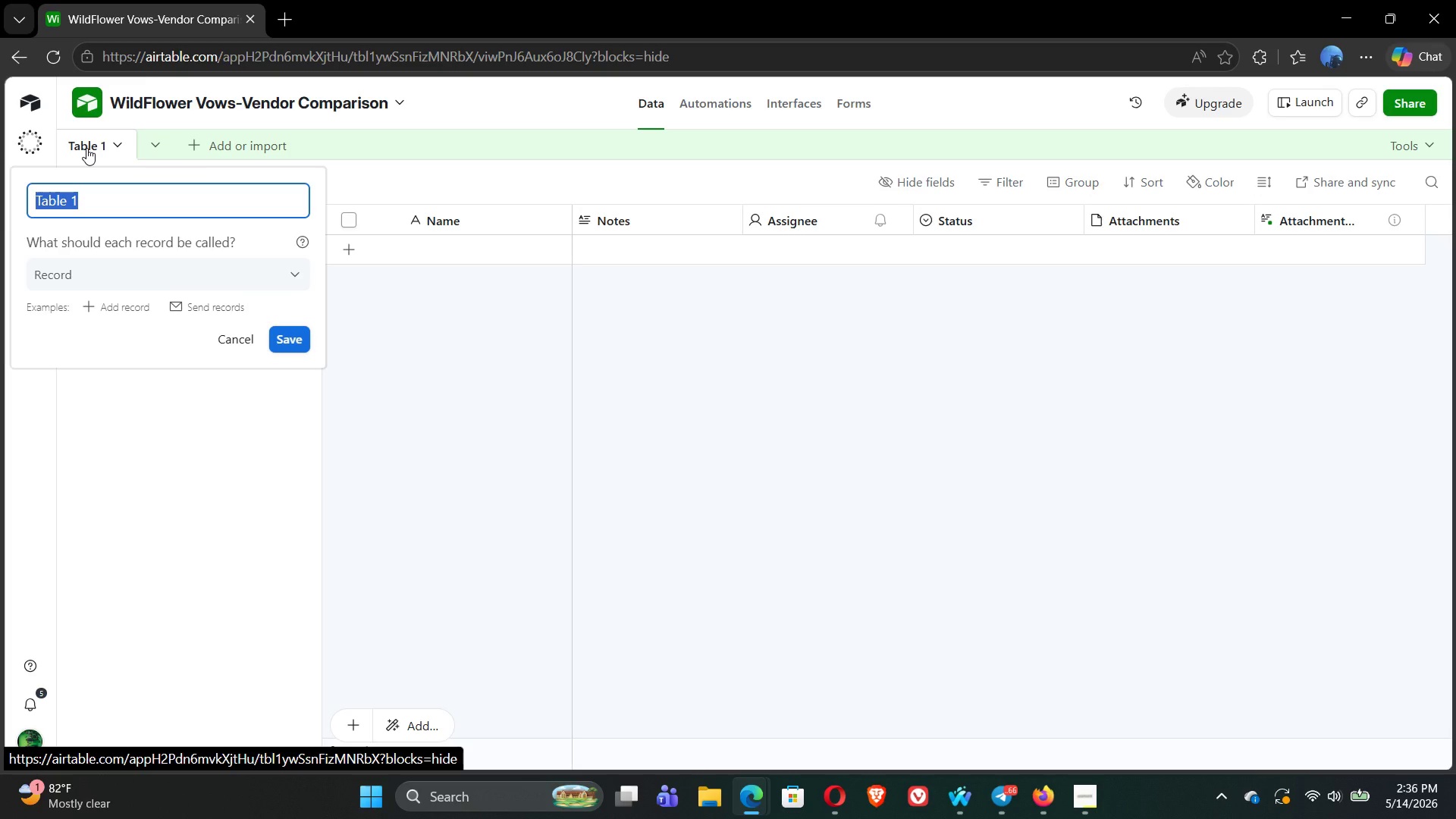 
type(VEndo)
key(Backspace)
key(Backspace)
key(Backspace)
key(Backspace)
type(endor Comparison)
 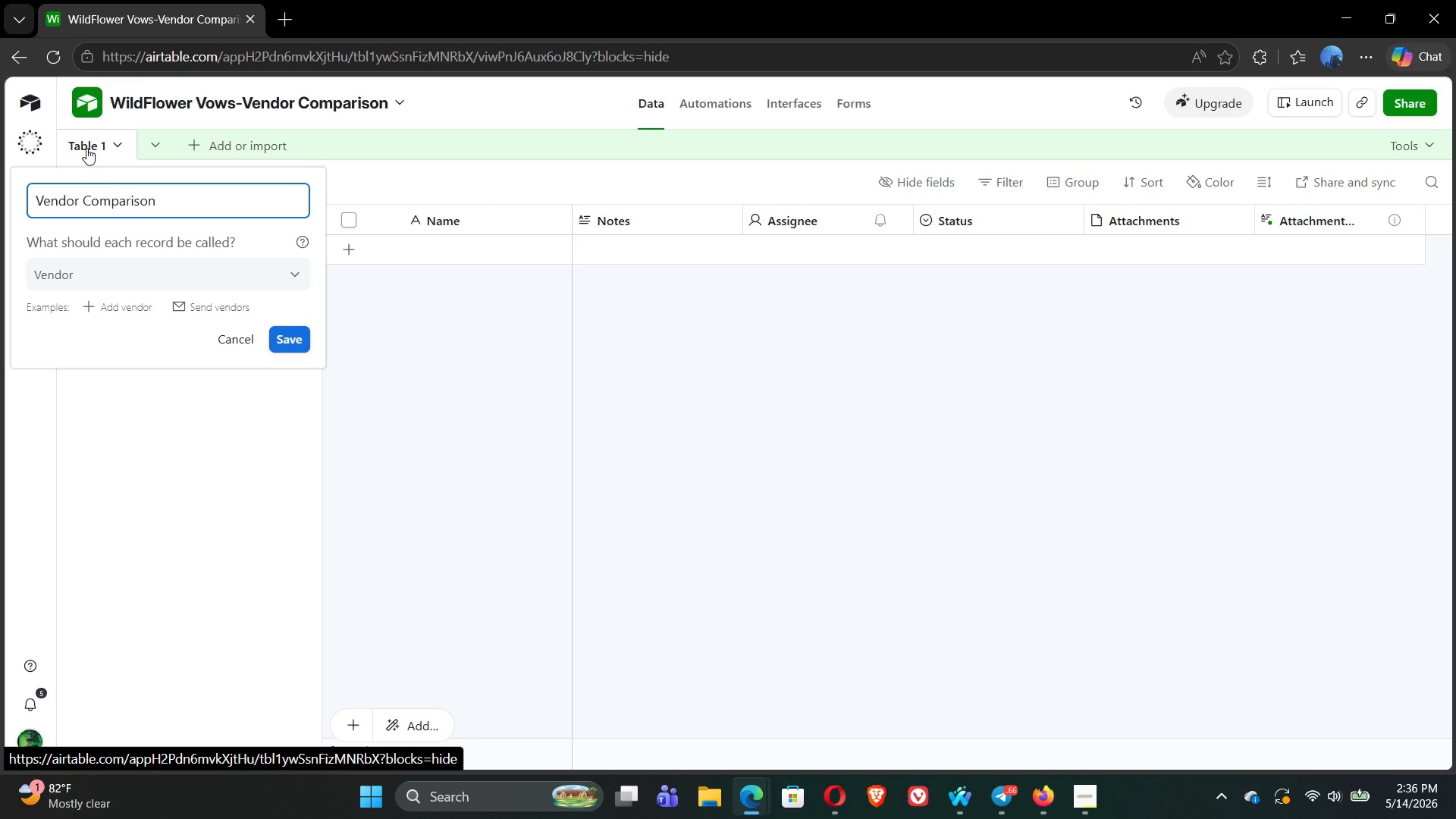 
left_click([281, 334])
 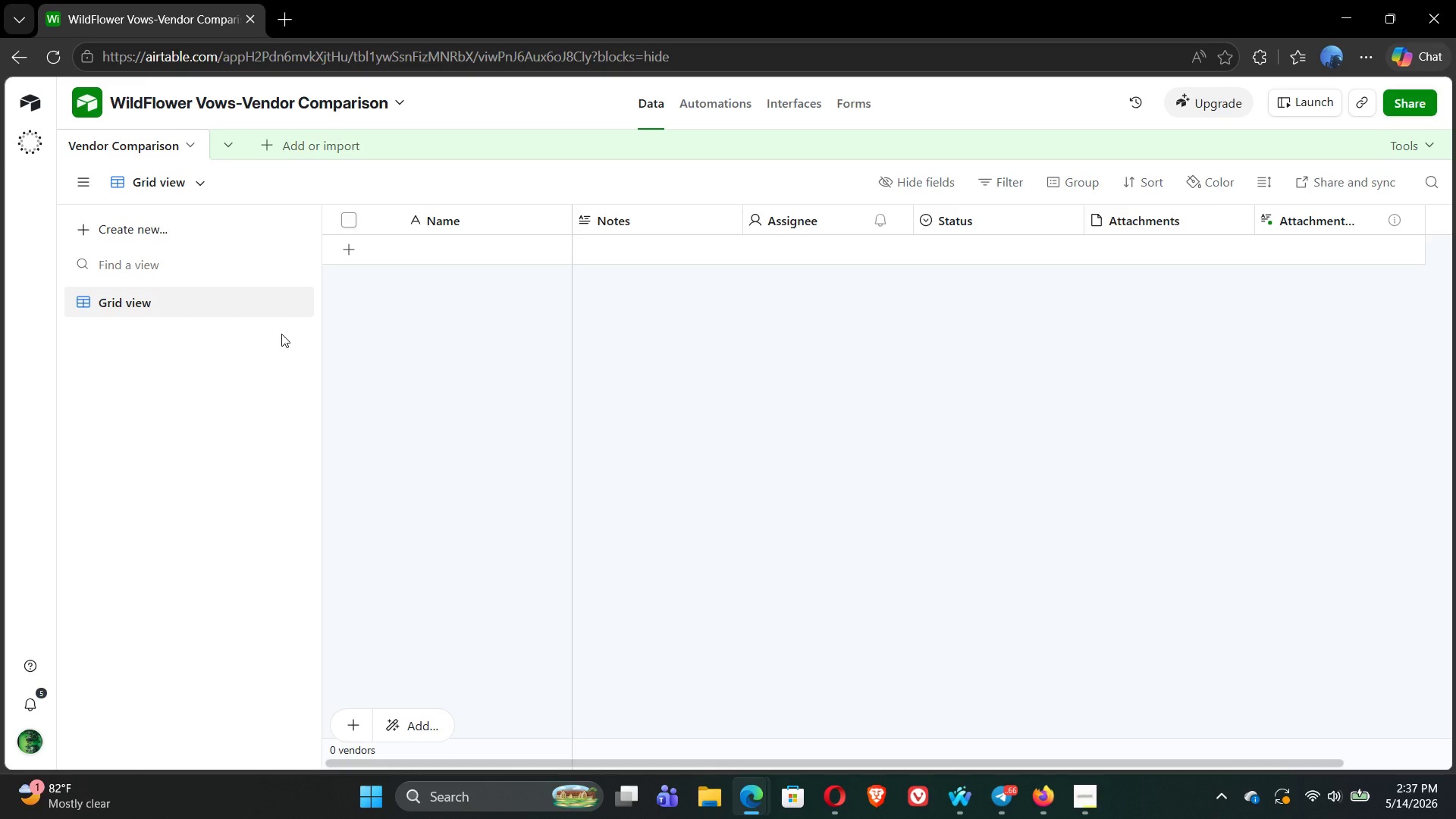 
wait(27.38)
 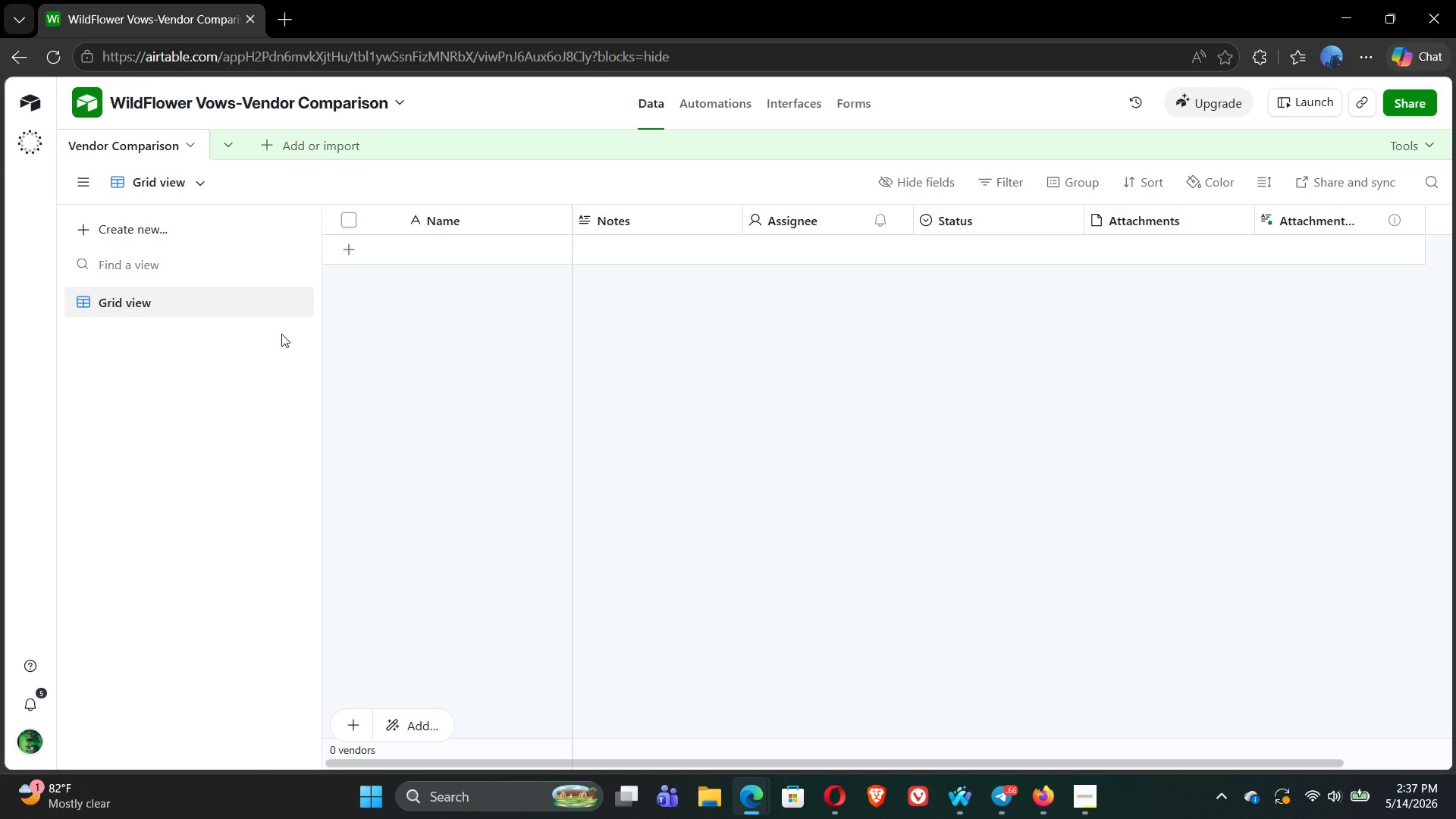 
double_click([474, 223])
 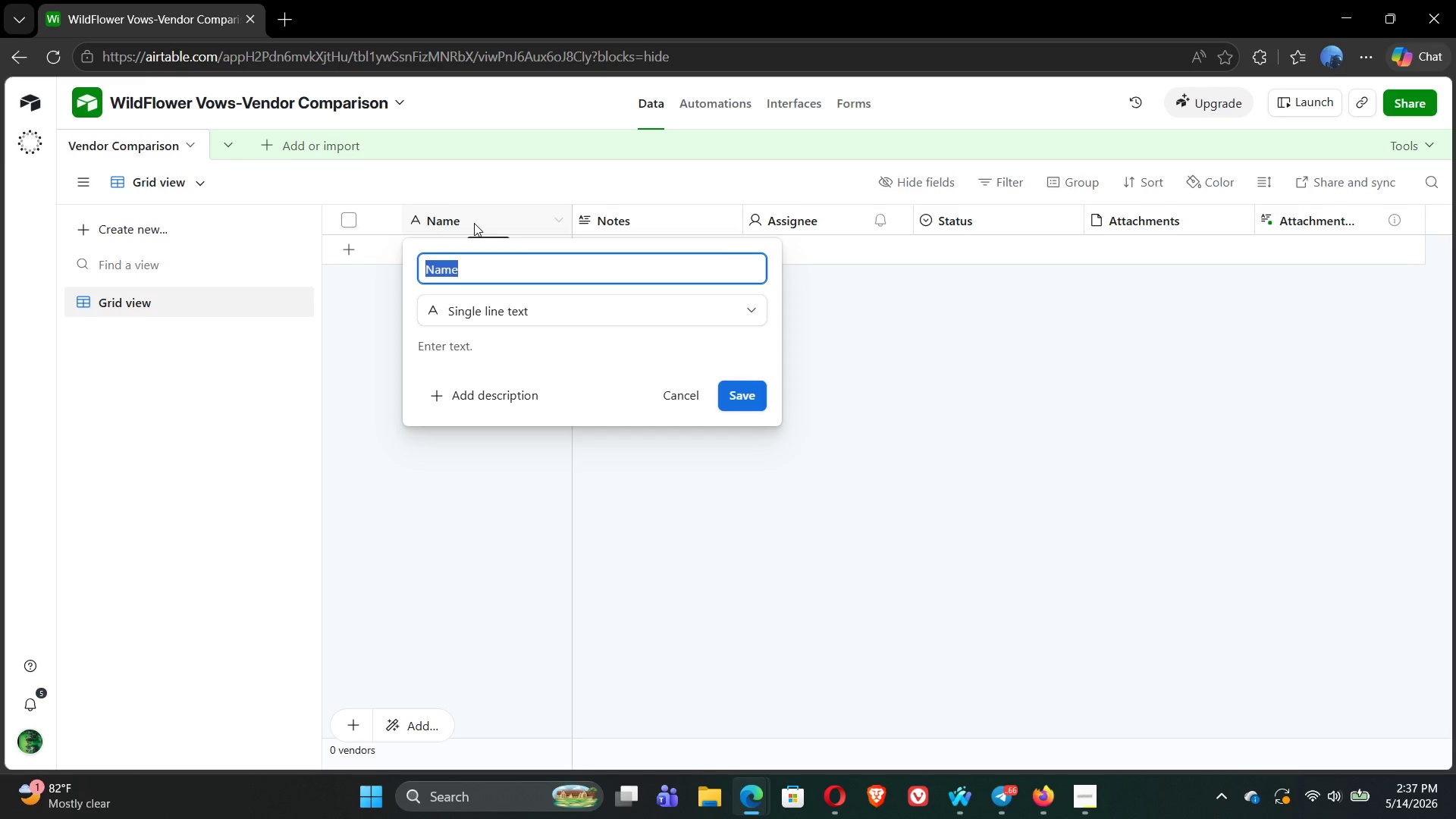 
type(Vendor Name)
 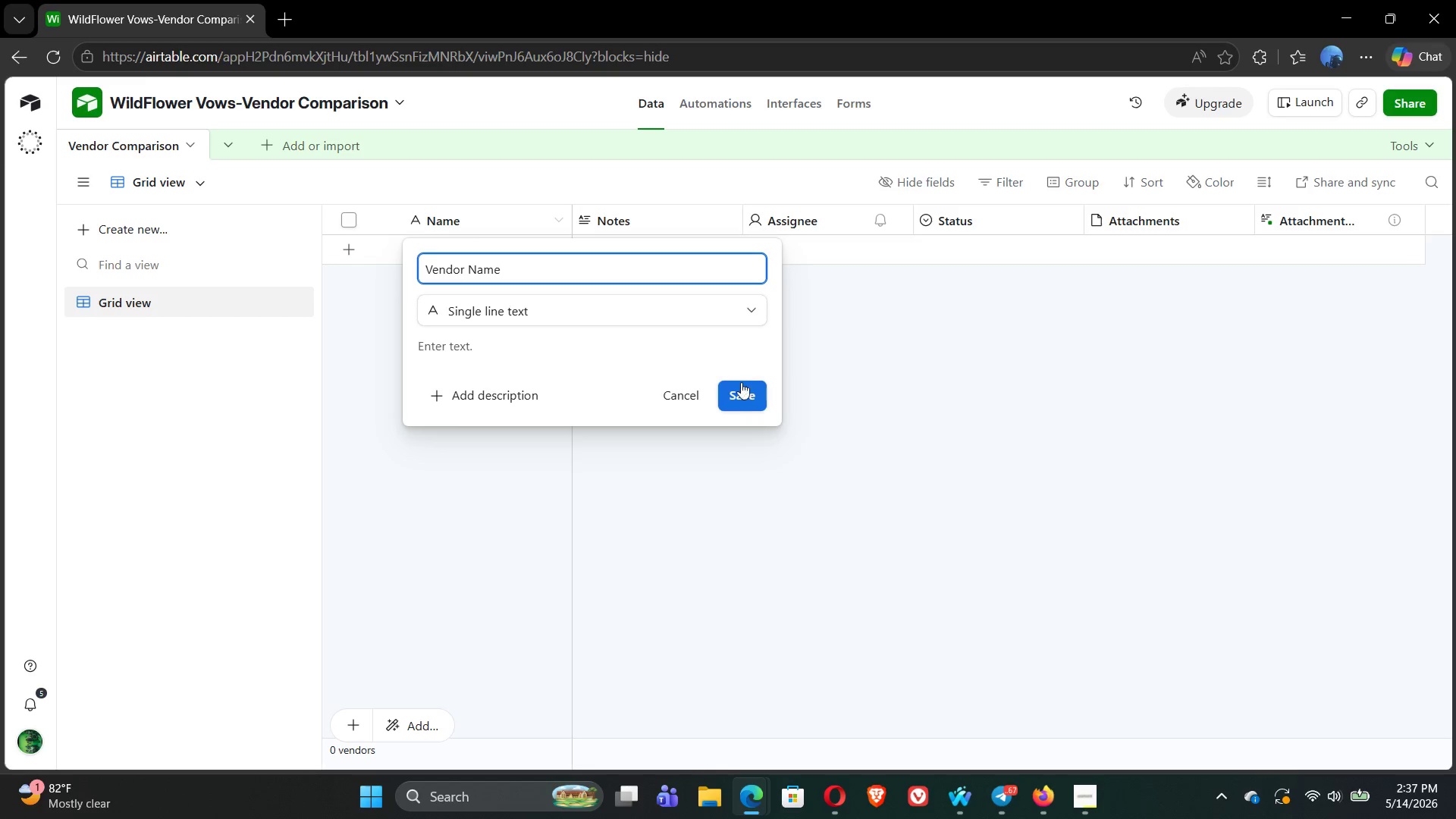 
left_click([742, 388])
 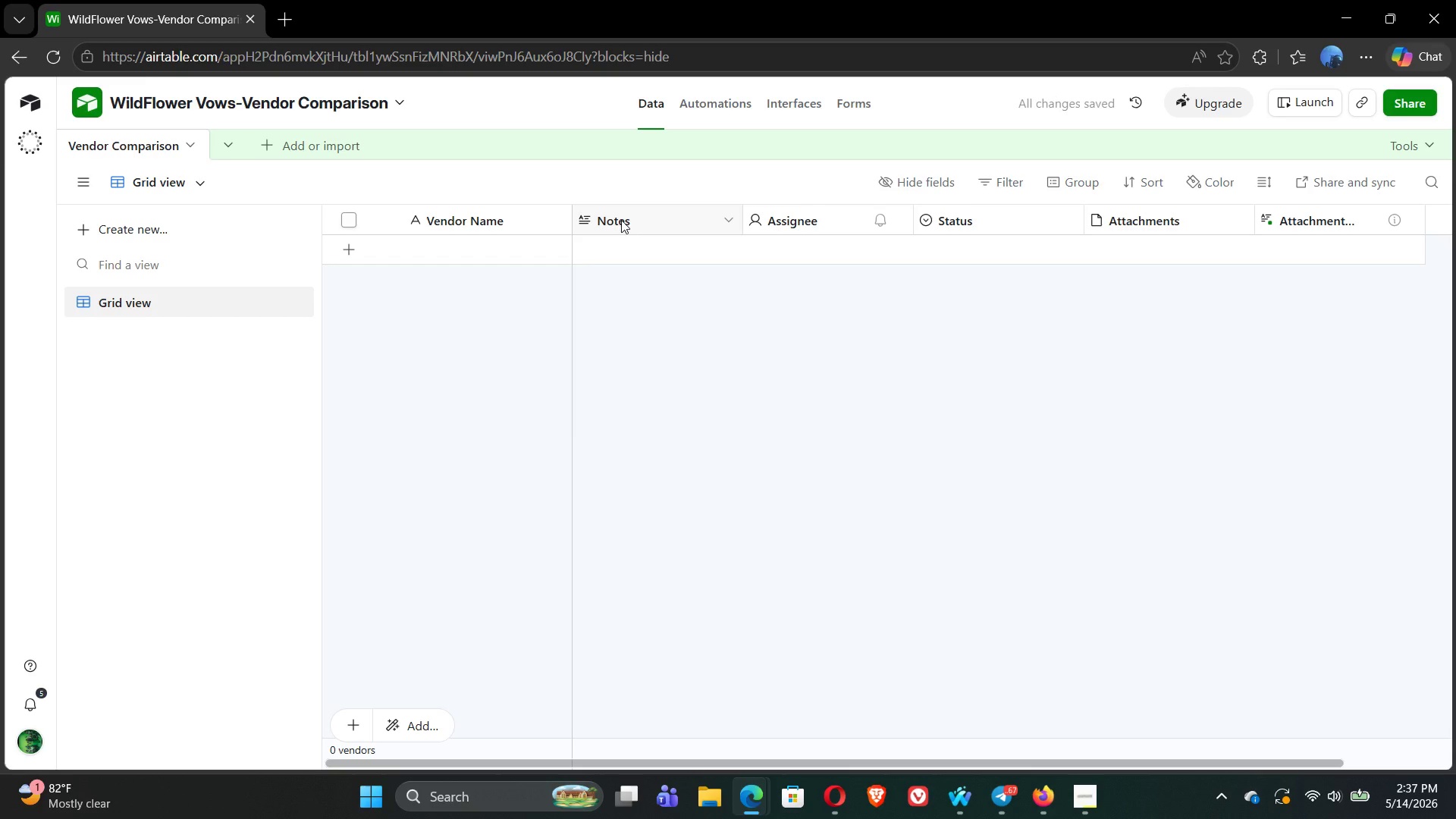 
double_click([621, 220])
 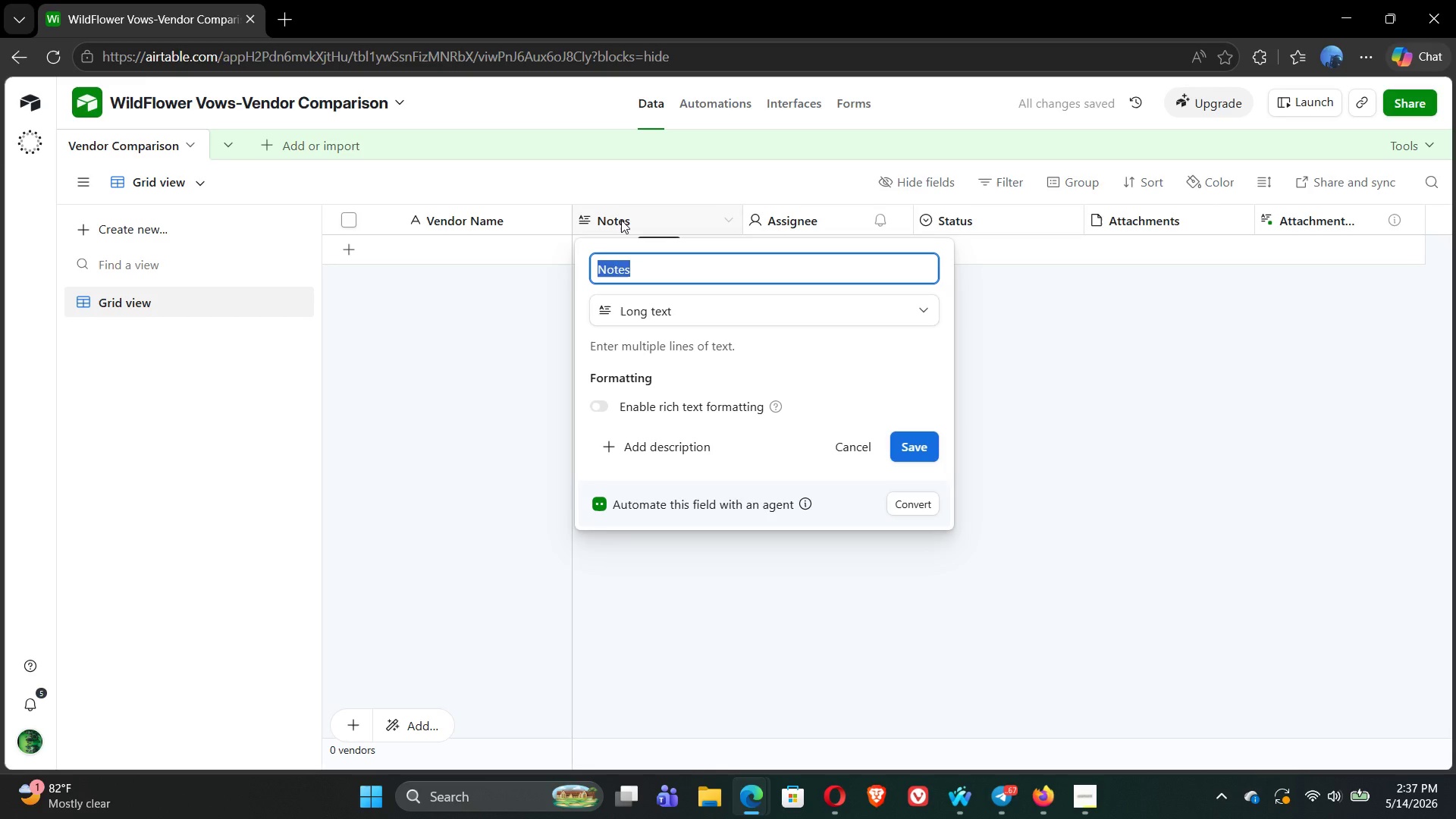 
type(SErvice )
key(Backspace)
key(Backspace)
key(Backspace)
key(Backspace)
key(Backspace)
key(Backspace)
key(Backspace)
type(ervice Category)
 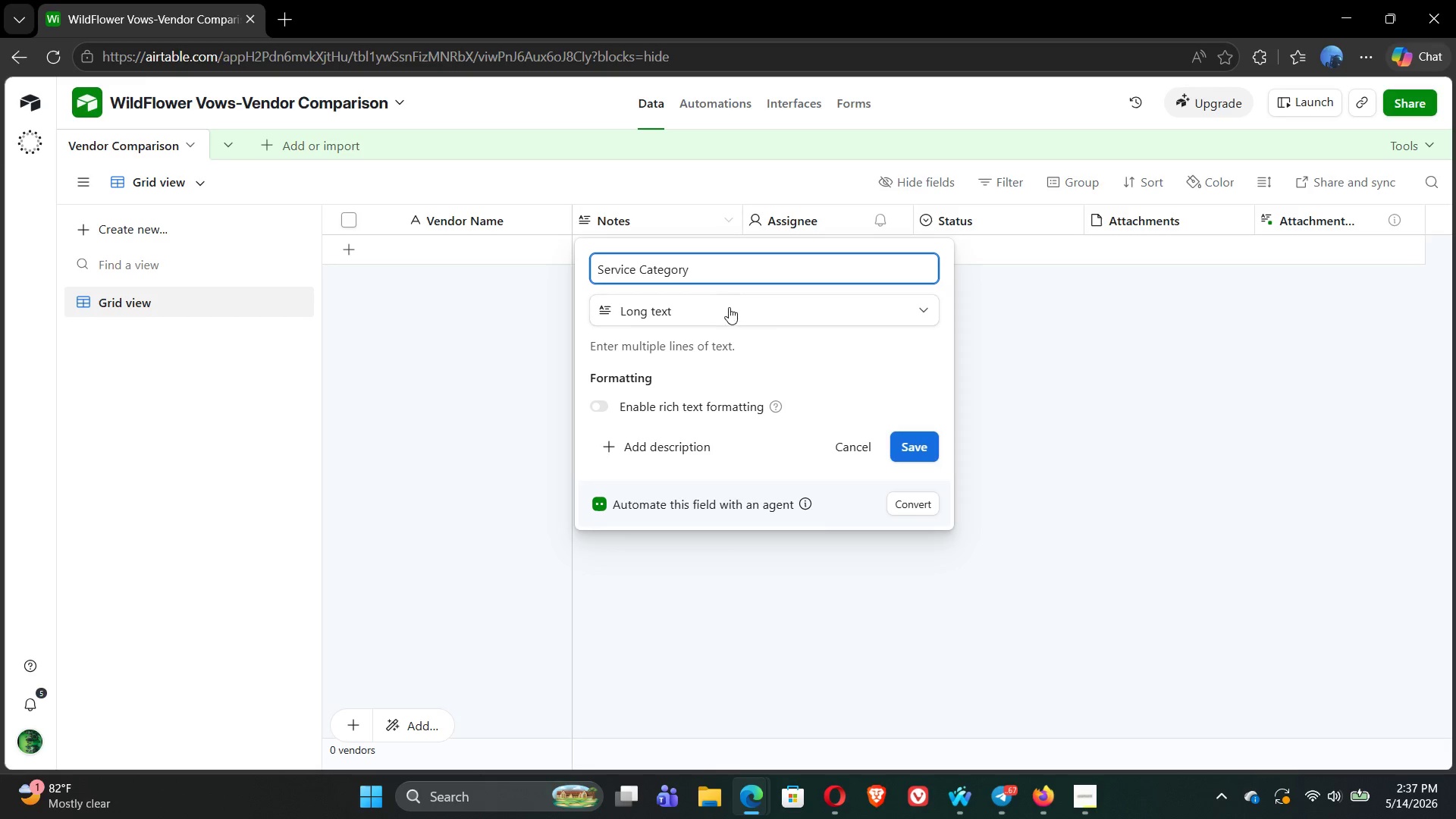 
left_click([730, 316])
 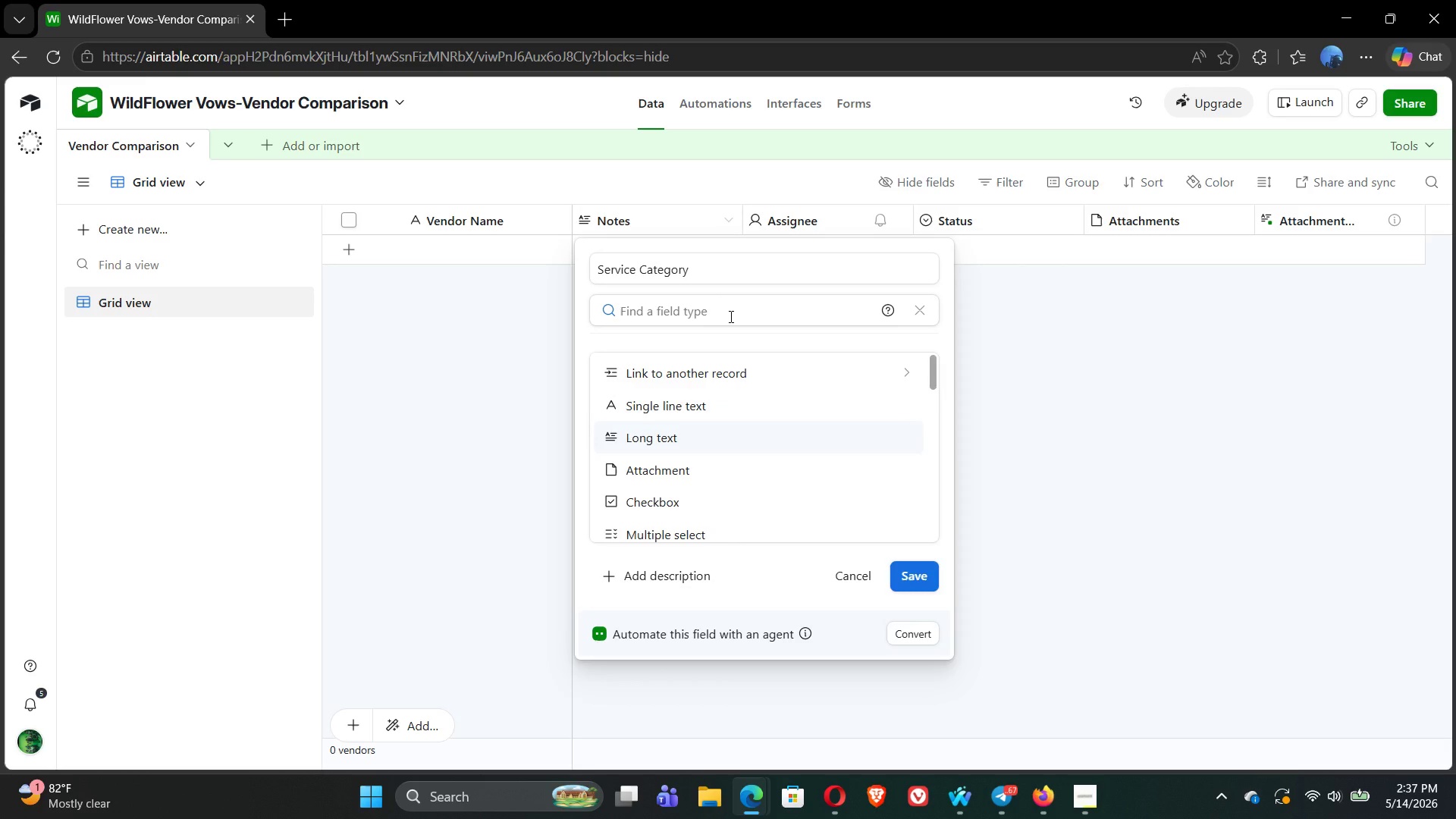 
type(sing)
 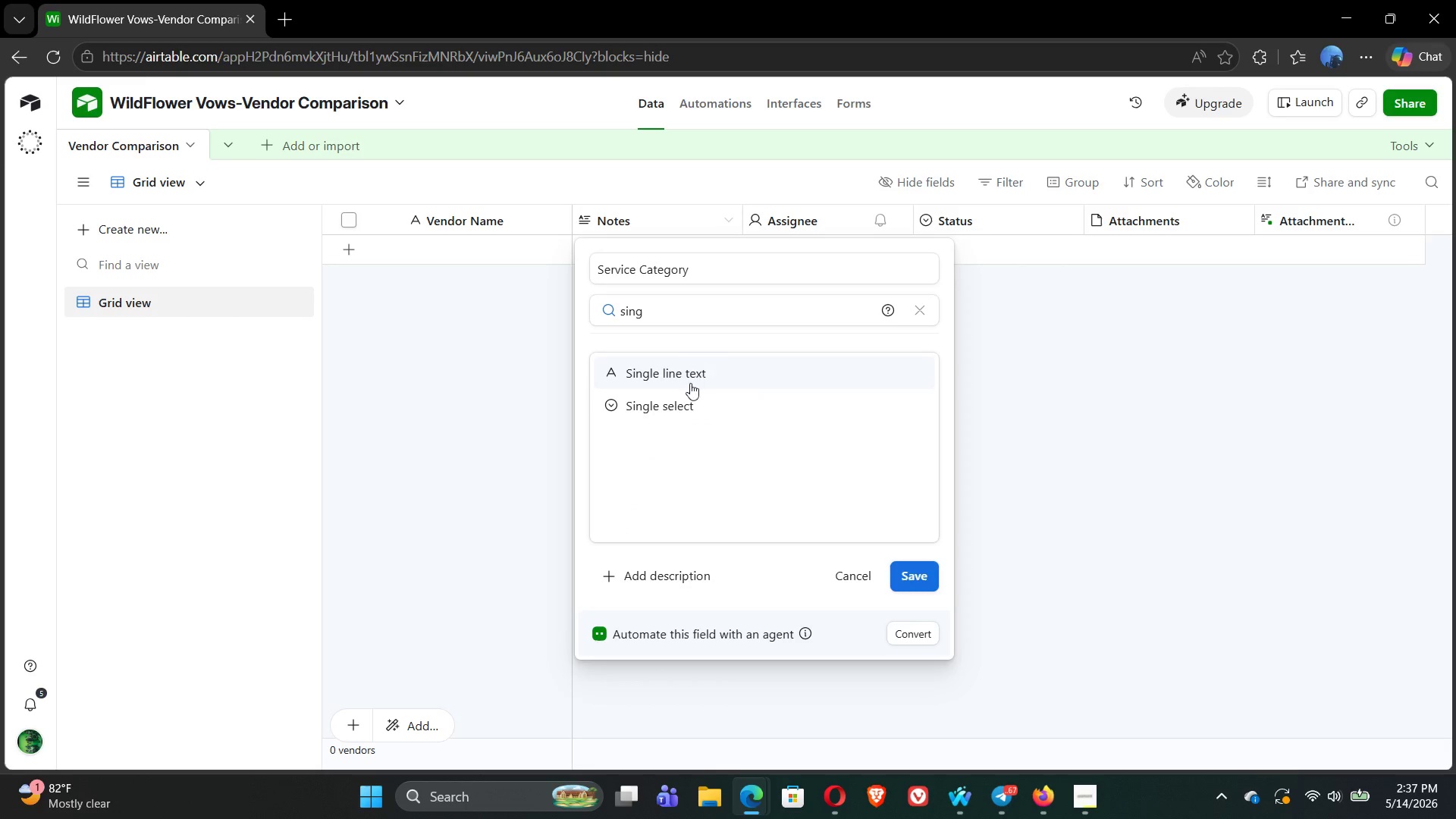 
left_click([688, 403])
 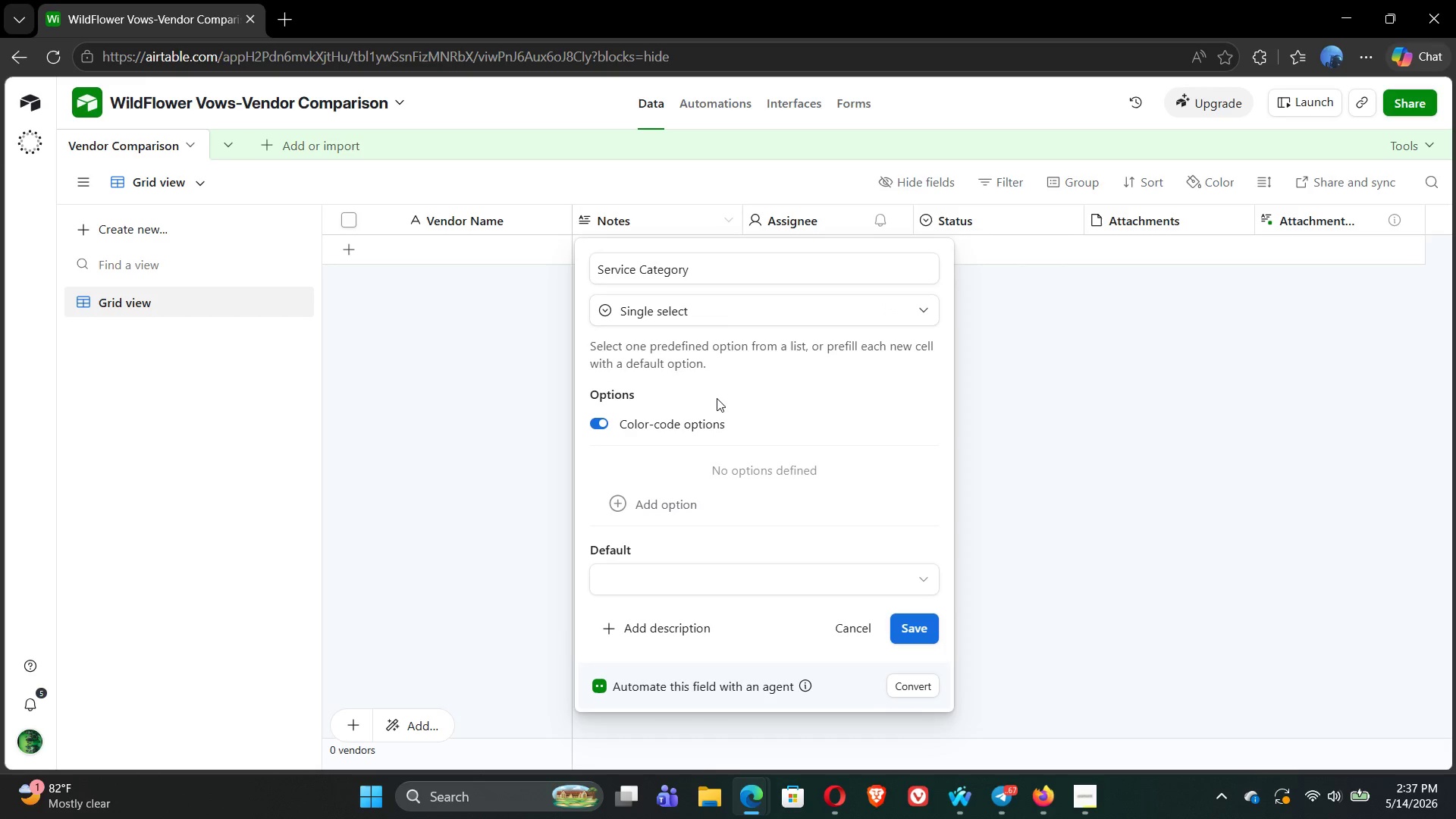 
wait(5.01)
 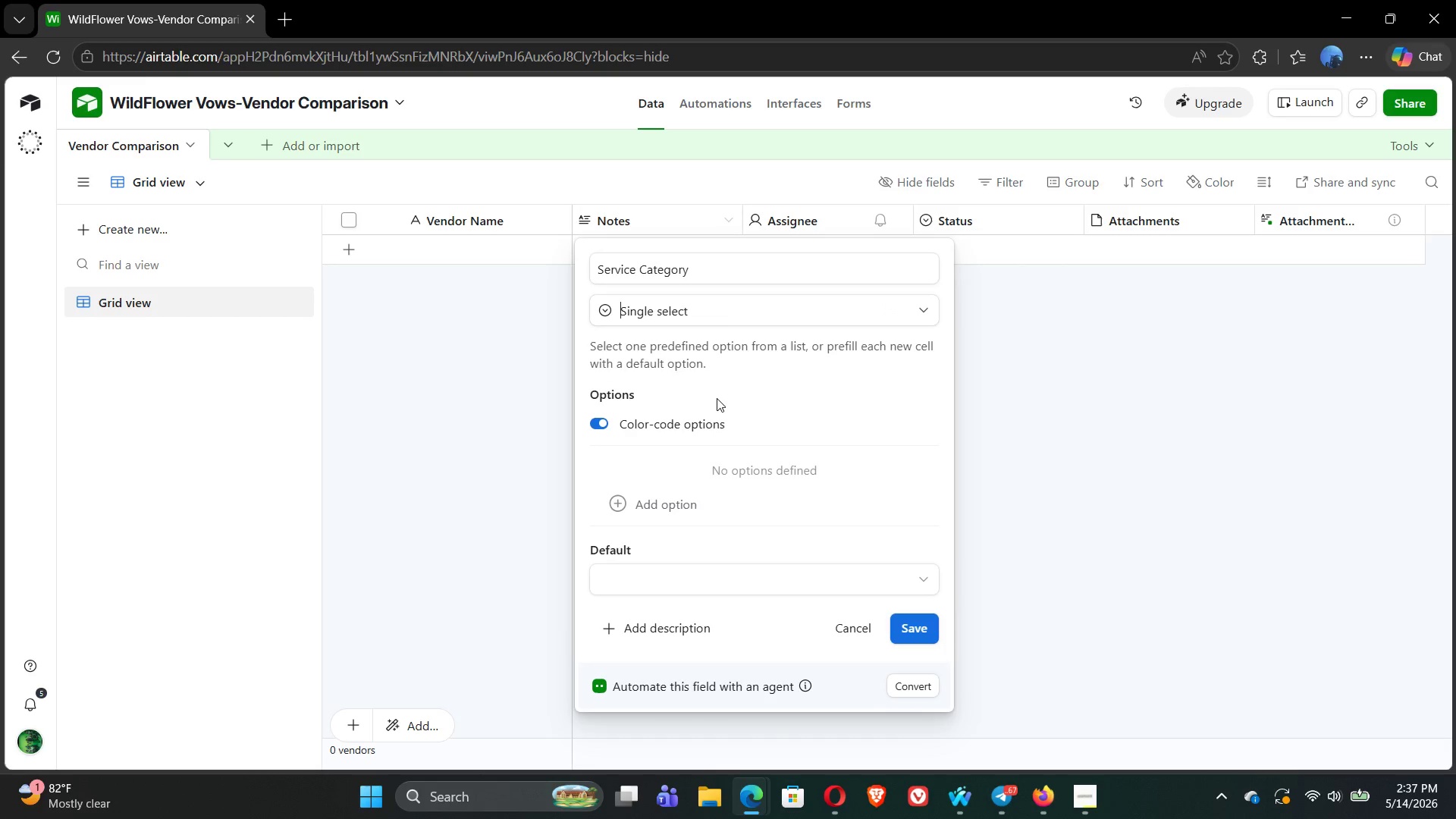 
left_click([623, 504])
 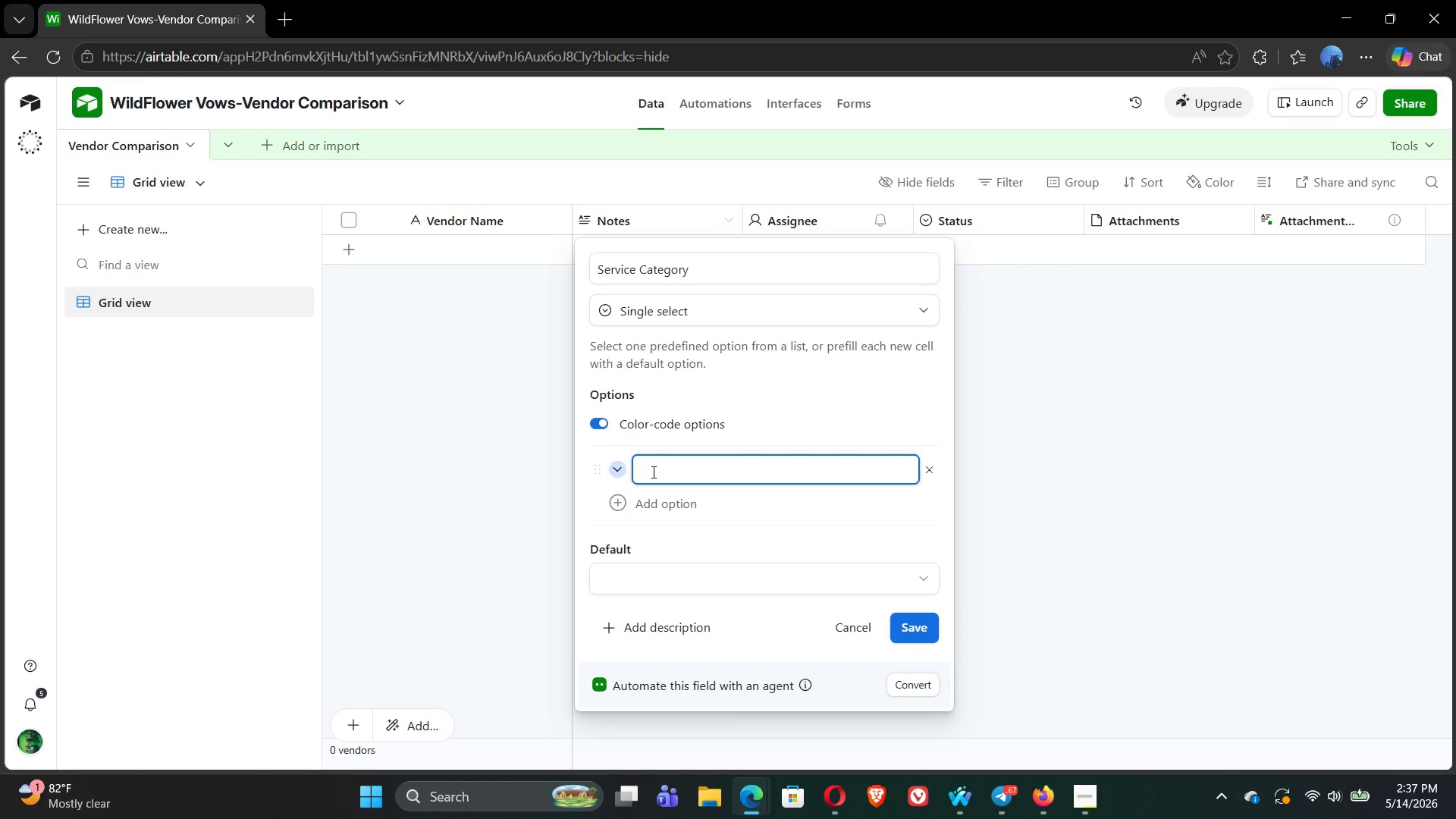 
type(Loi)
key(Backspace)
type(gistics)
 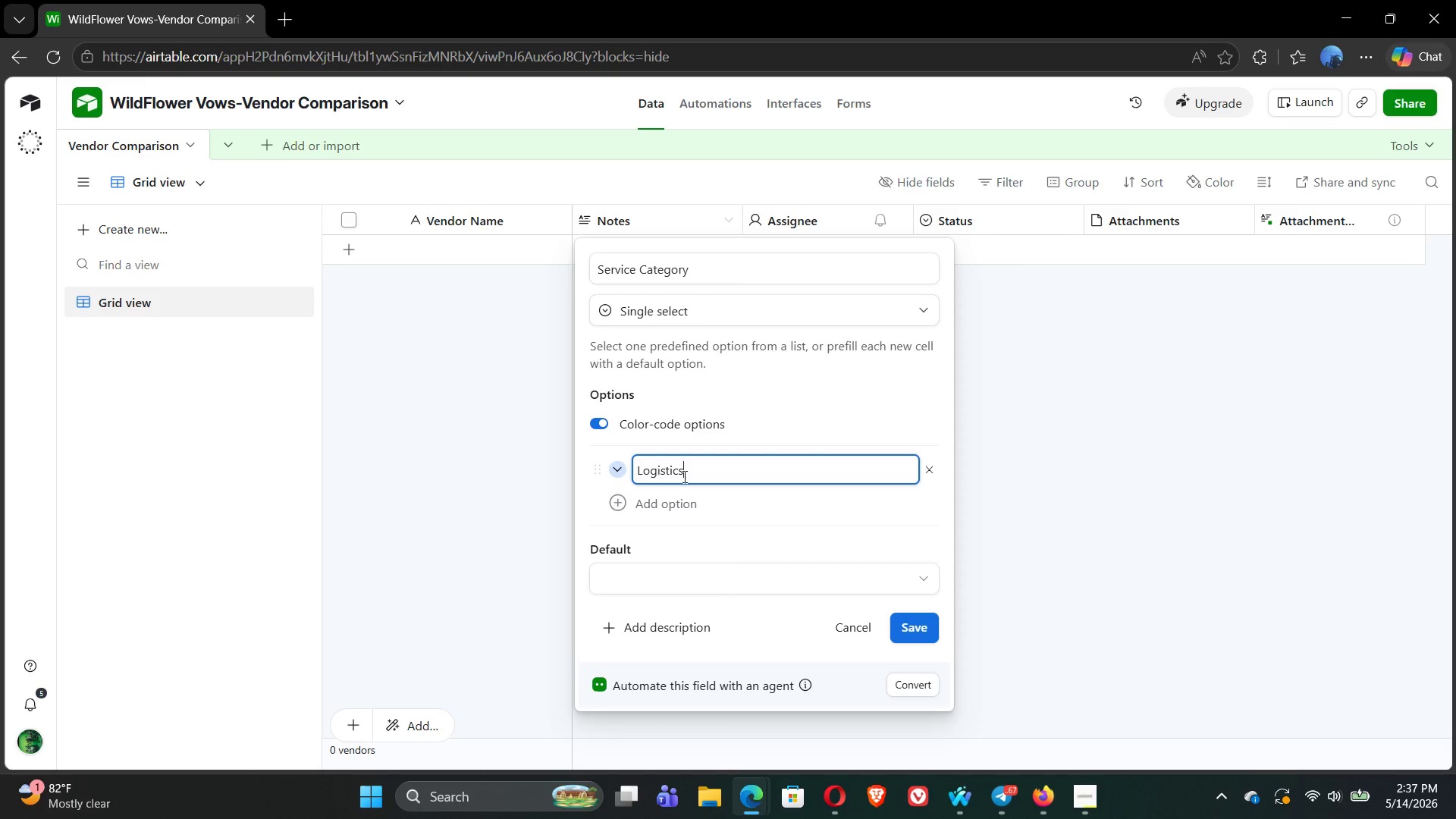 
left_click([631, 513])
 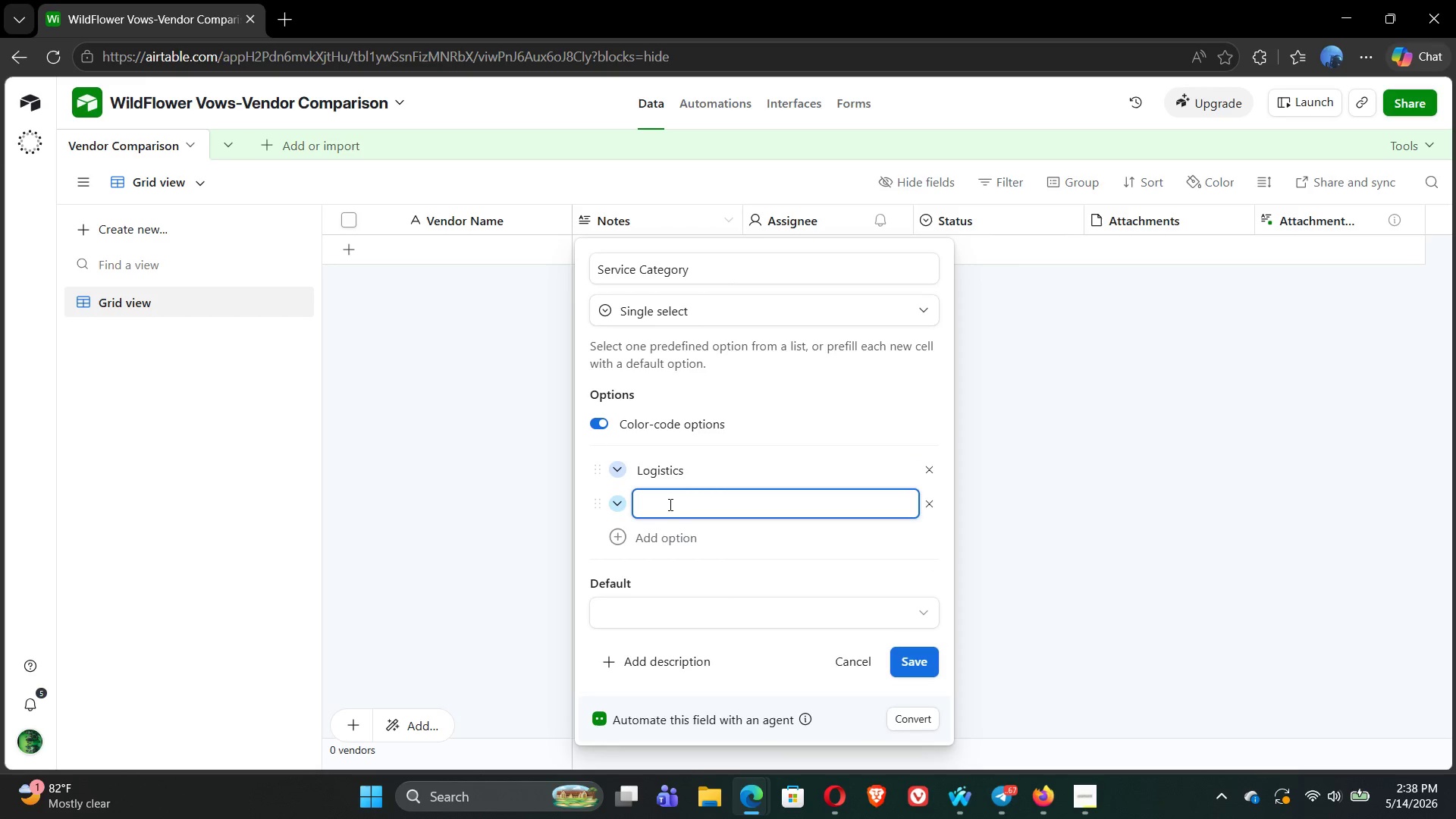 
type(Sust)
 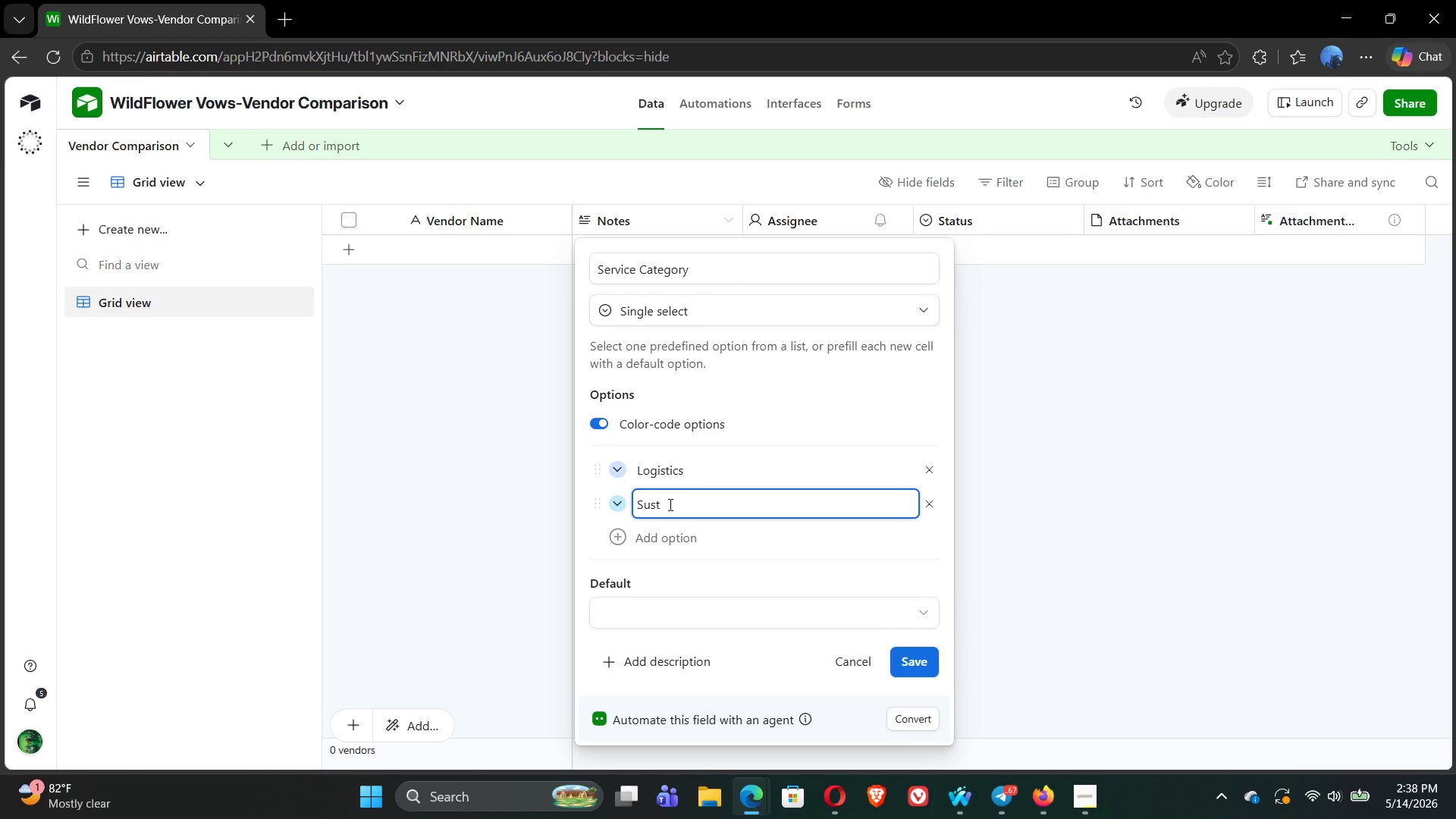 
type(enance)
 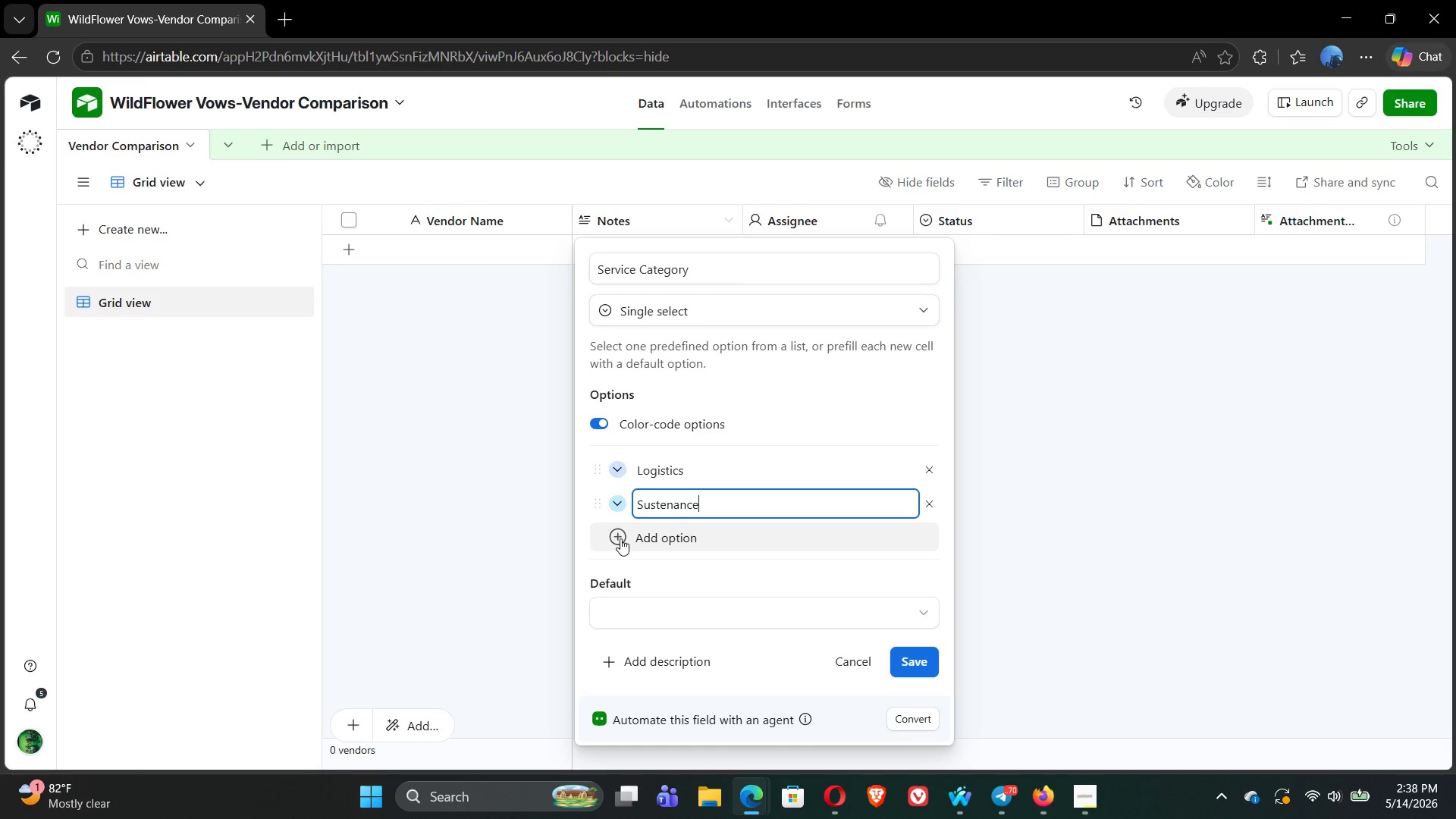 
left_click([620, 538])
 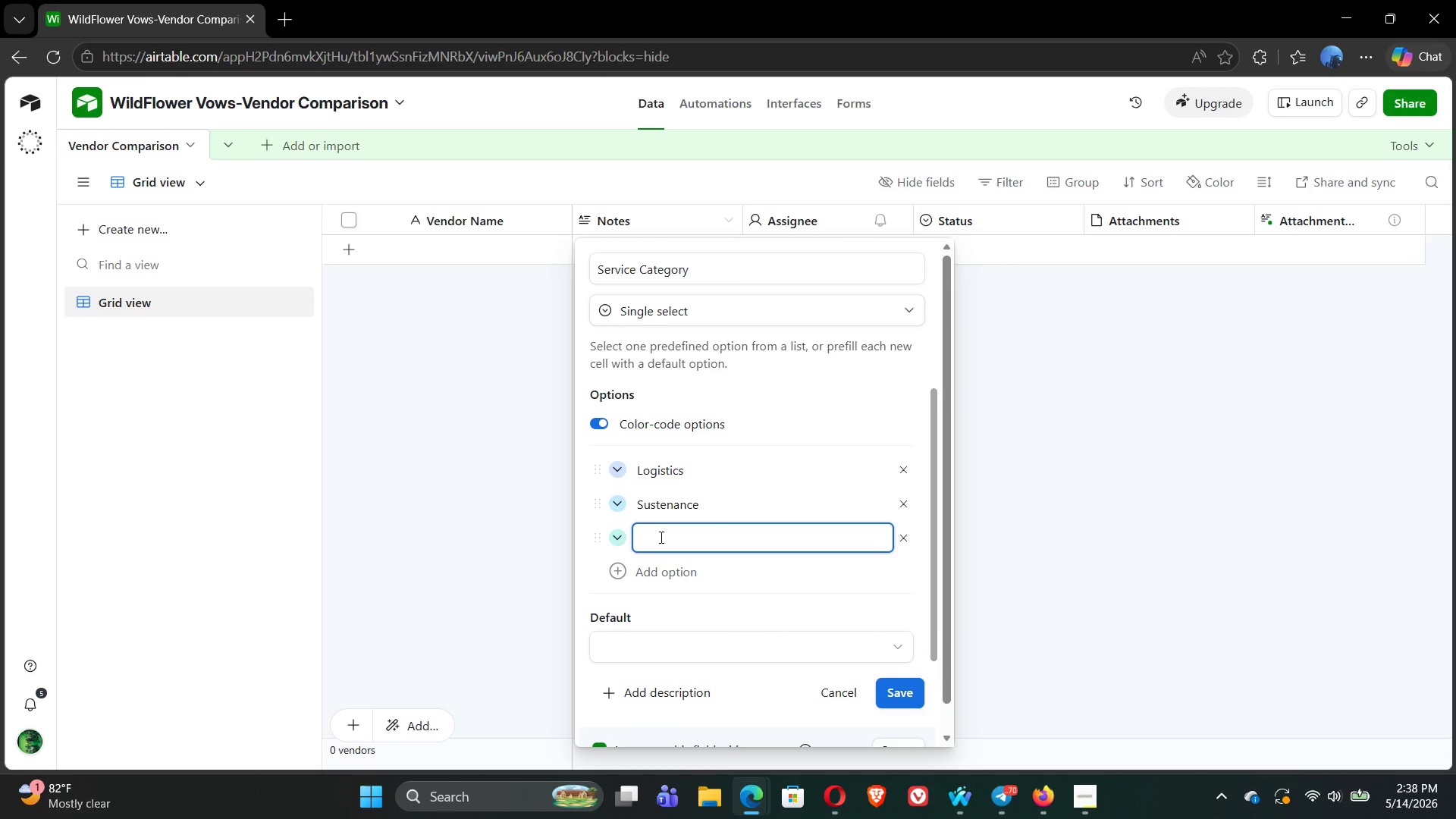 
type(Shelter)
 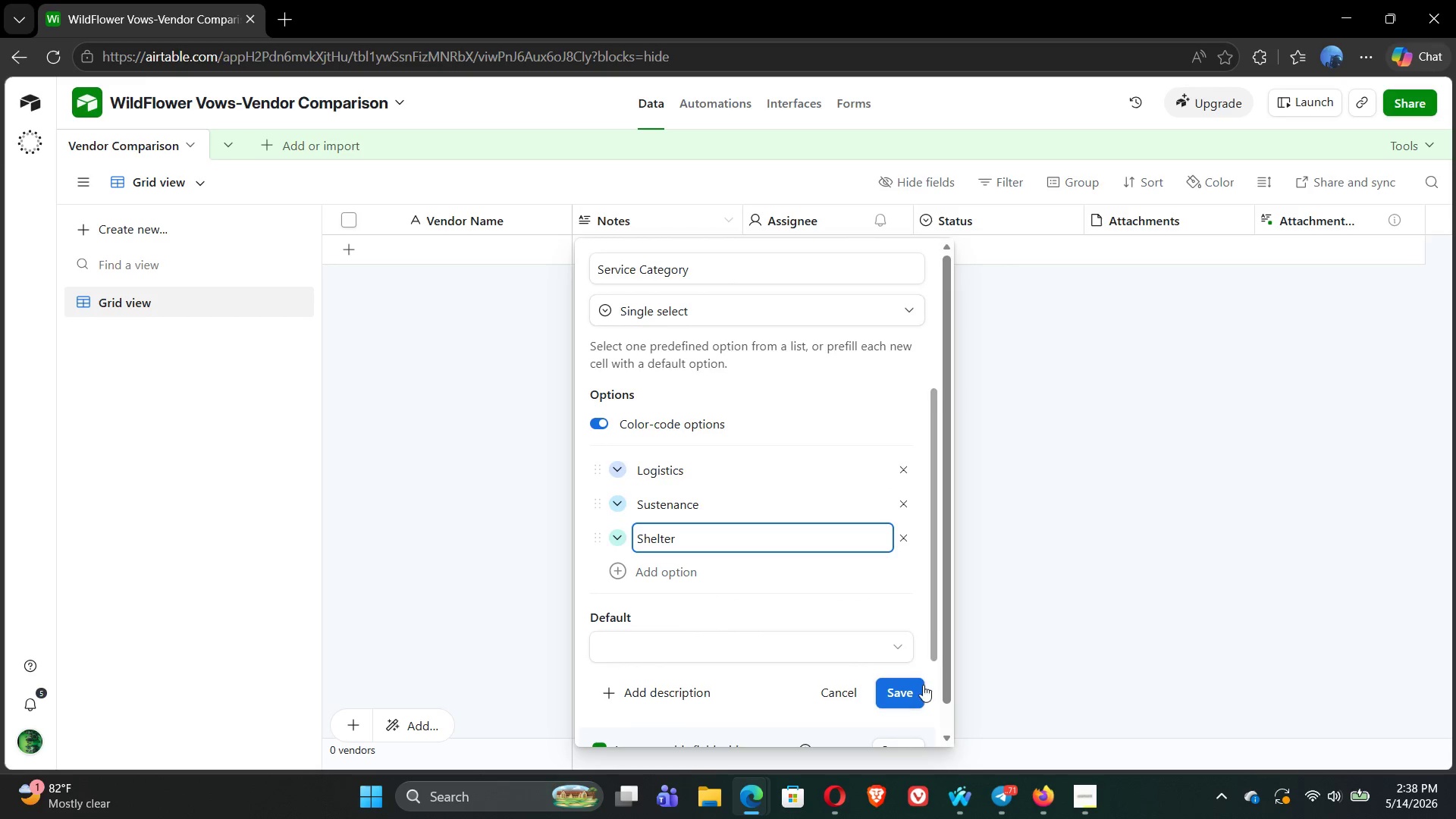 
wait(5.28)
 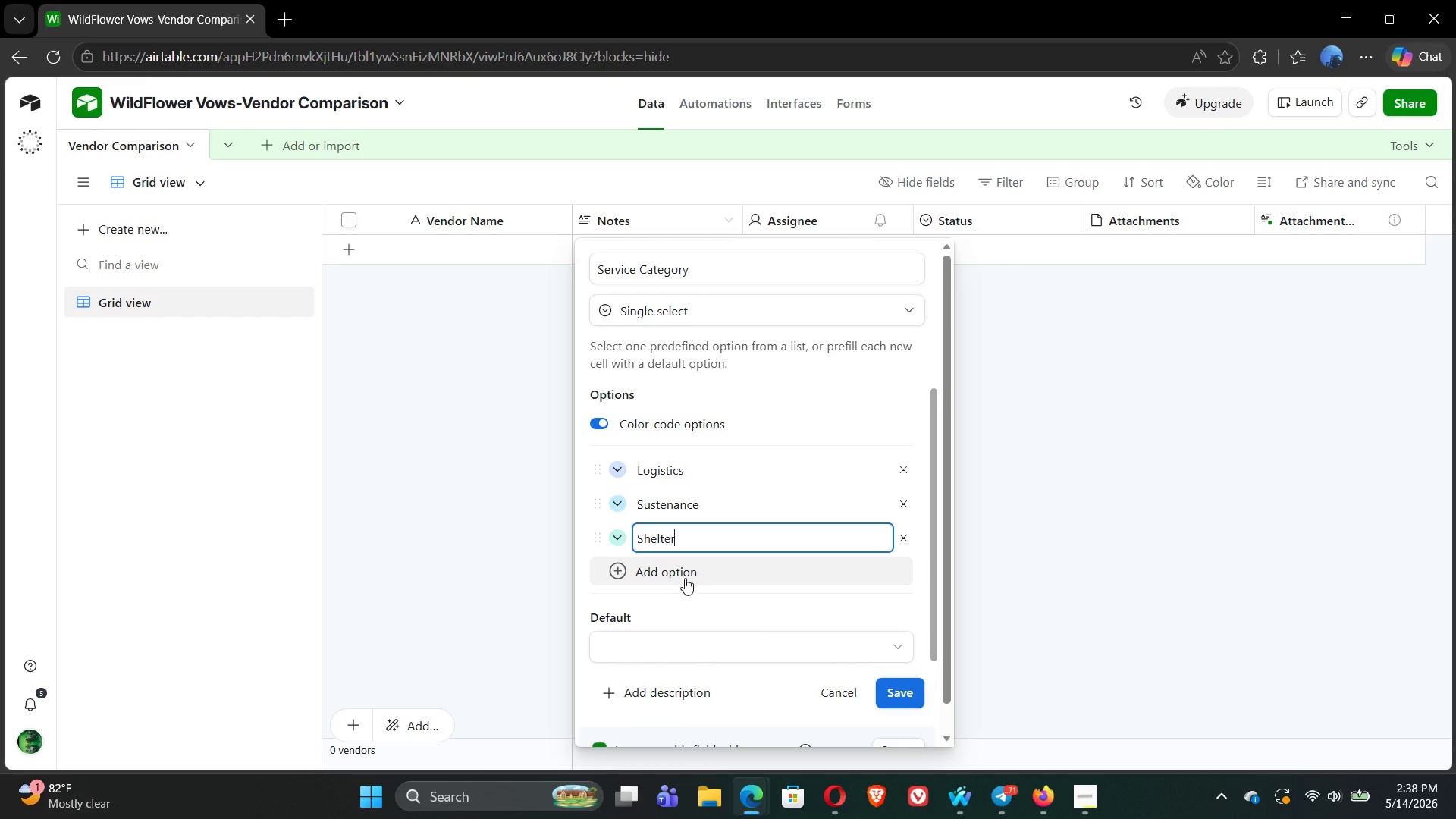 
left_click([915, 692])
 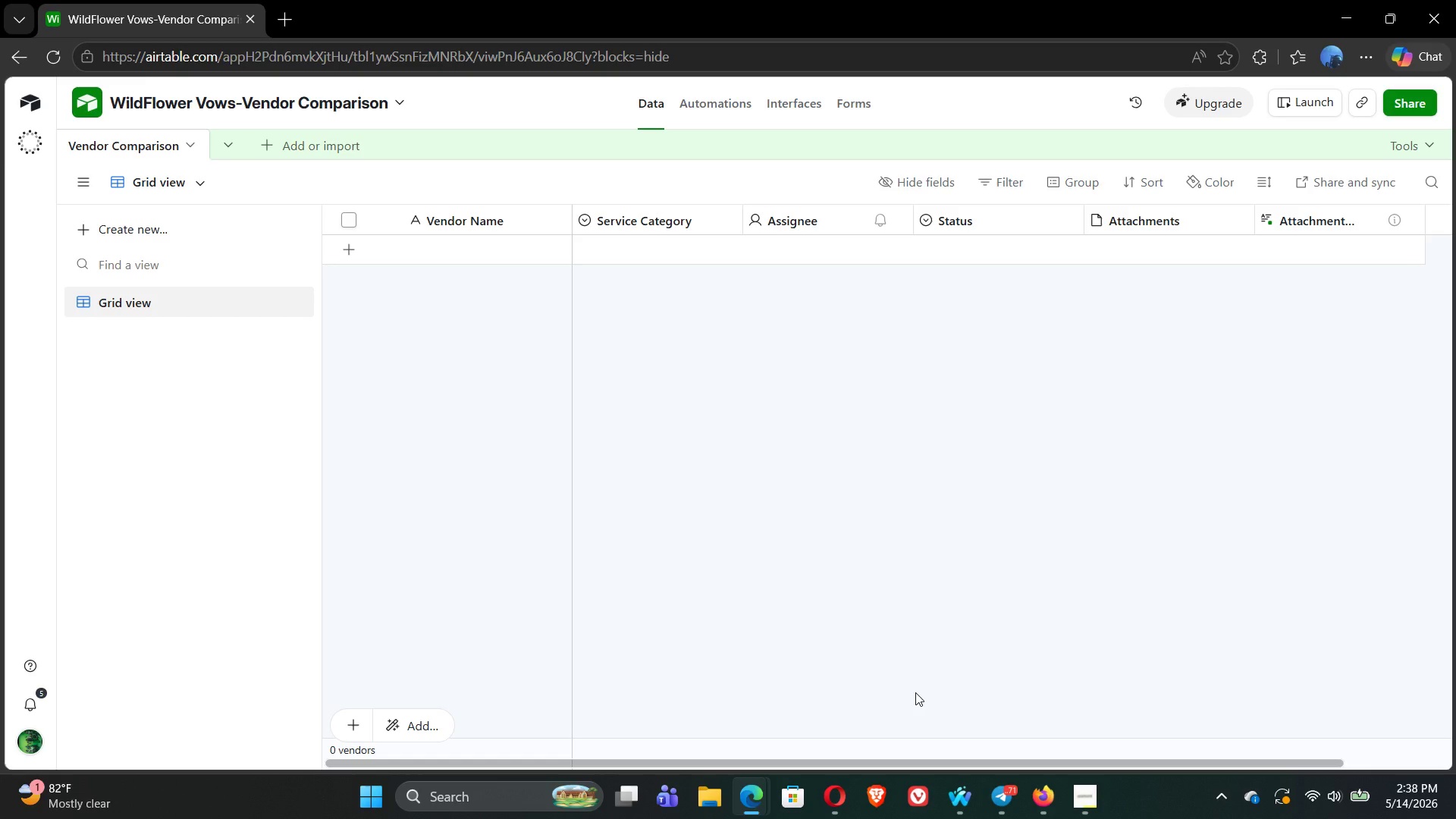 
wait(16.94)
 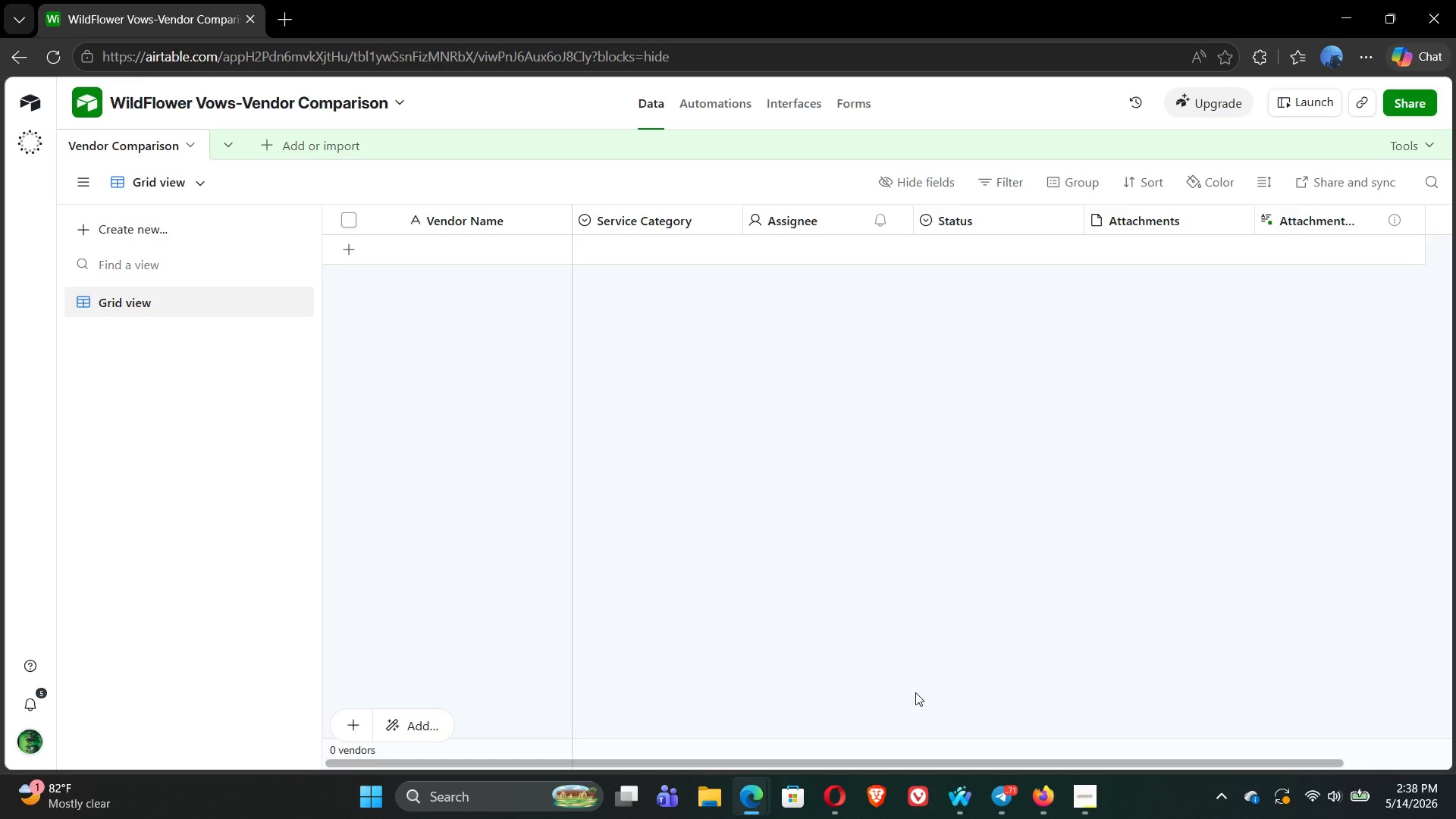 
double_click([799, 221])
 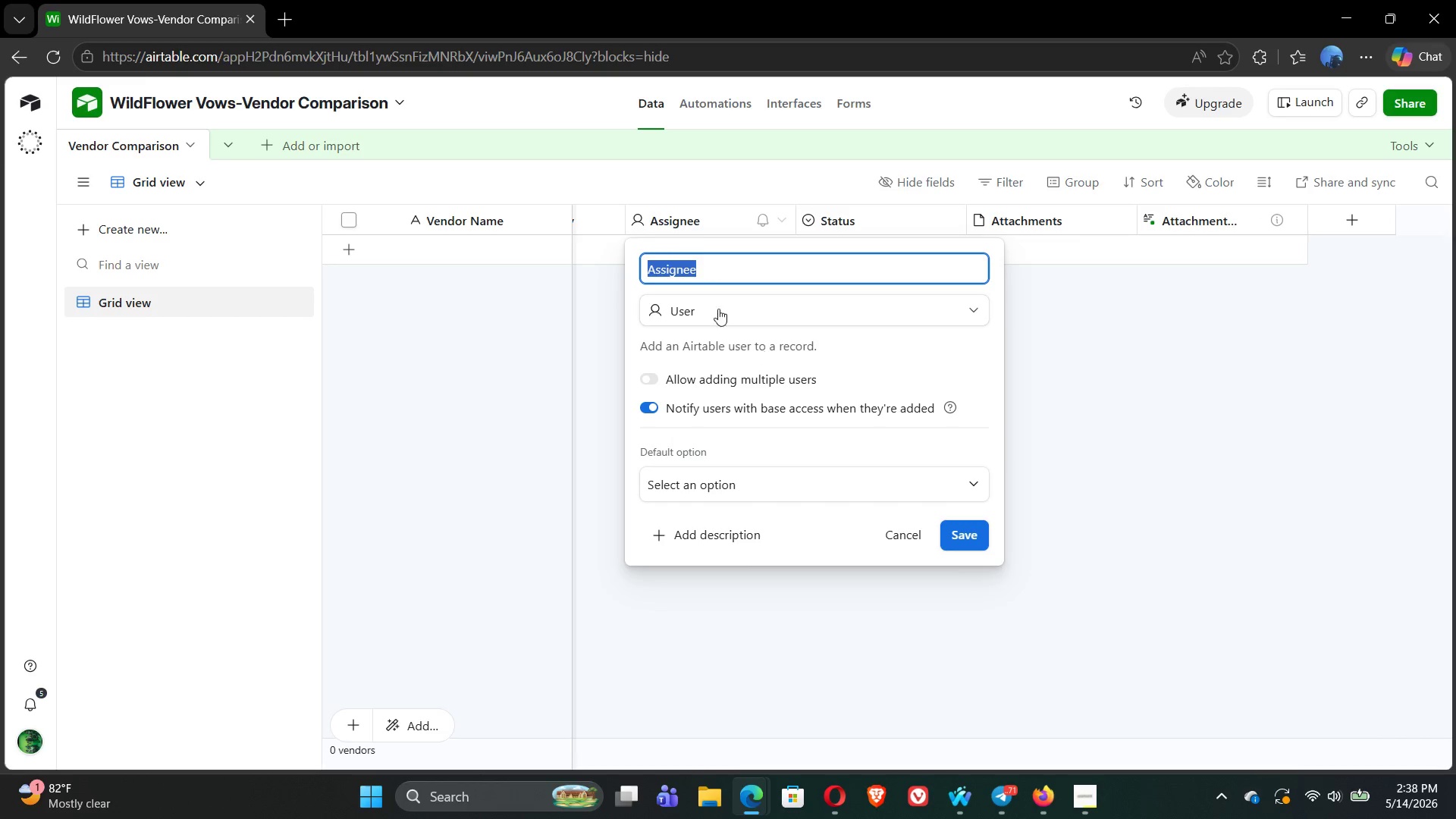 
left_click([689, 224])
 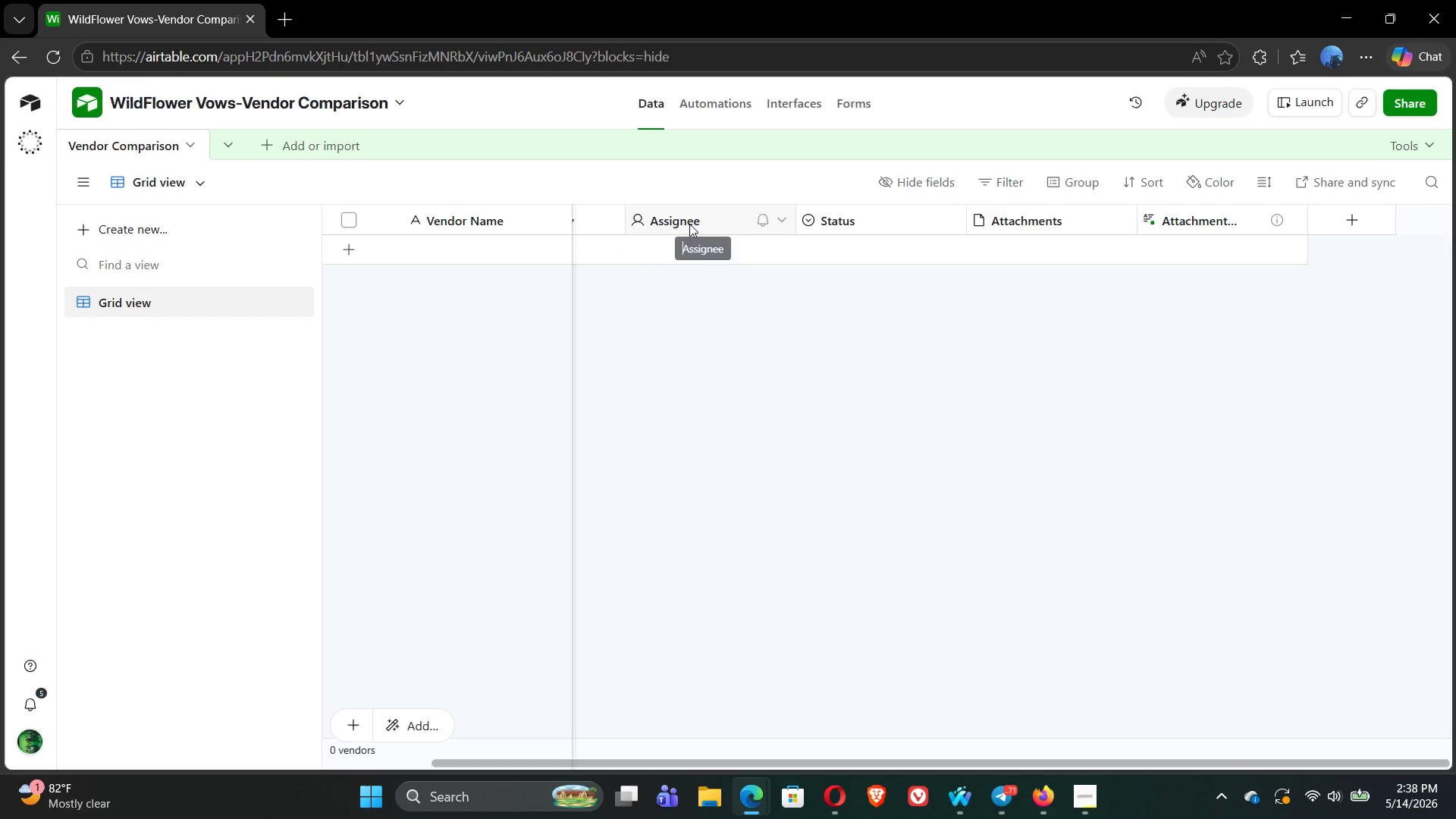 
right_click([689, 224])
 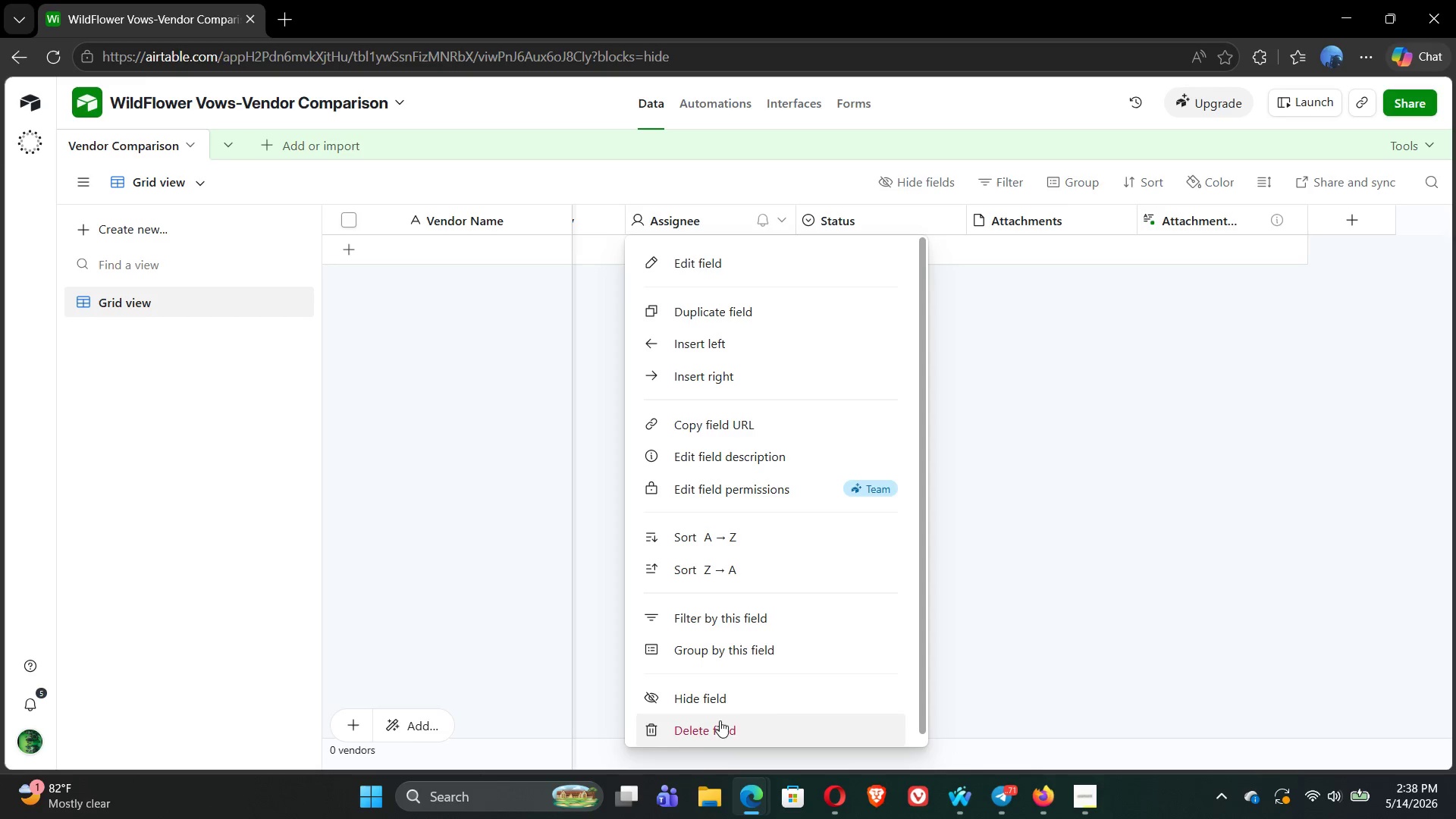 
left_click([726, 731])
 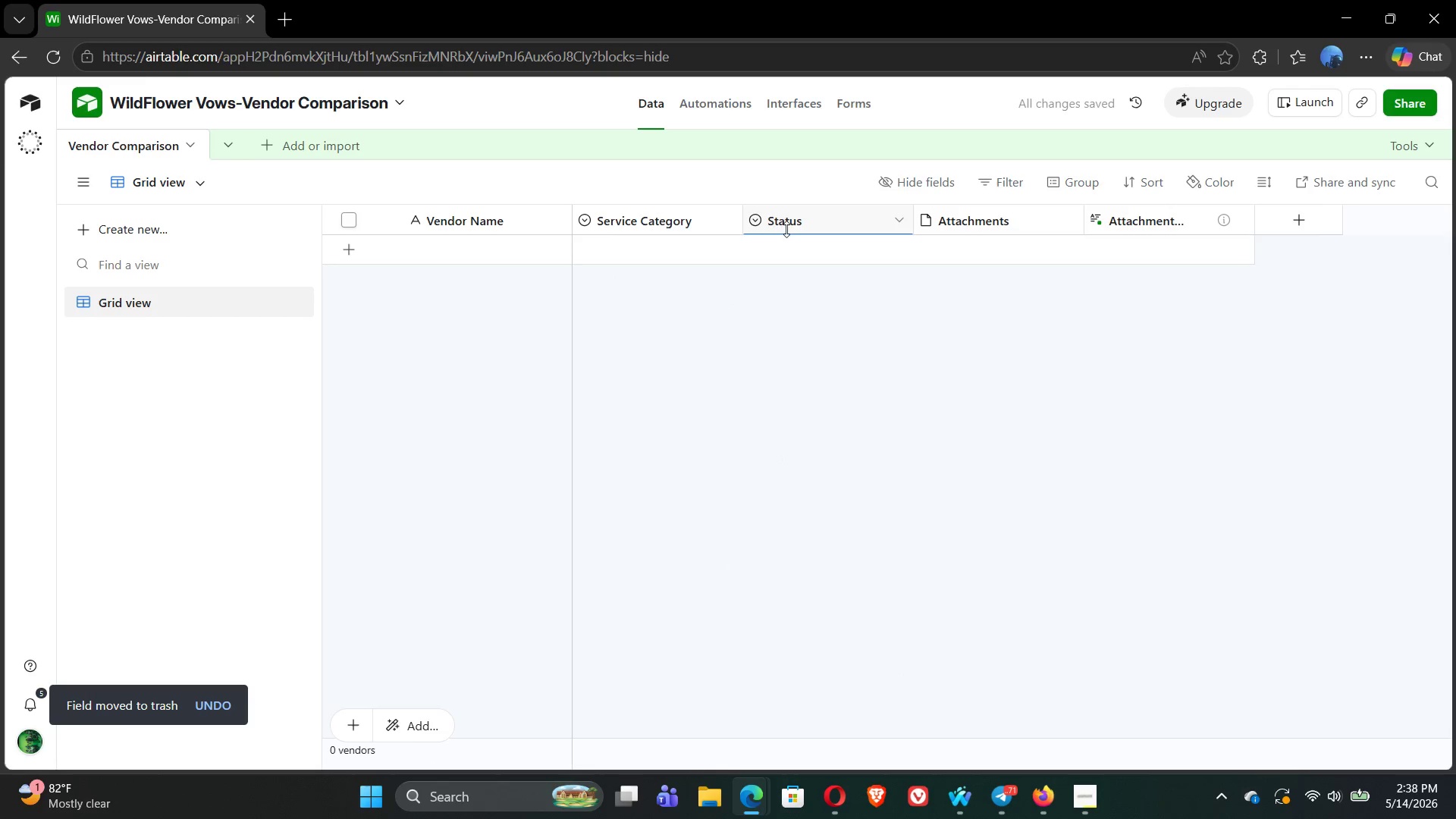 
double_click([796, 228])
 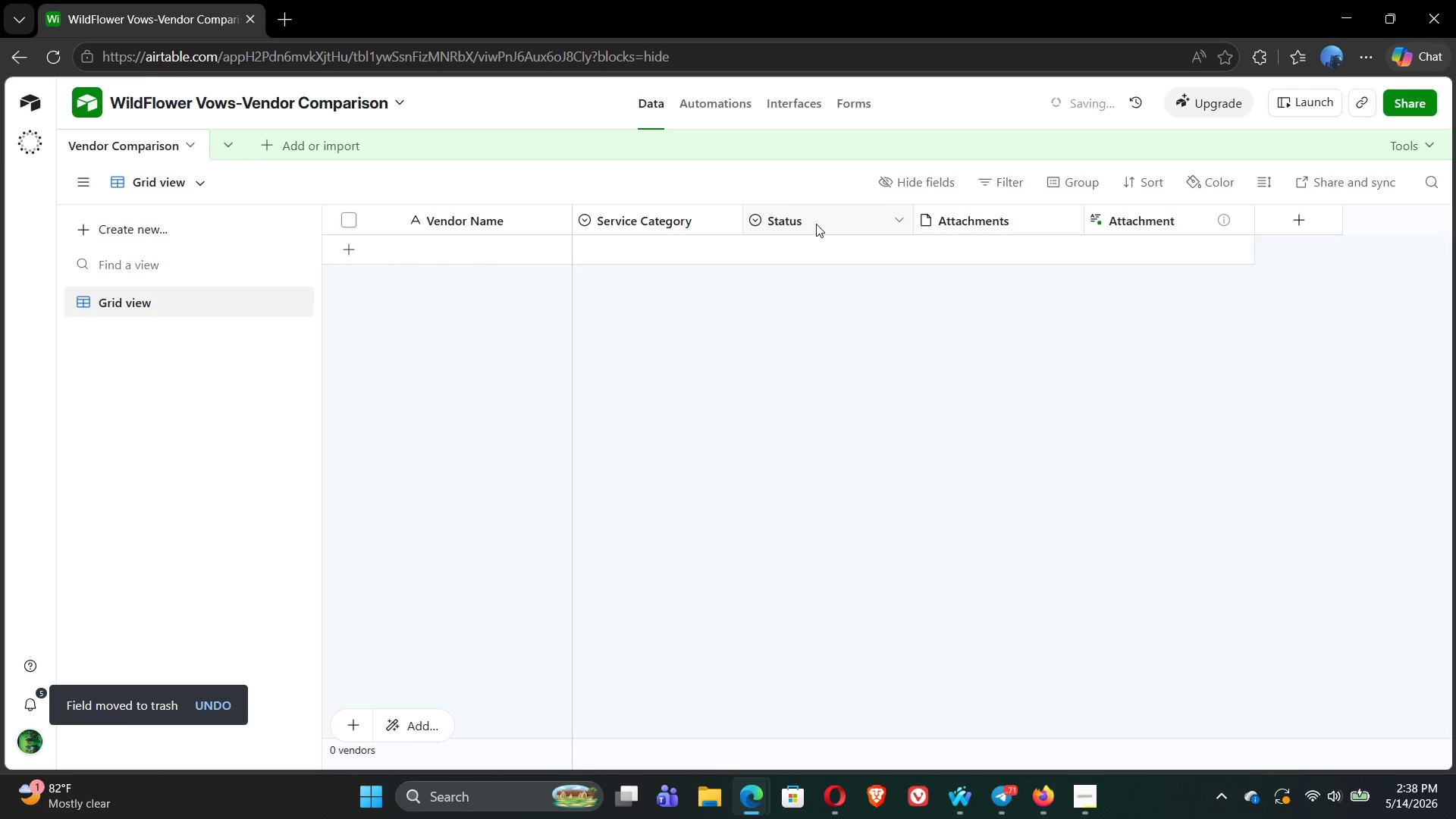 
double_click([816, 224])
 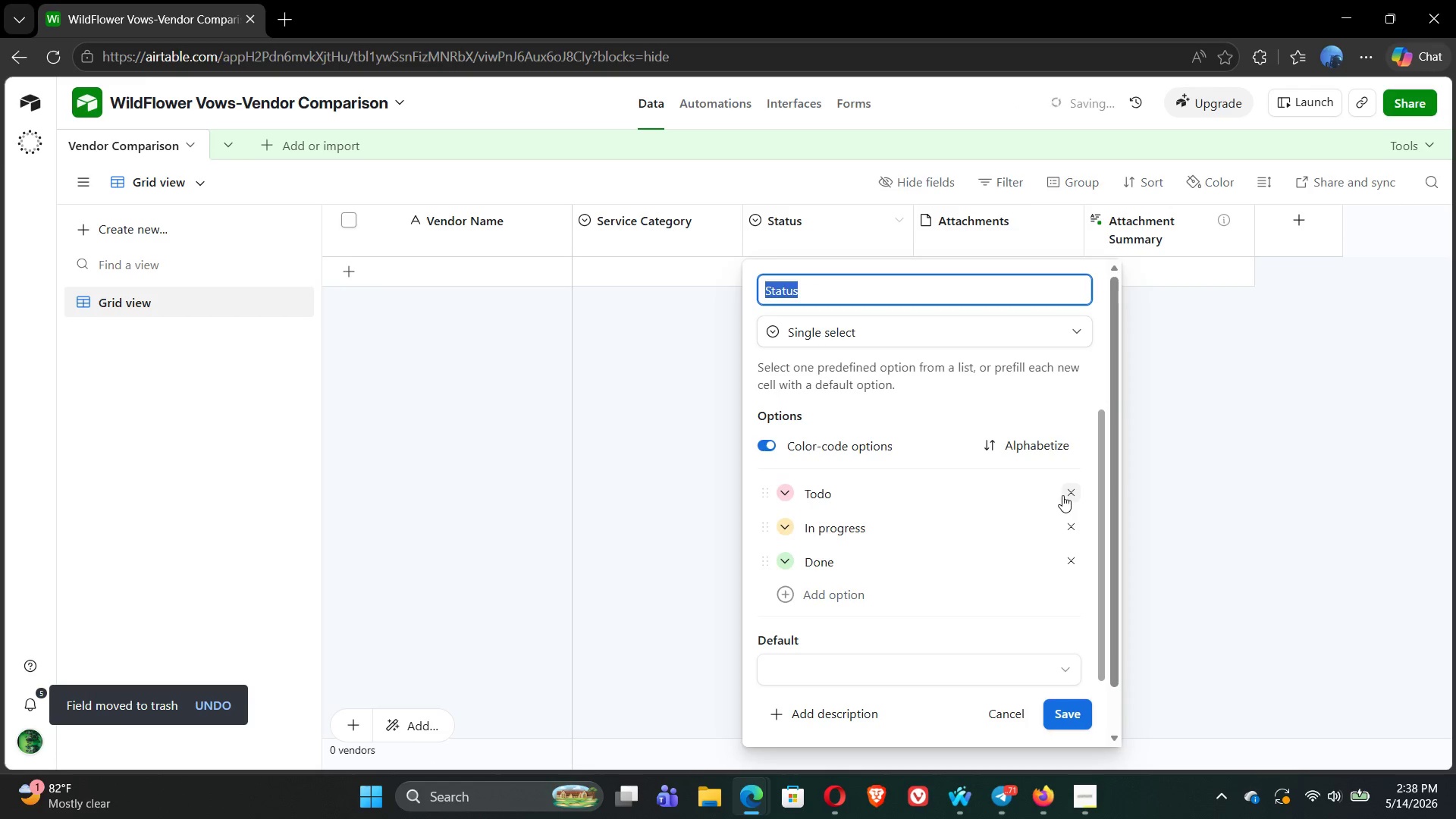 
left_click([874, 492])
 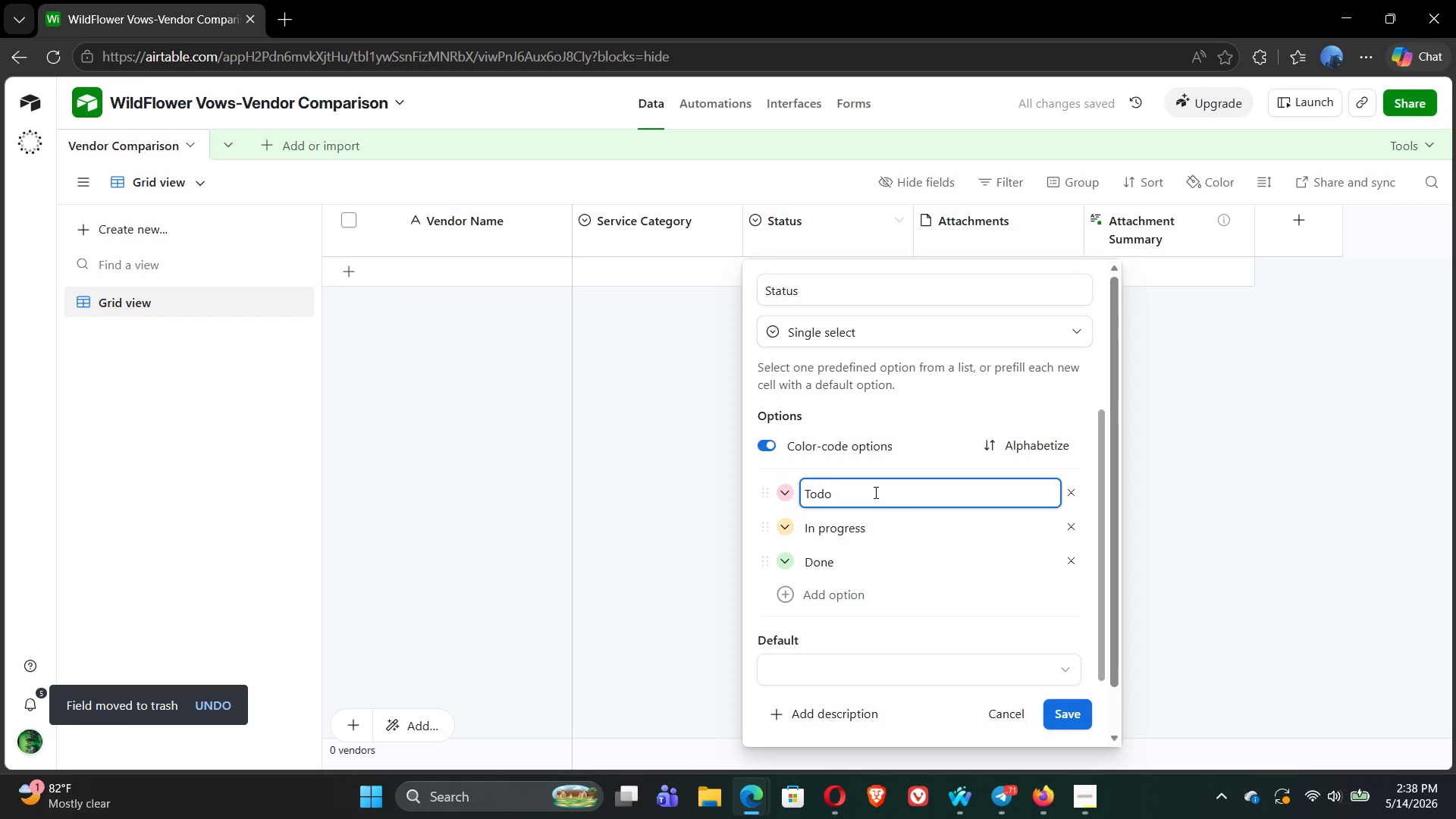 
key(Backspace)
 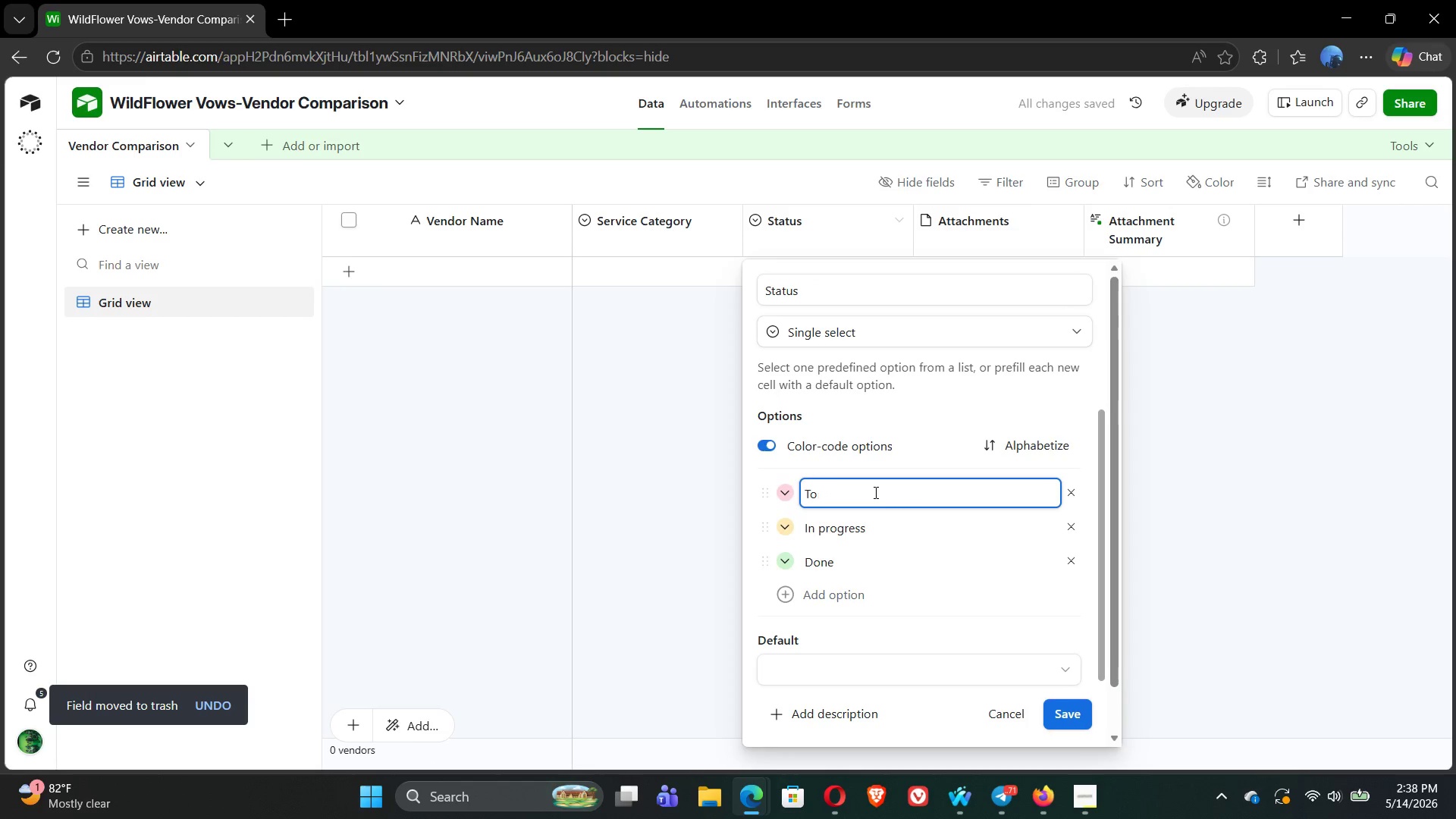 
key(Backspace)
 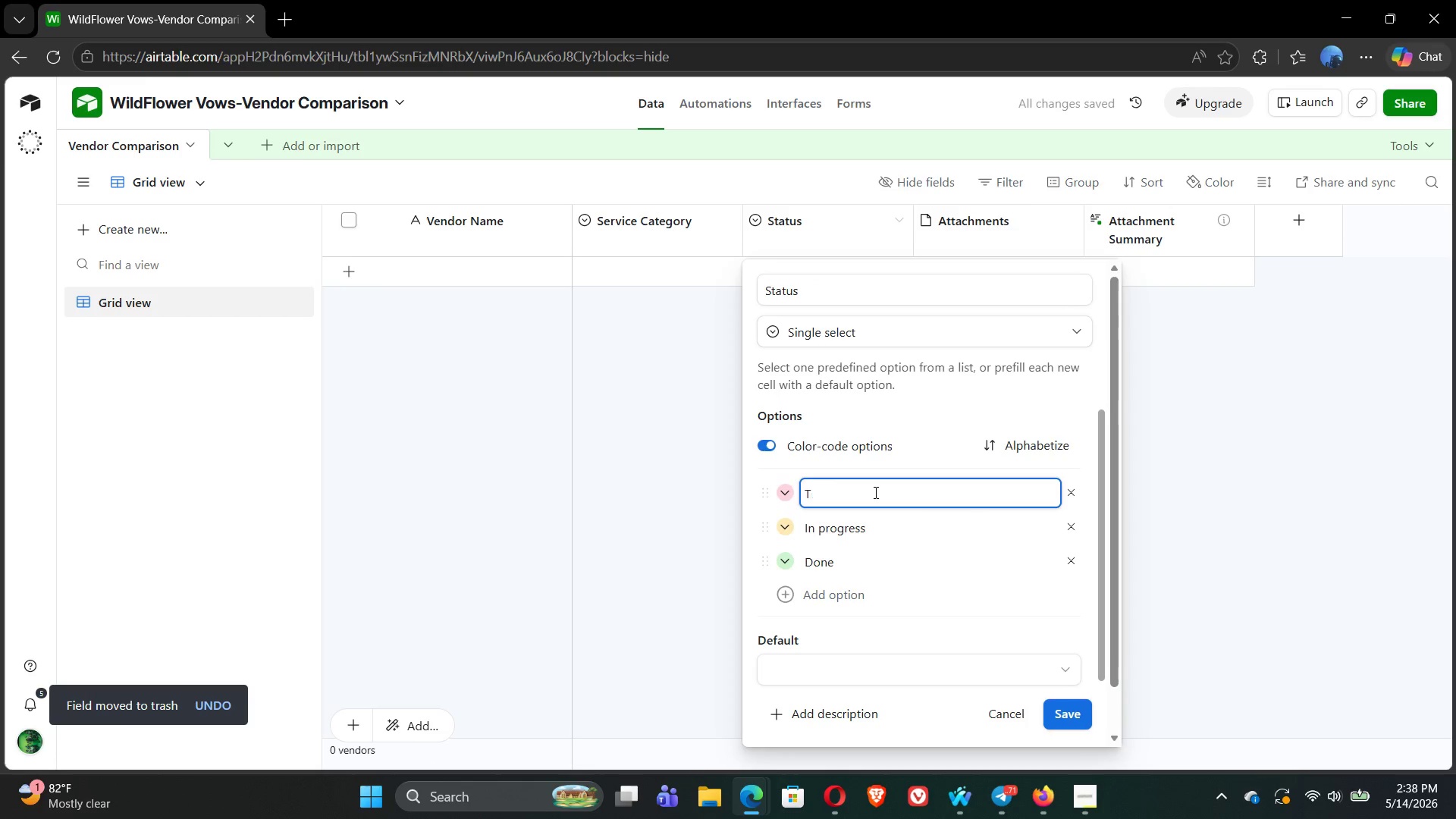 
key(Backspace)
 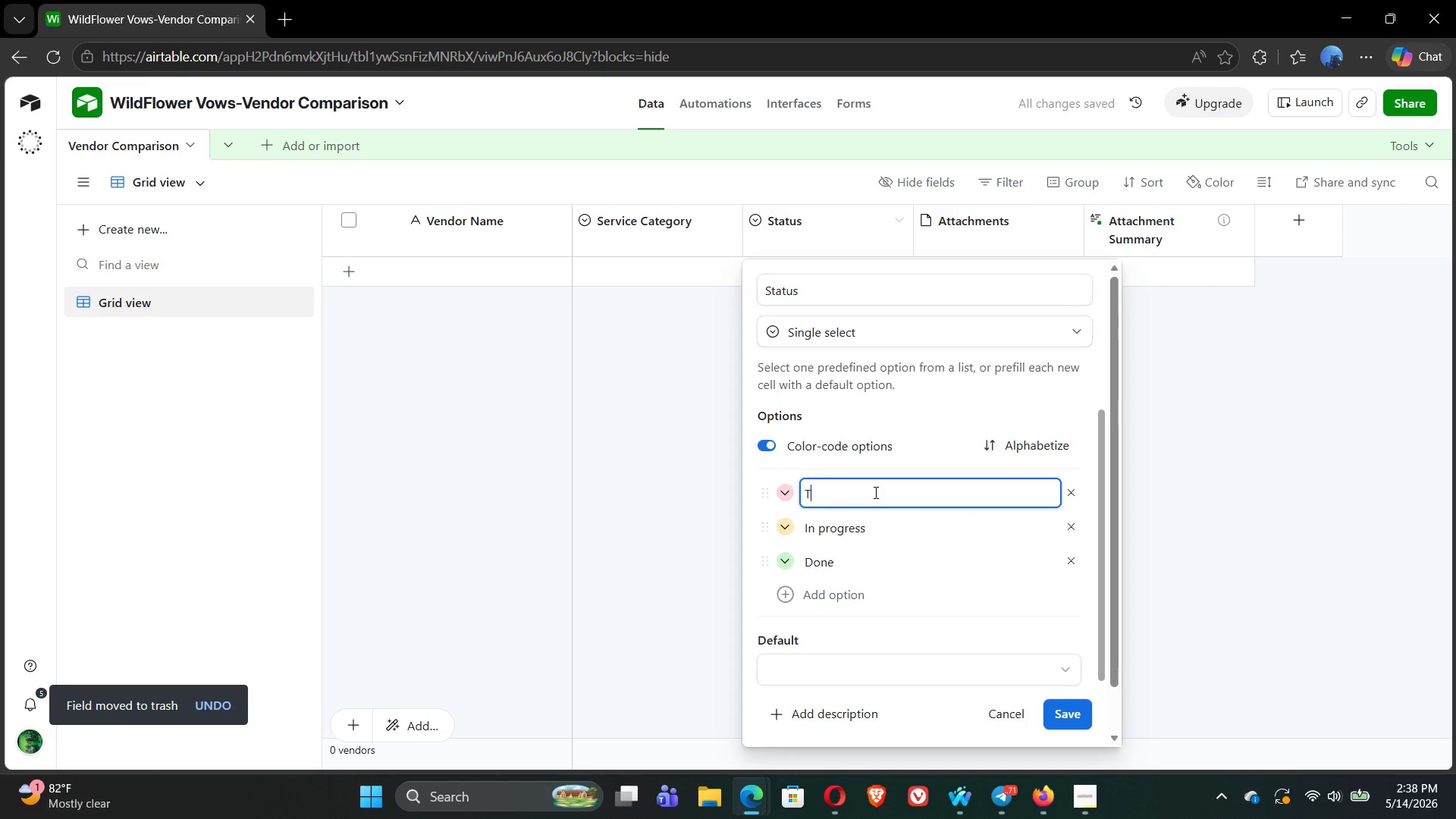 
key(Backspace)
 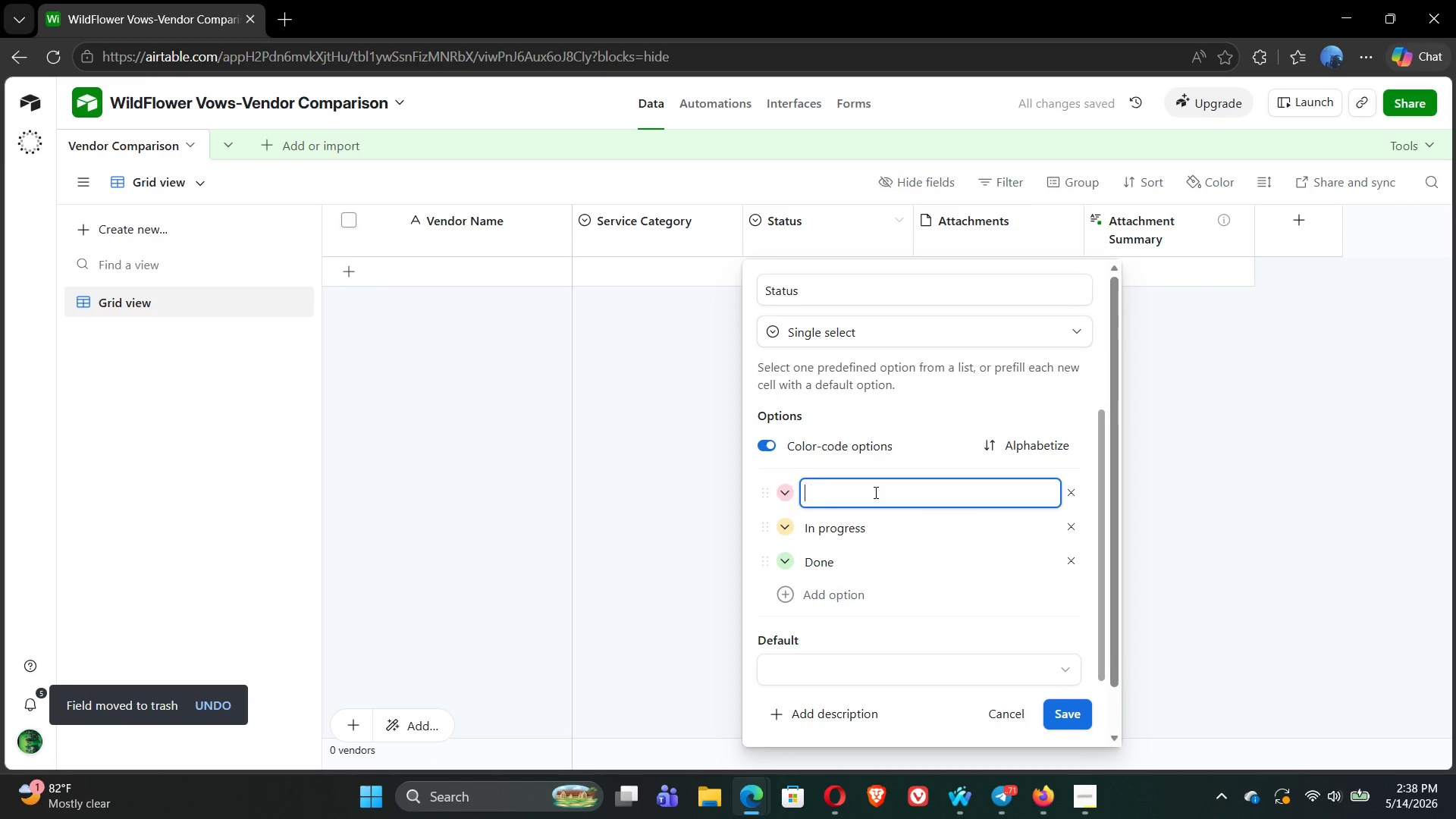 
key(Backspace)
 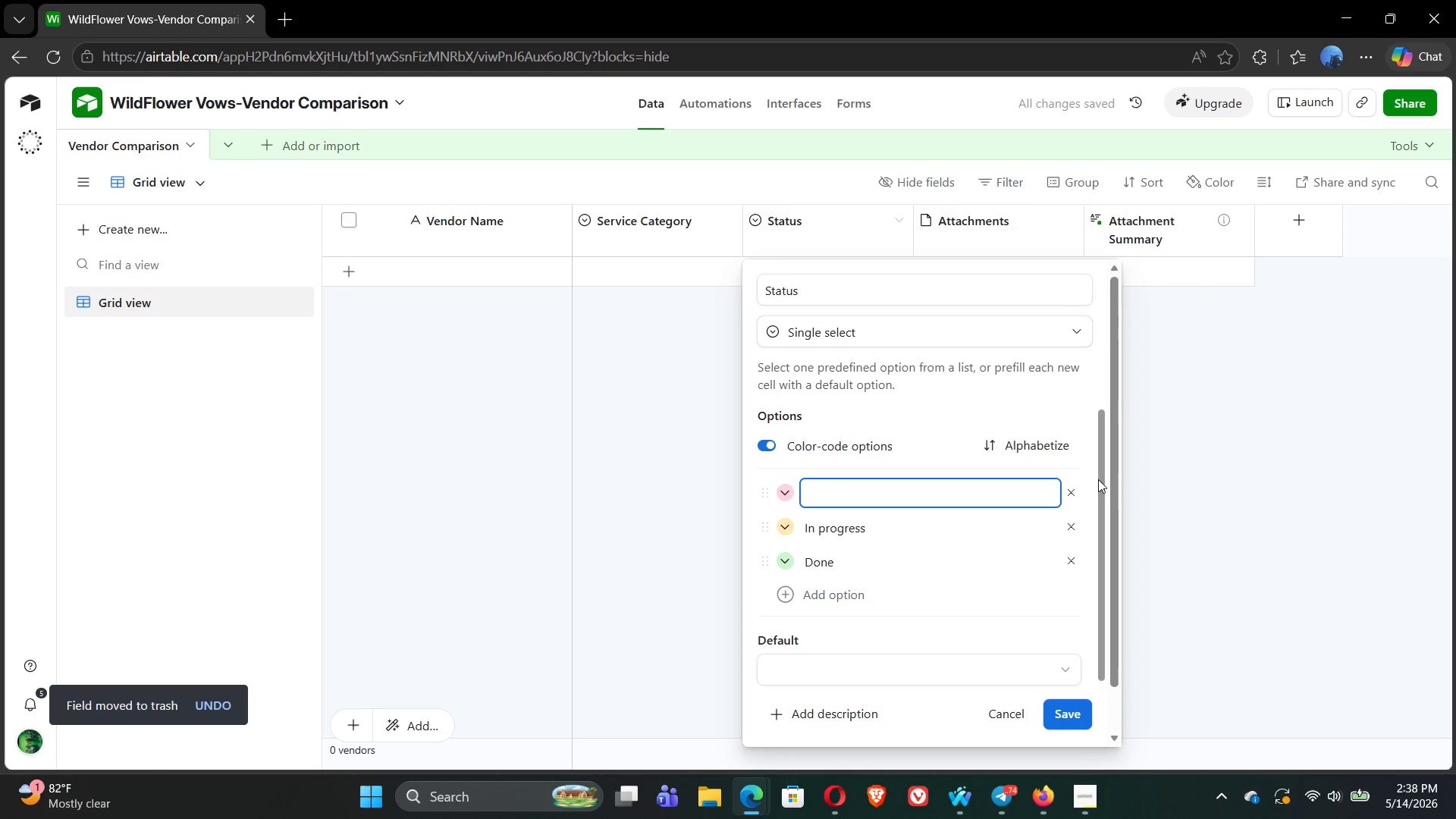 
left_click([1078, 492])
 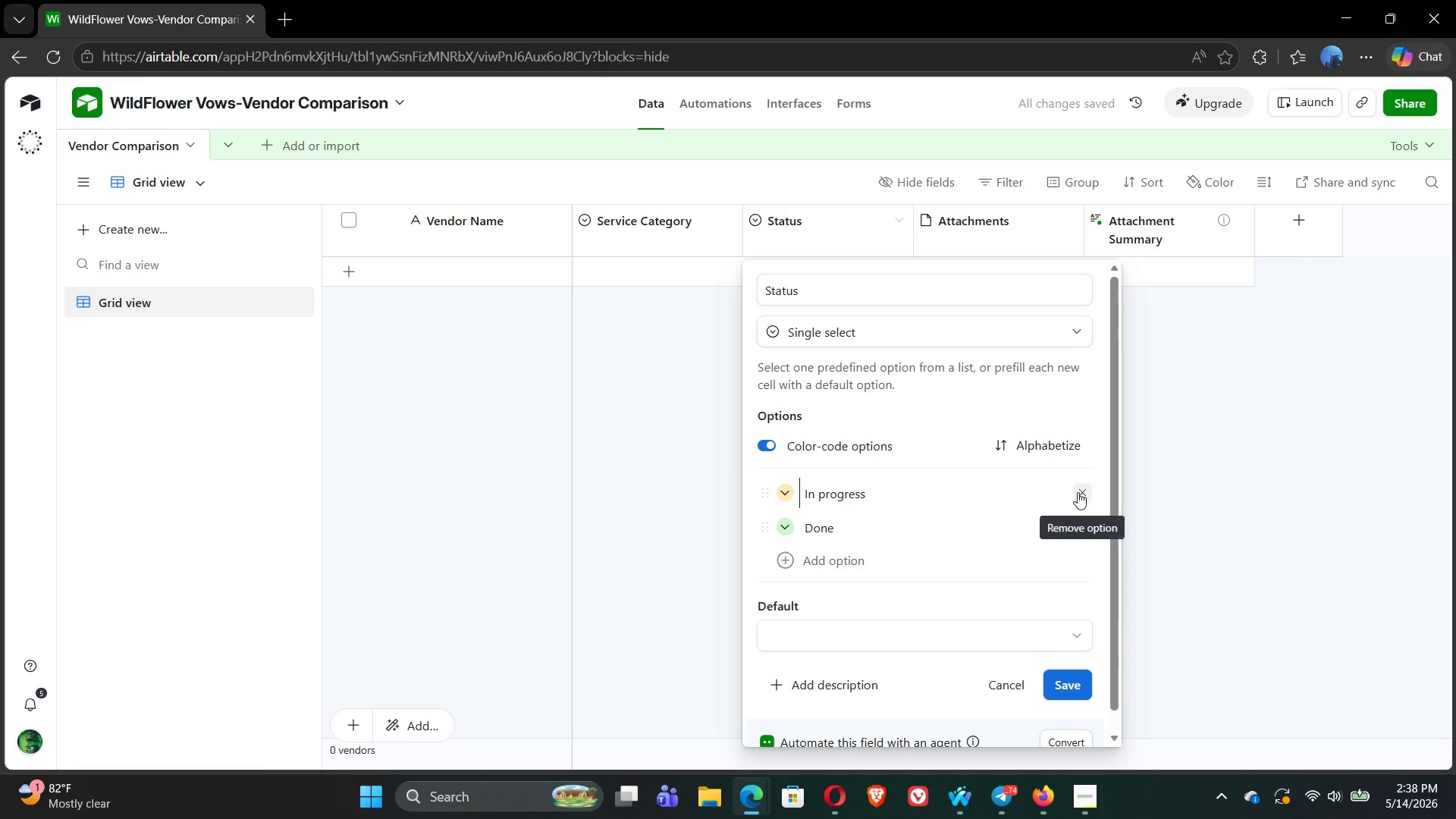 
left_click([1078, 492])
 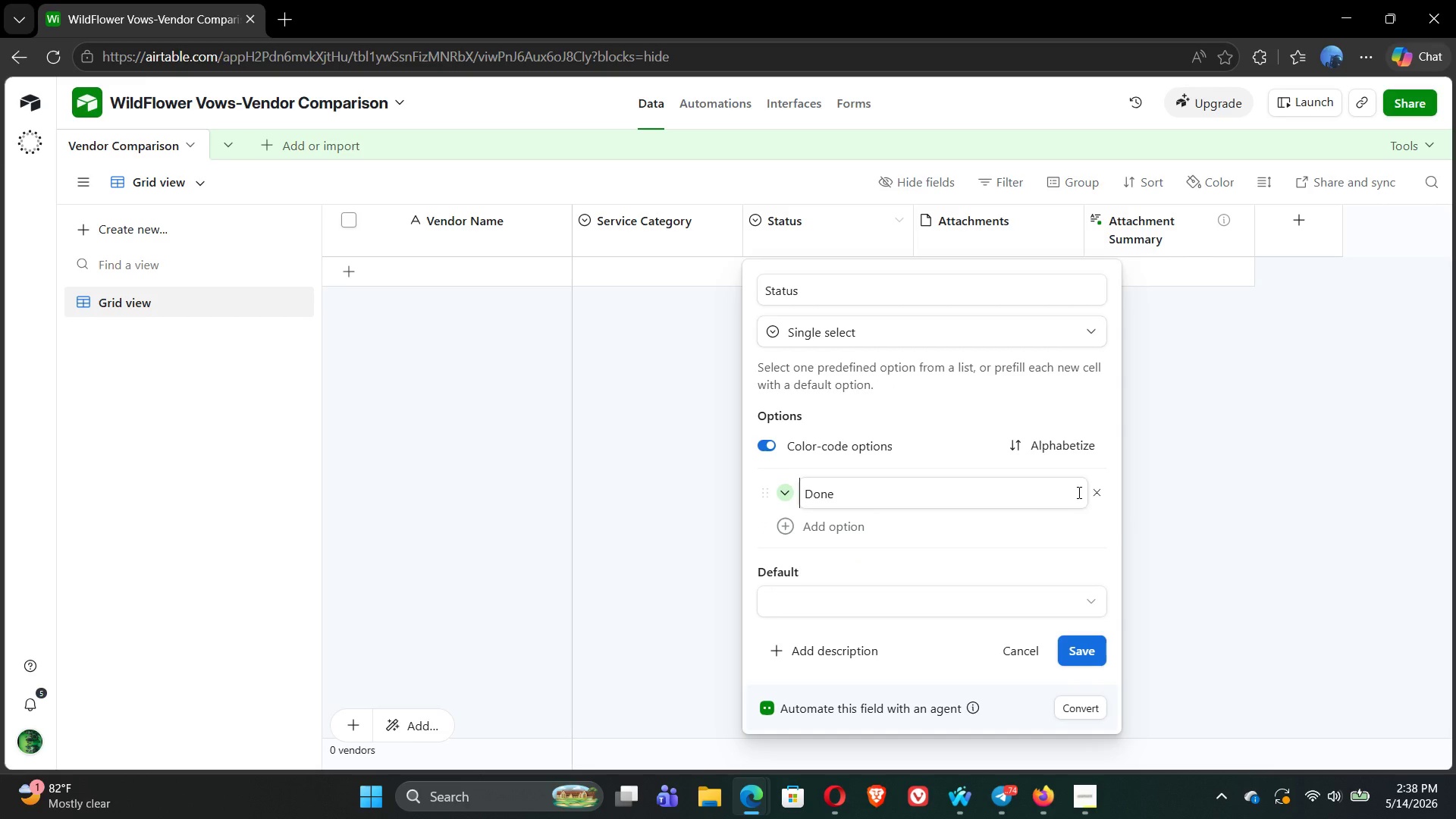 
left_click([1078, 492])
 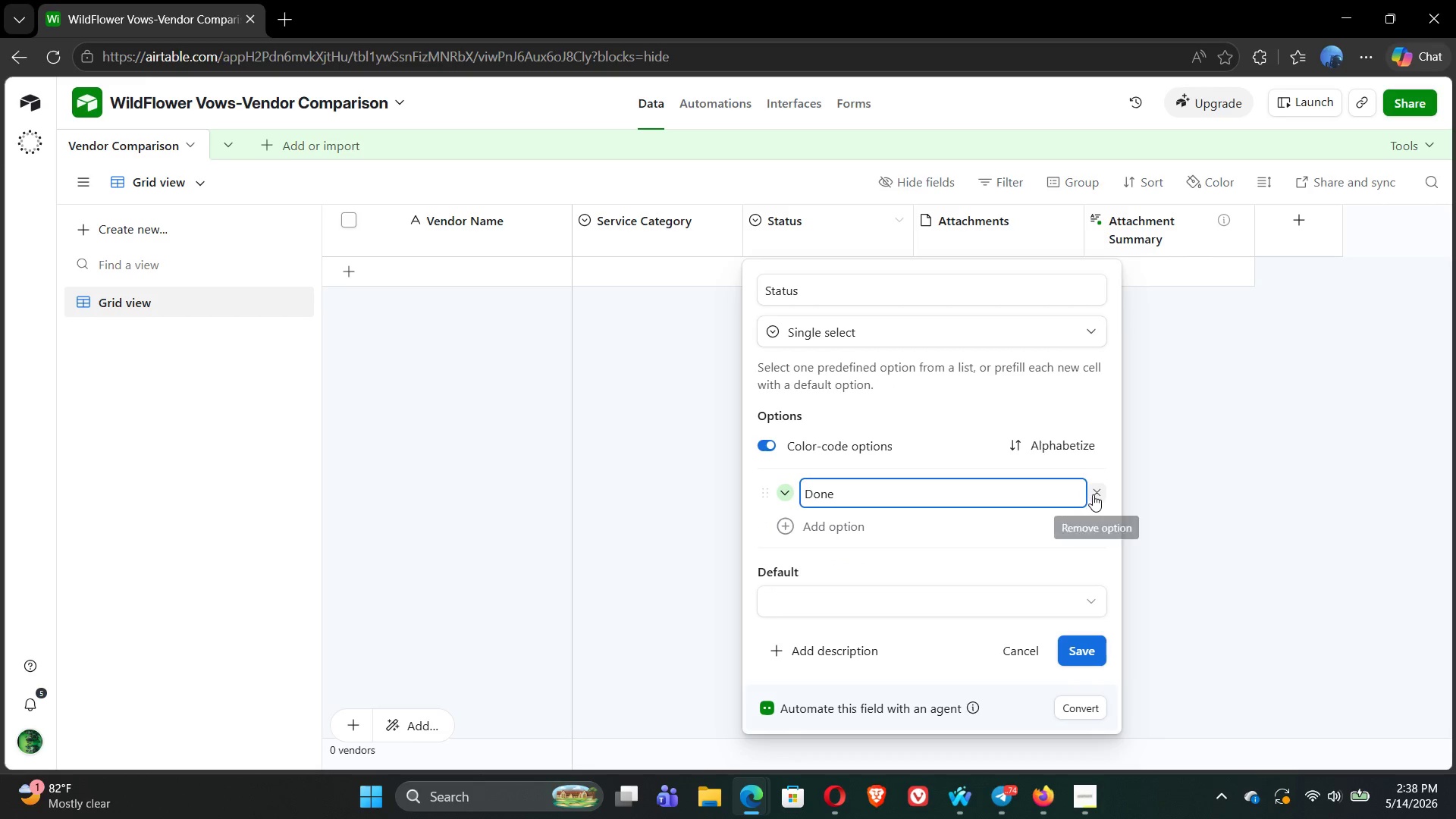 
left_click([1093, 494])
 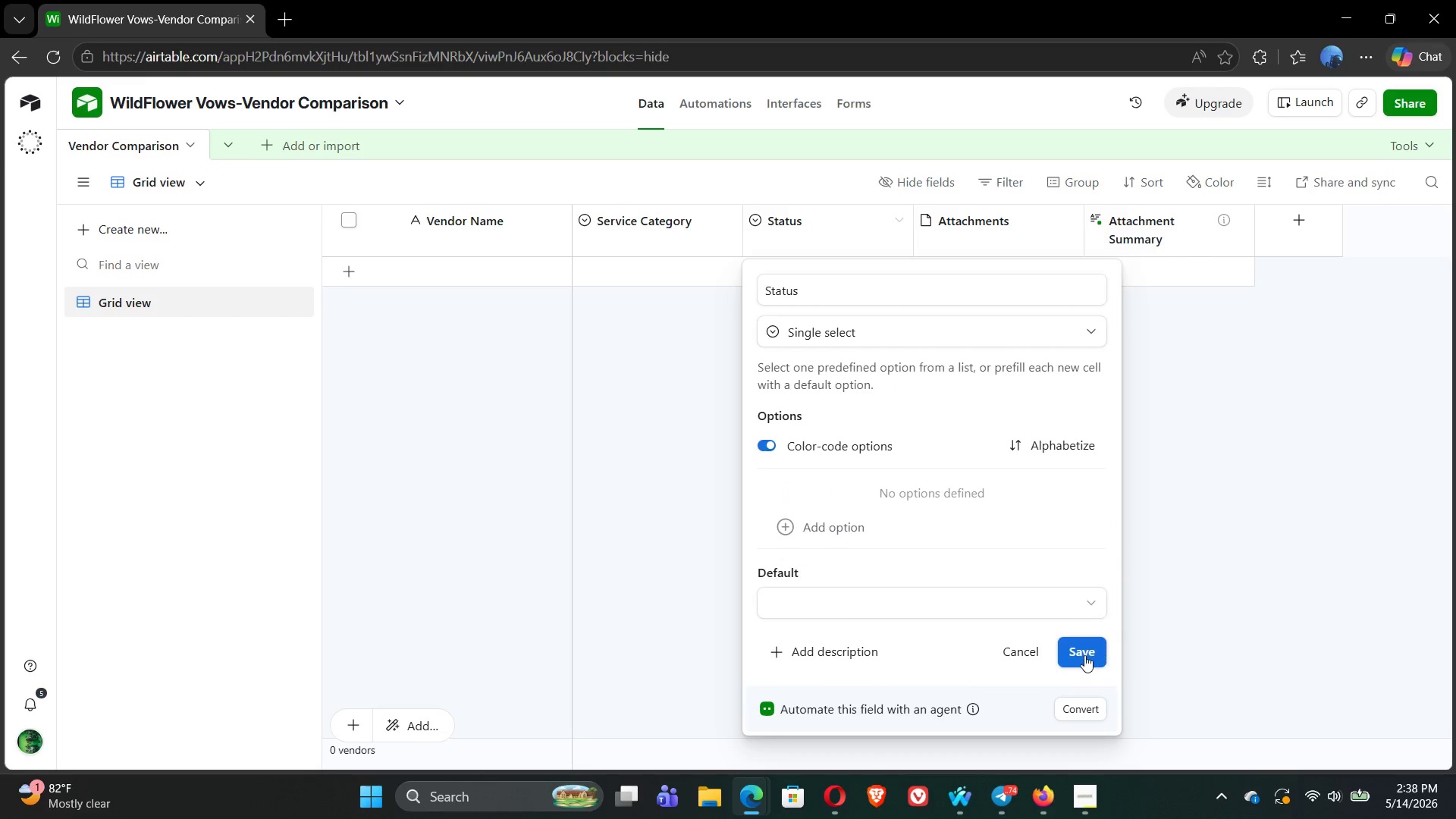 
left_click([1081, 655])
 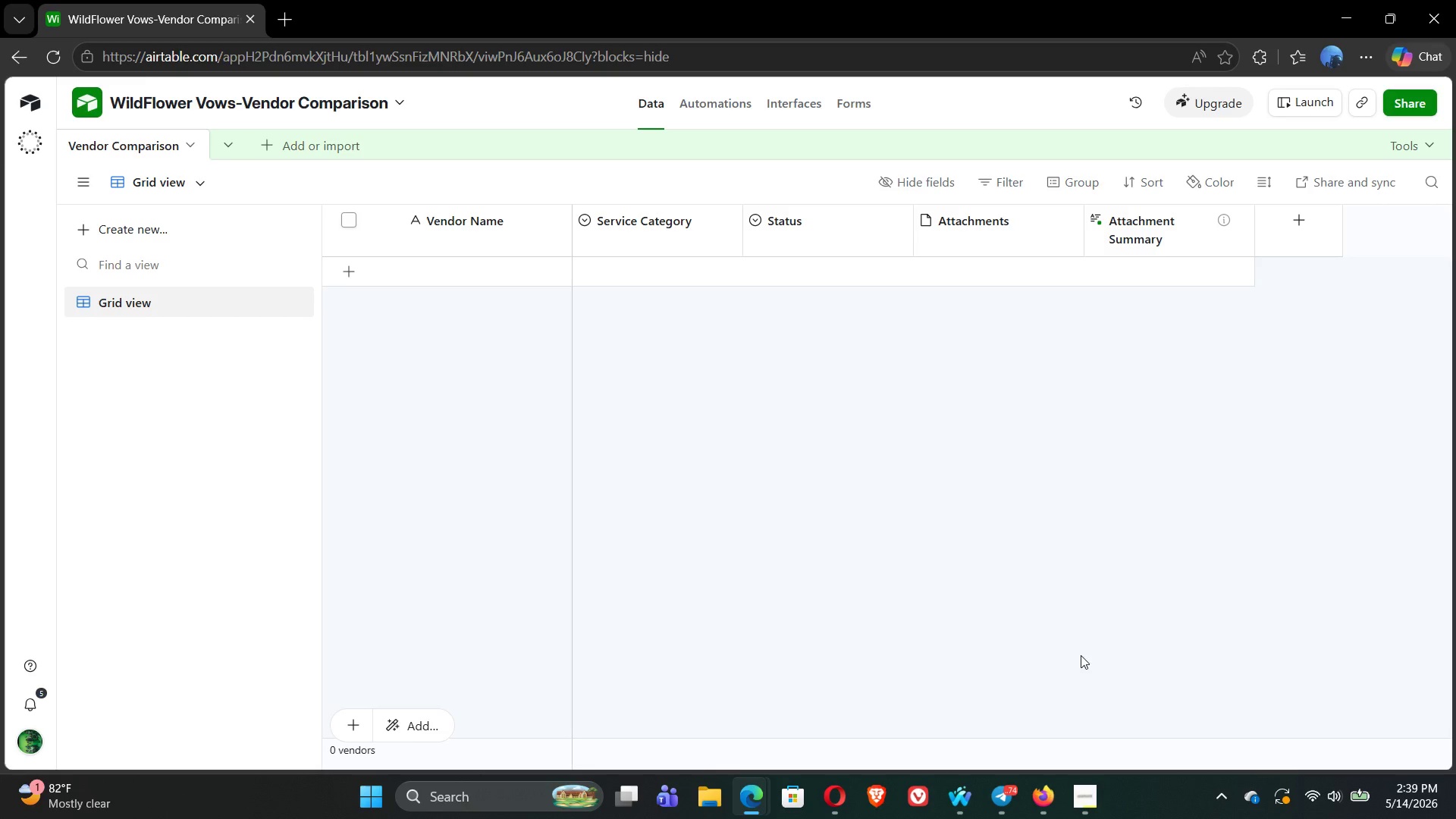 
wait(14.52)
 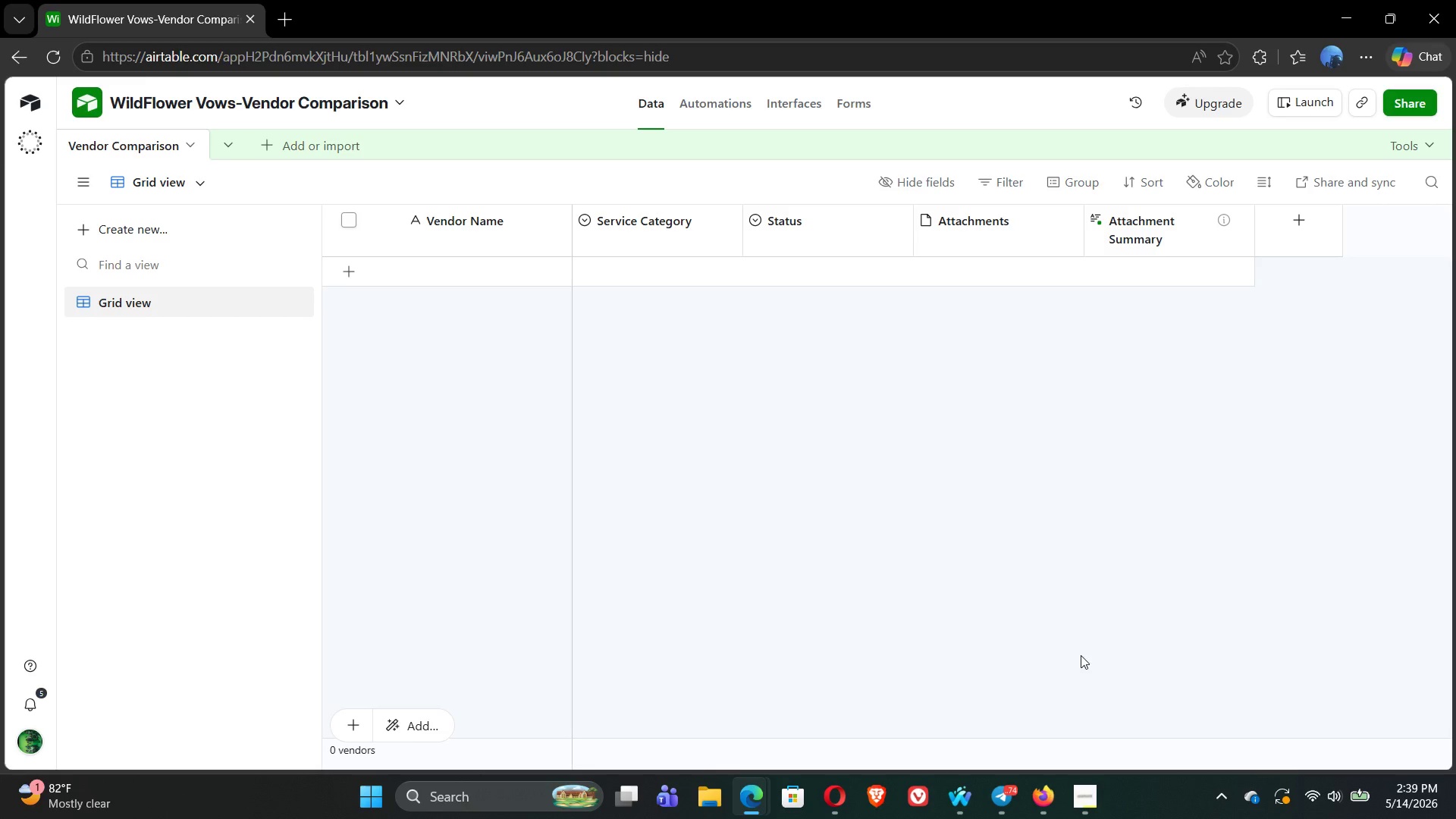 
double_click([966, 224])
 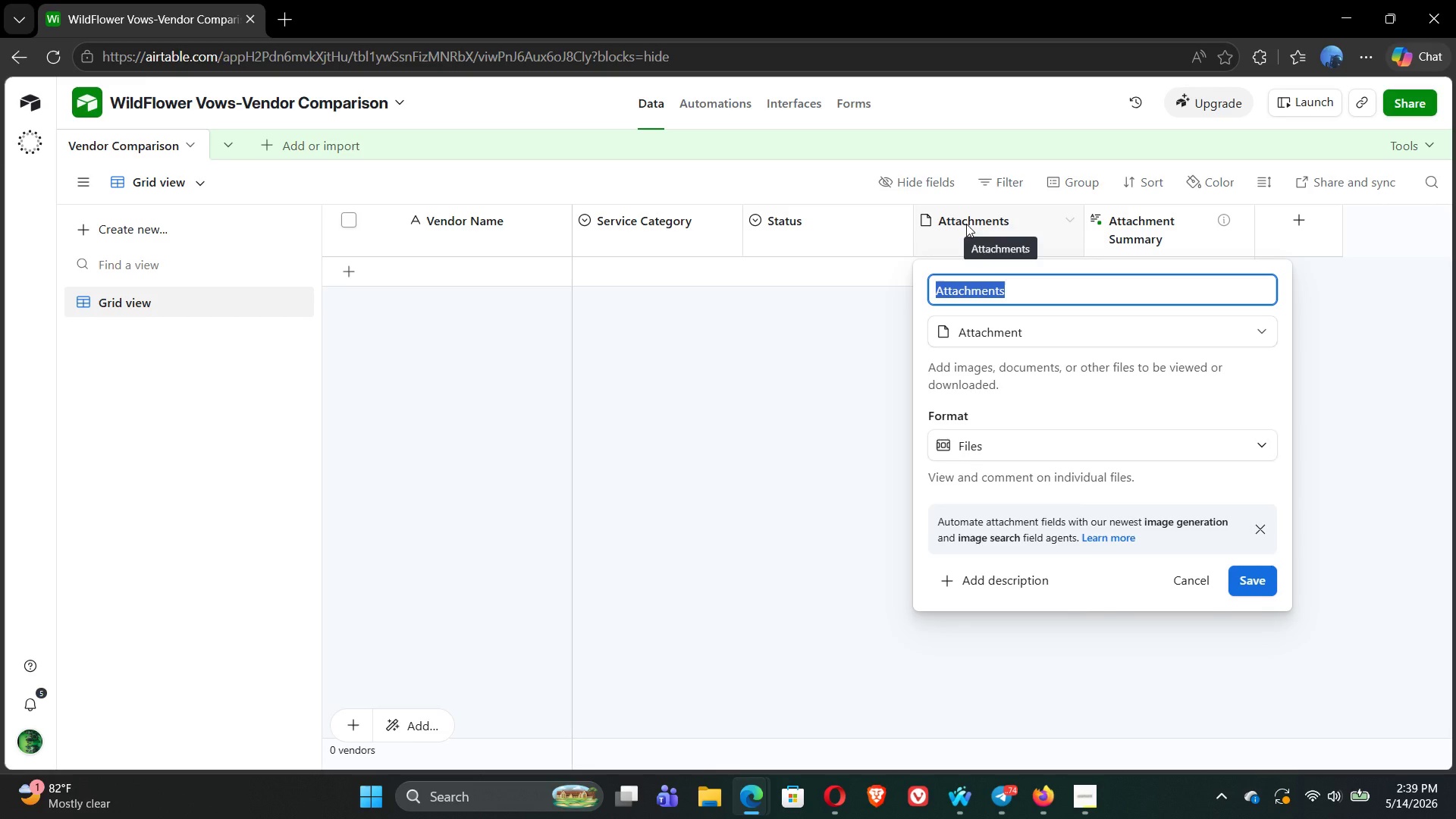 
type(BAse )
key(Backspace)
key(Backspace)
key(Backspace)
key(Backspace)
type(ase Fee)
 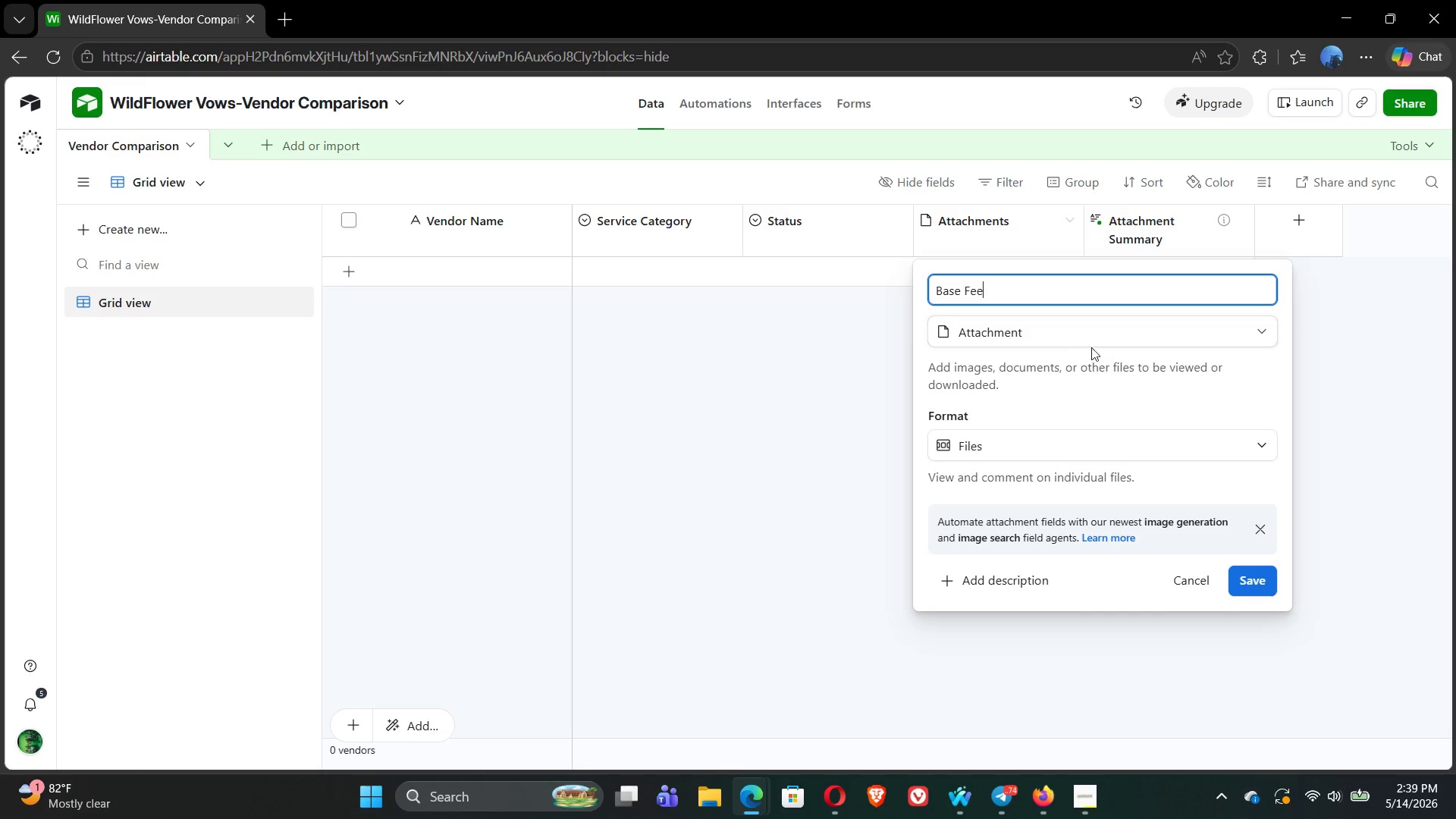 
left_click([1077, 334])
 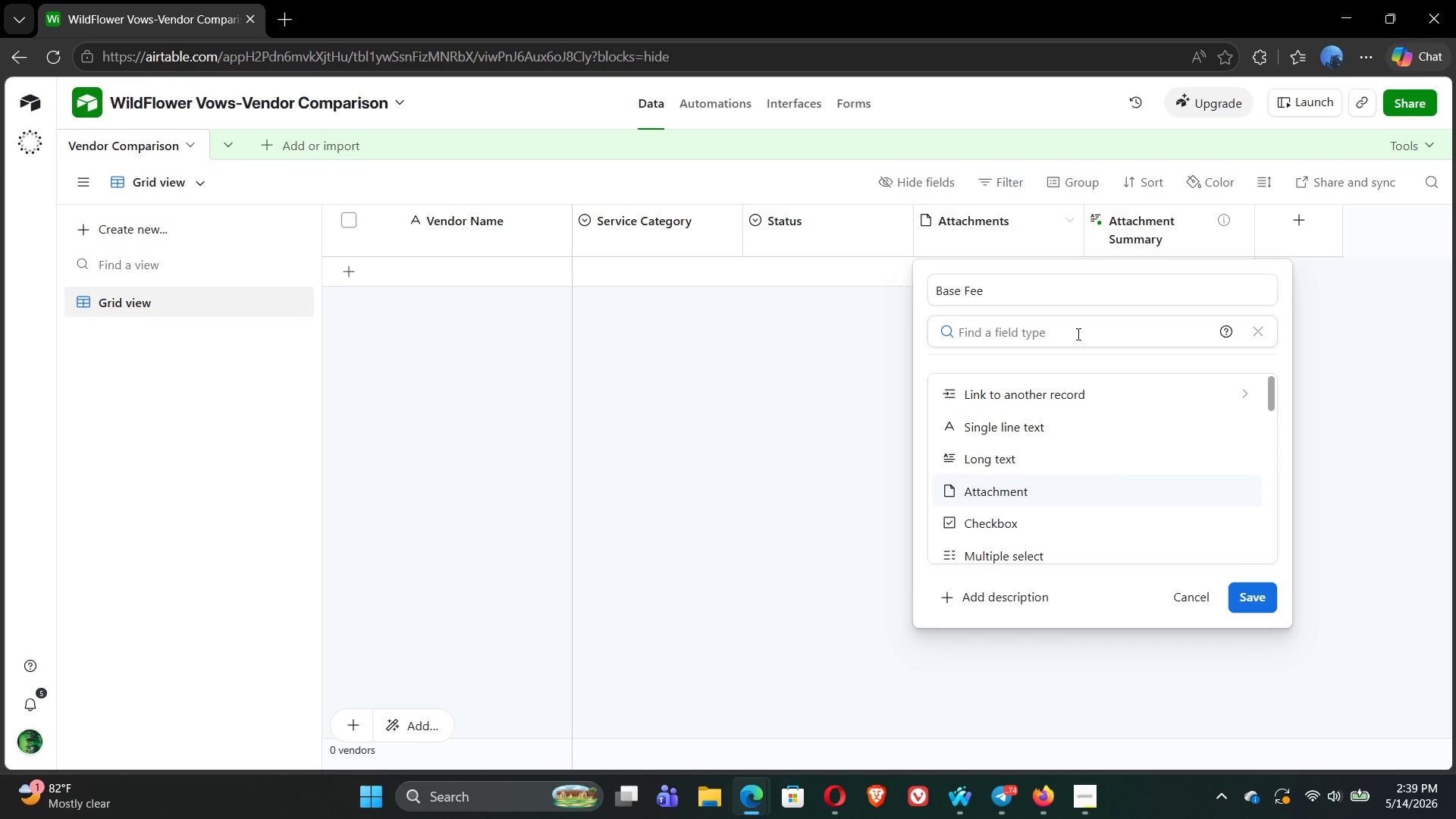 
type(cur)
 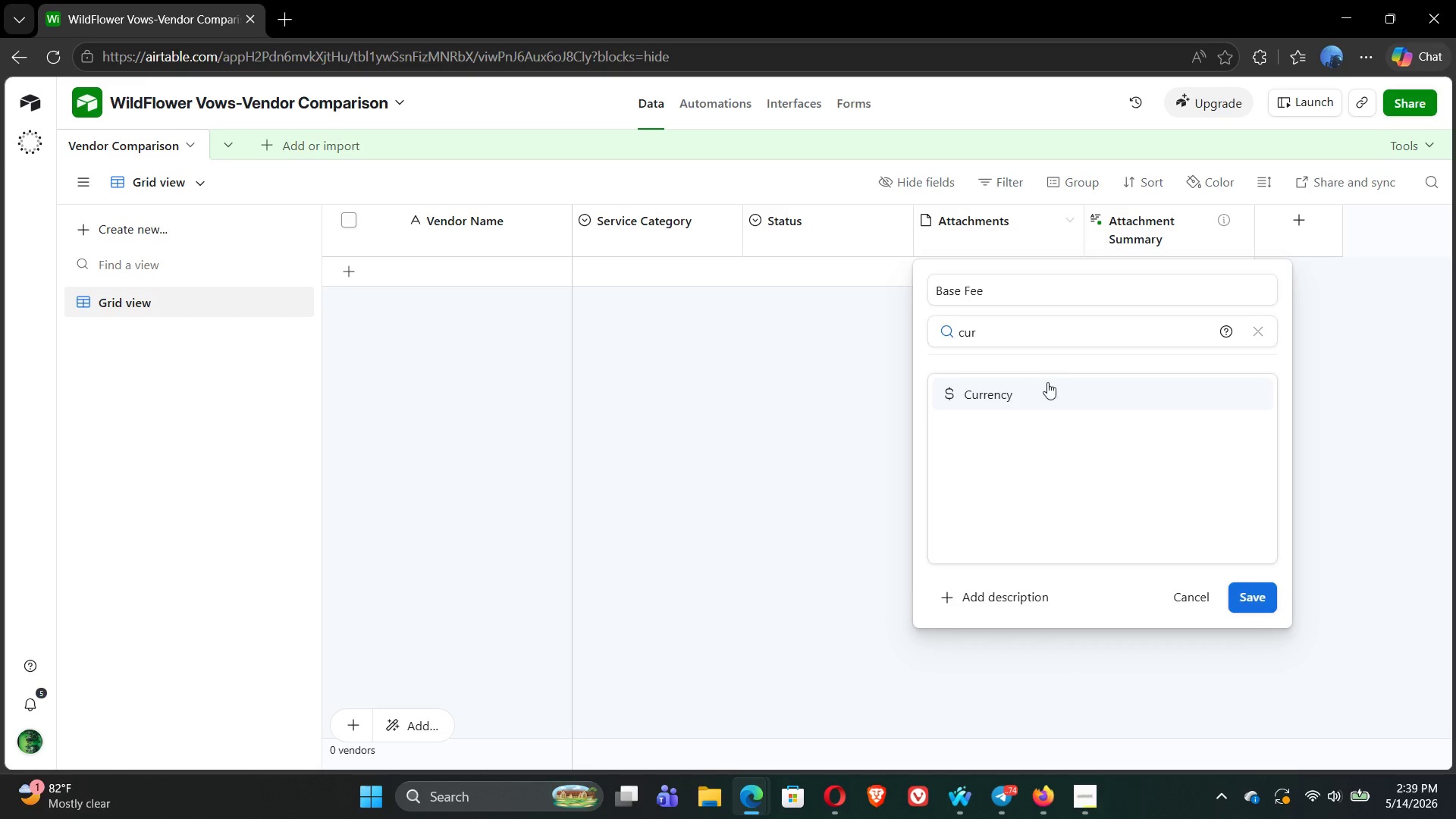 
left_click([1046, 387])
 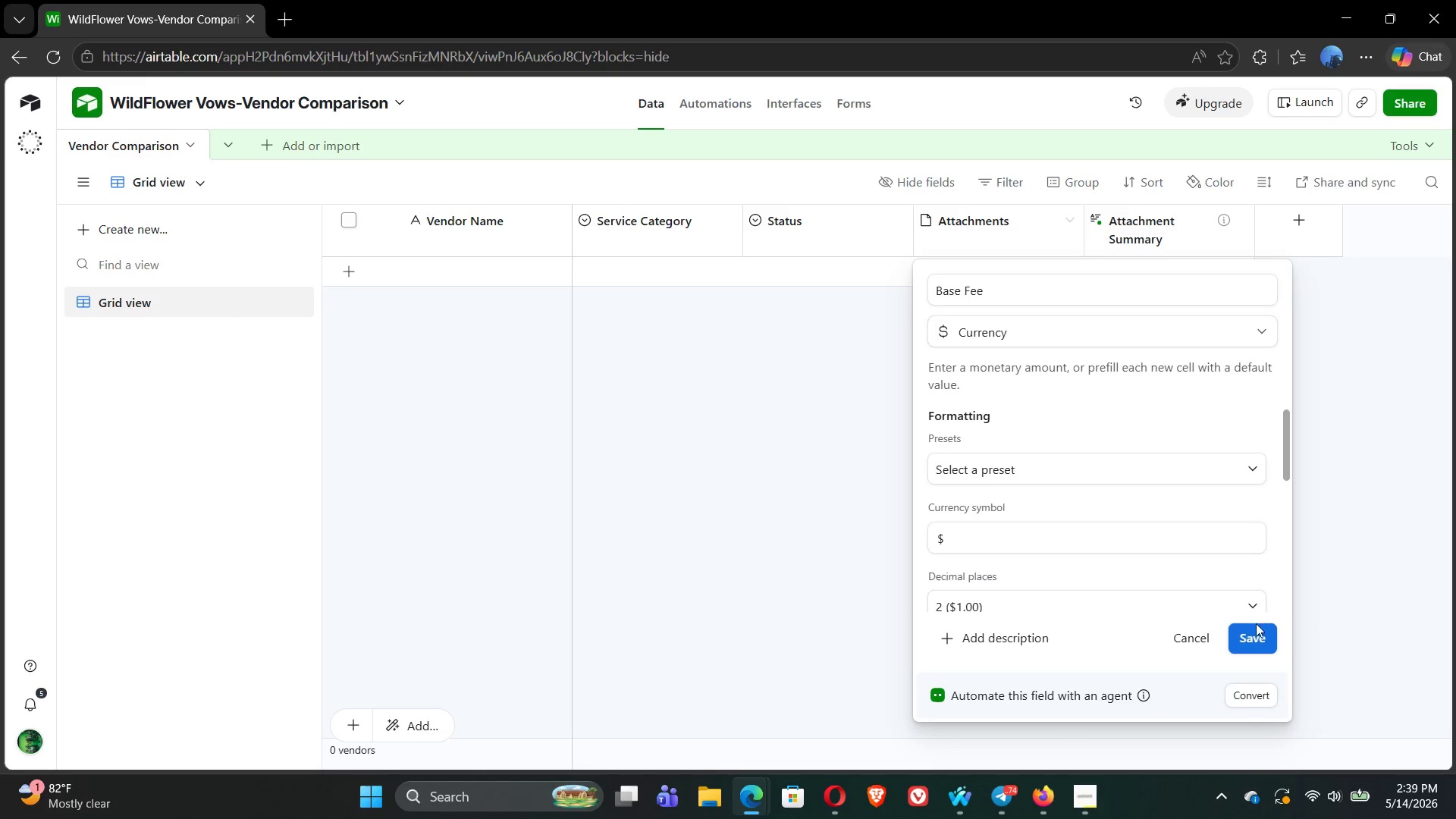 
left_click([1254, 636])
 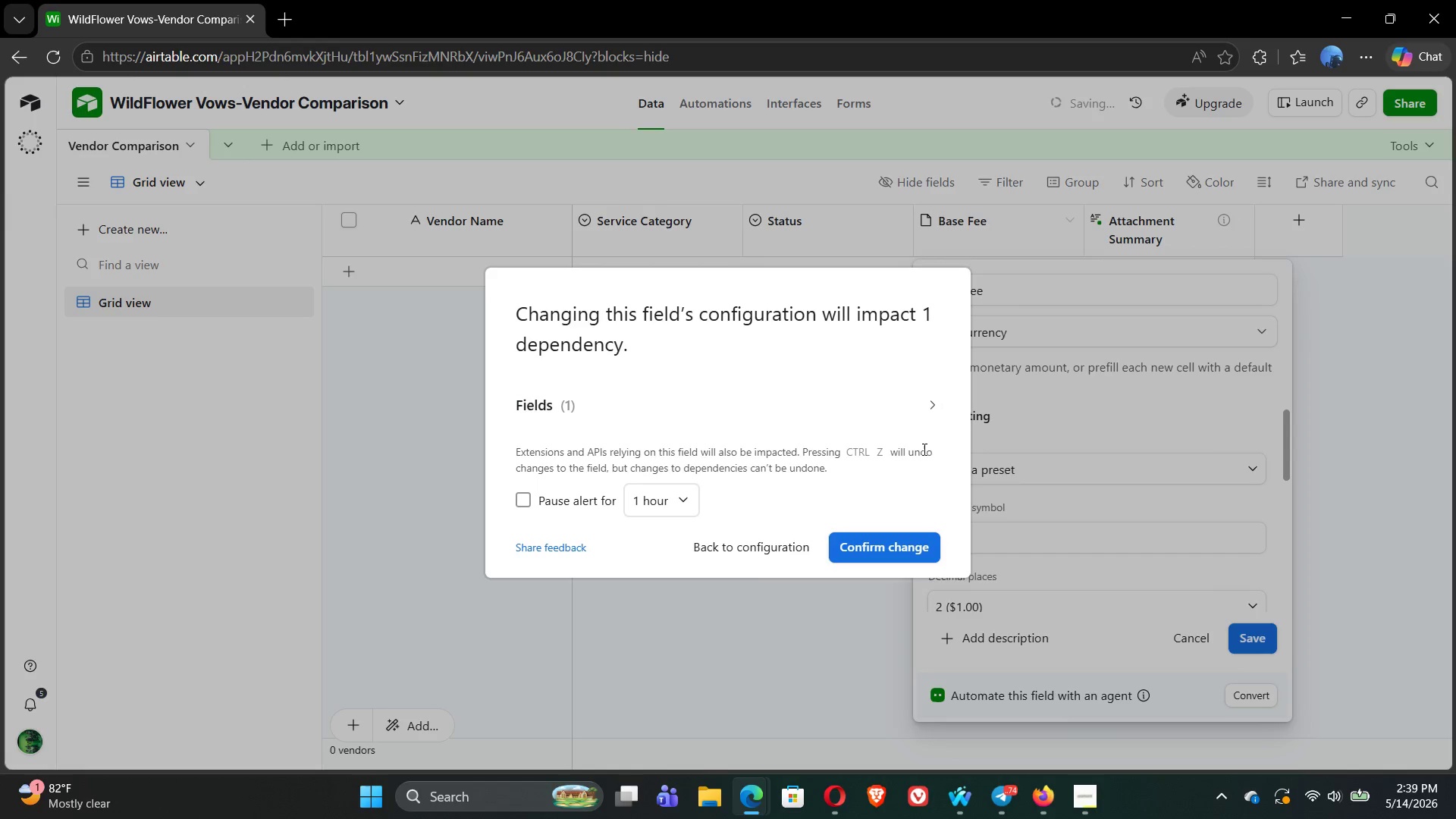 
left_click([868, 551])
 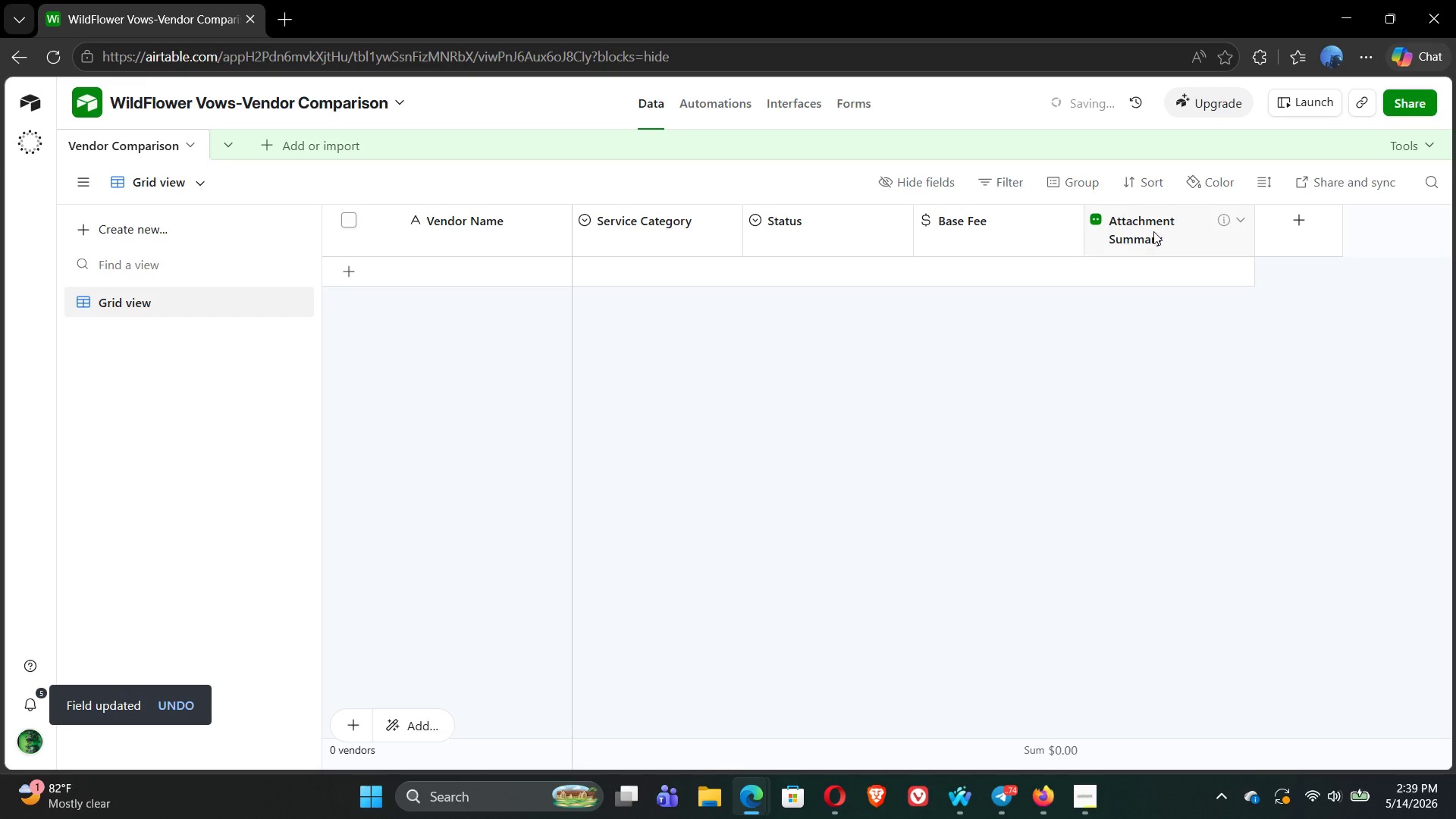 
right_click([1153, 233])
 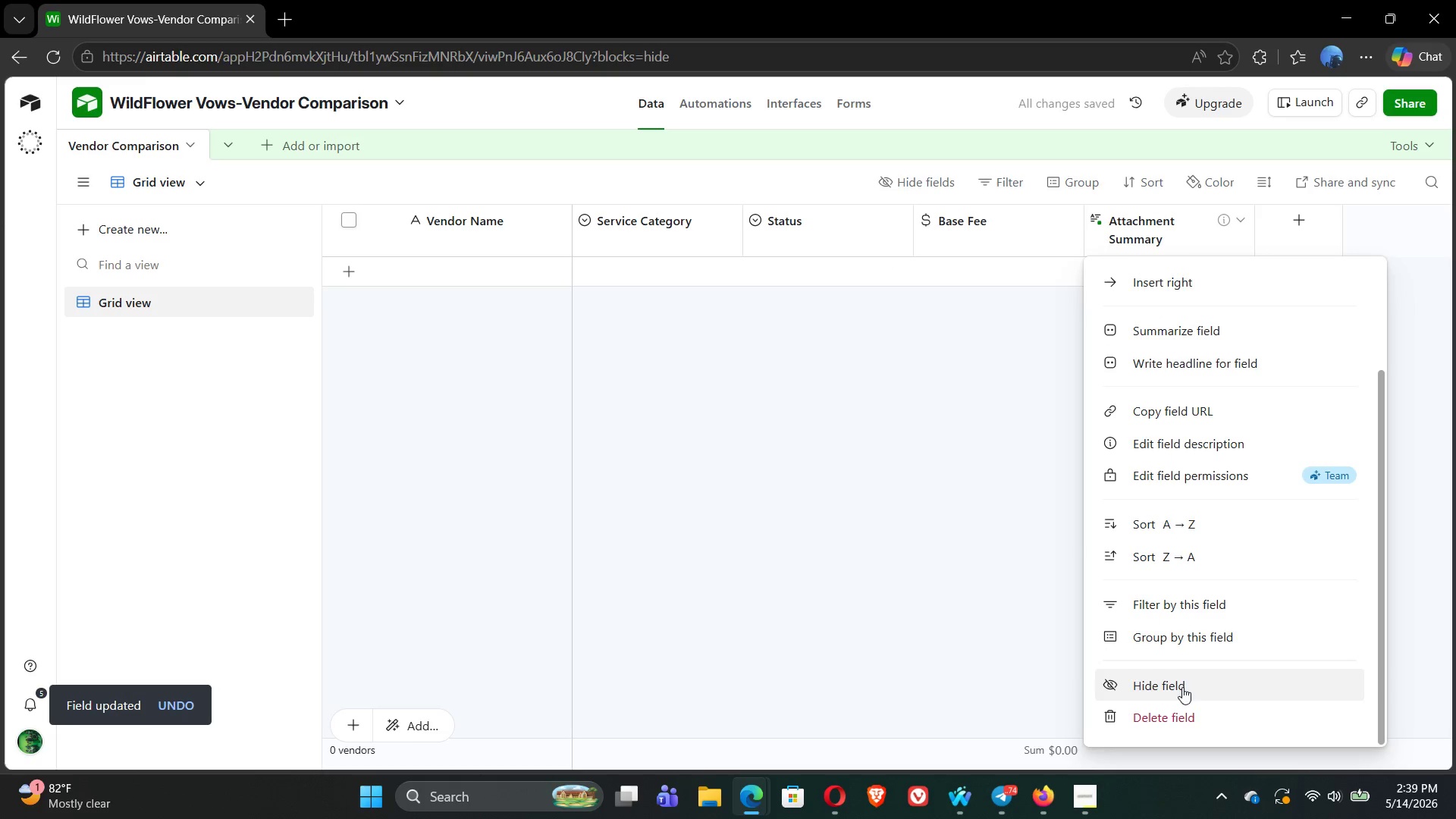 
left_click([1163, 723])
 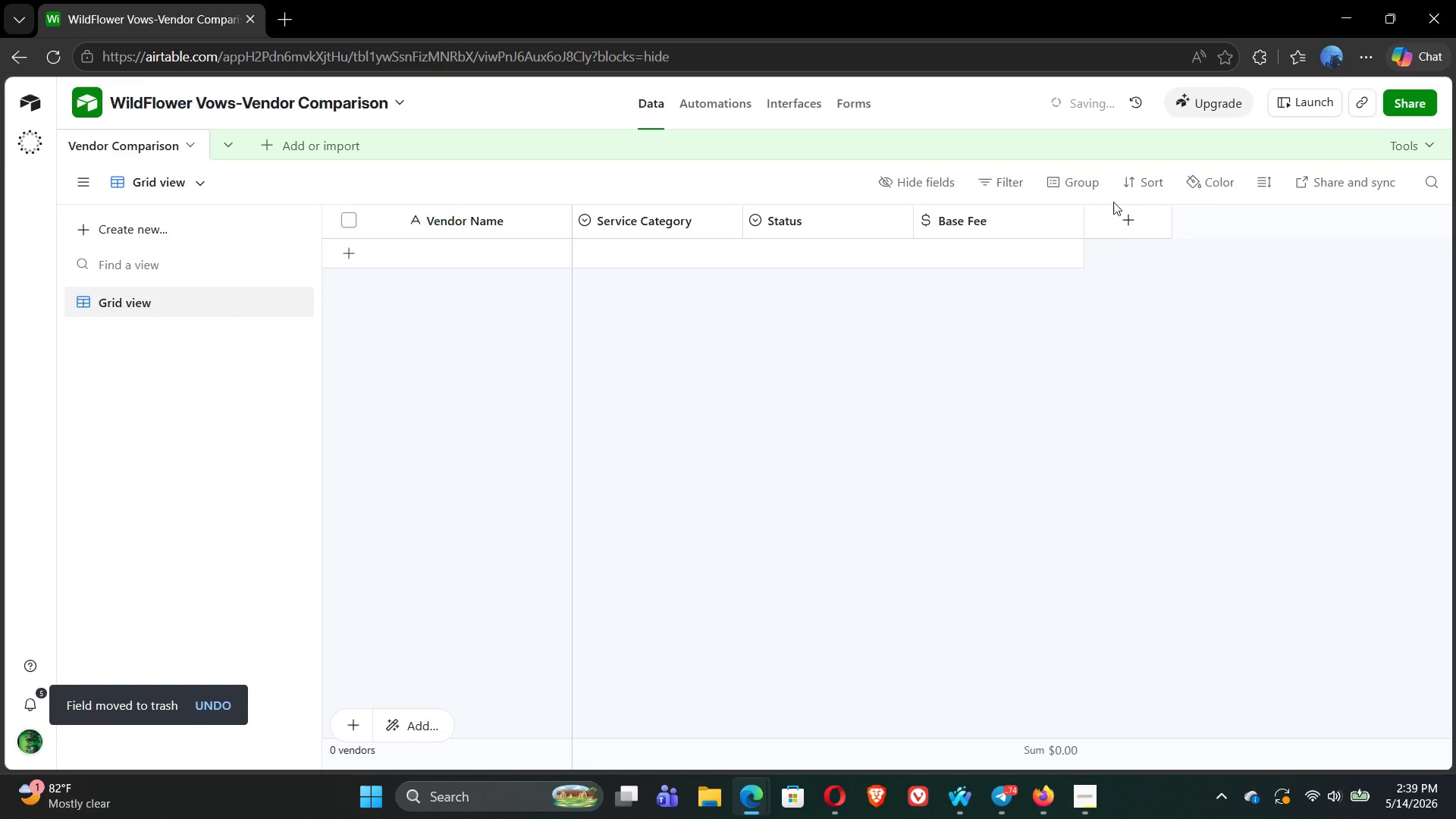 
left_click([1128, 221])
 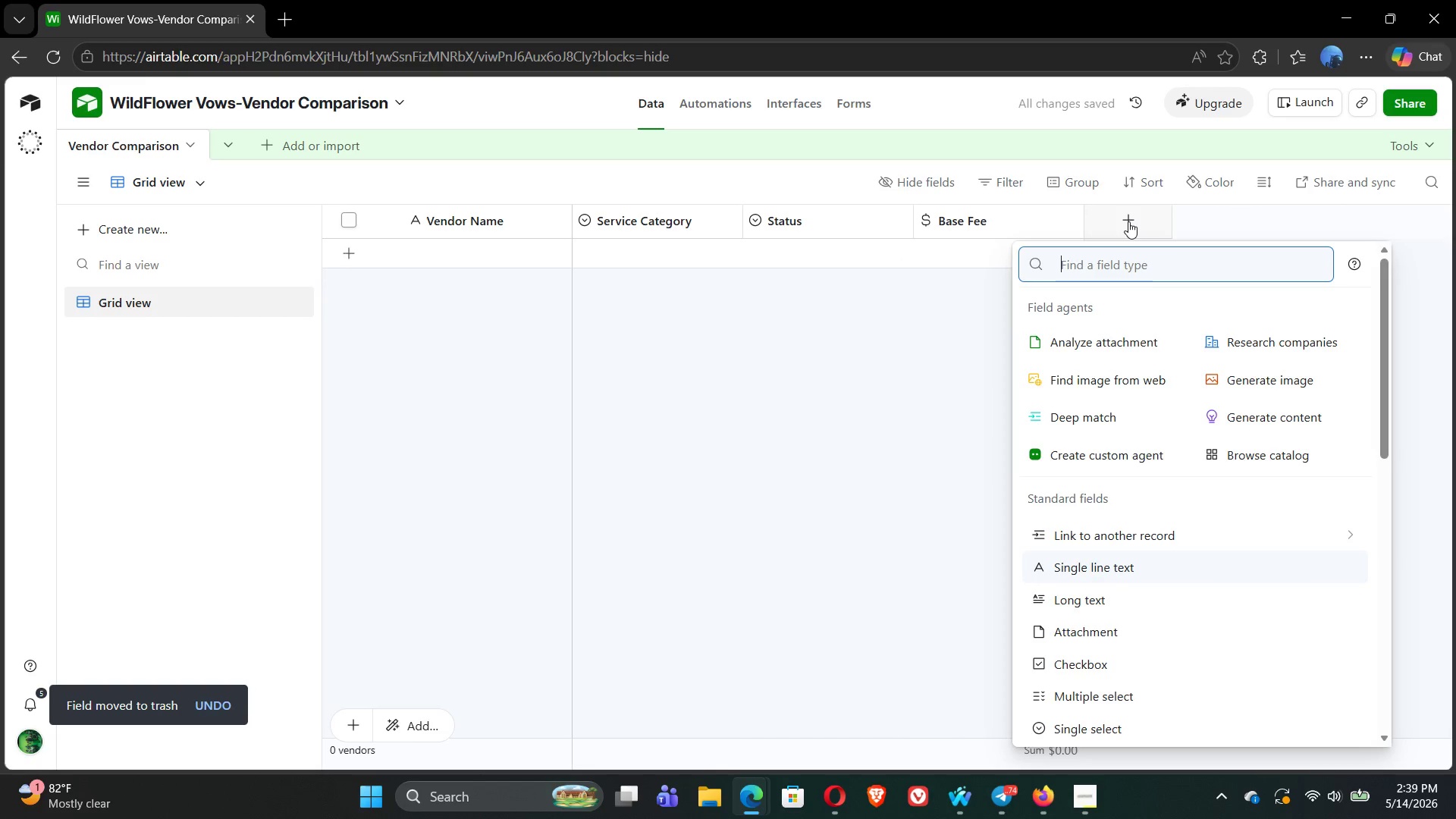 
type(curr)
 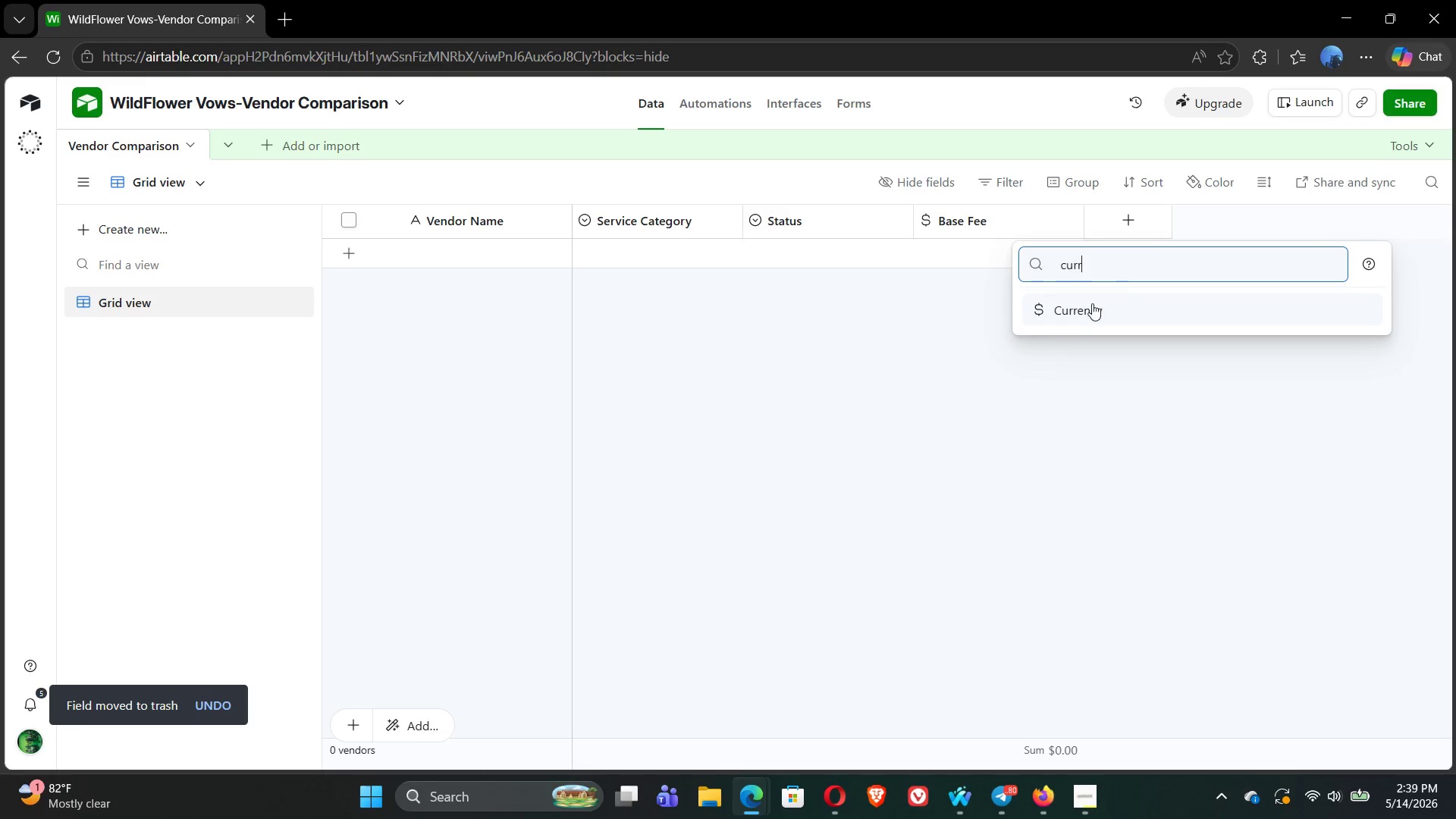 
left_click([1074, 318])
 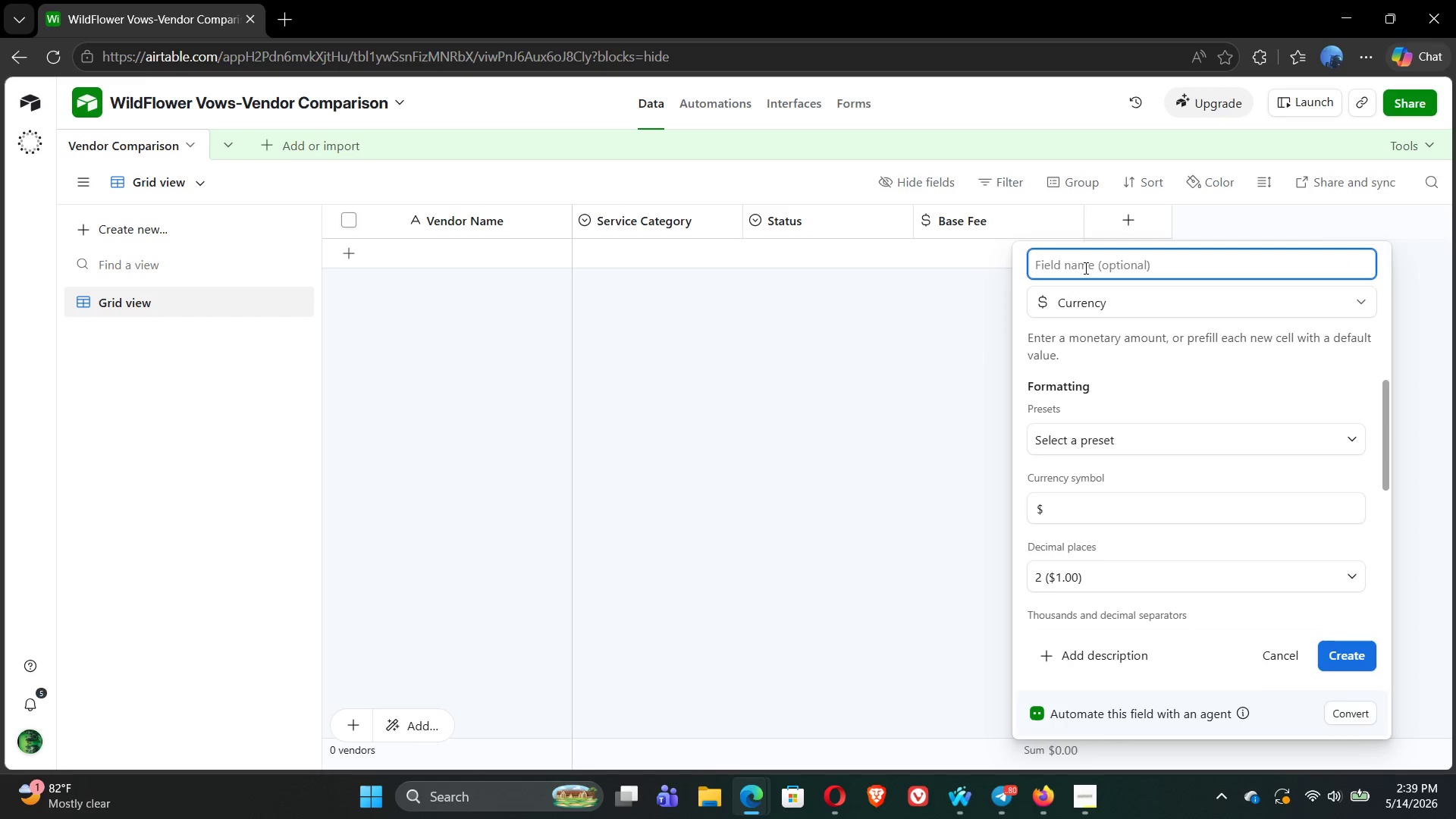 
type(Travel Fee Per Mile)
 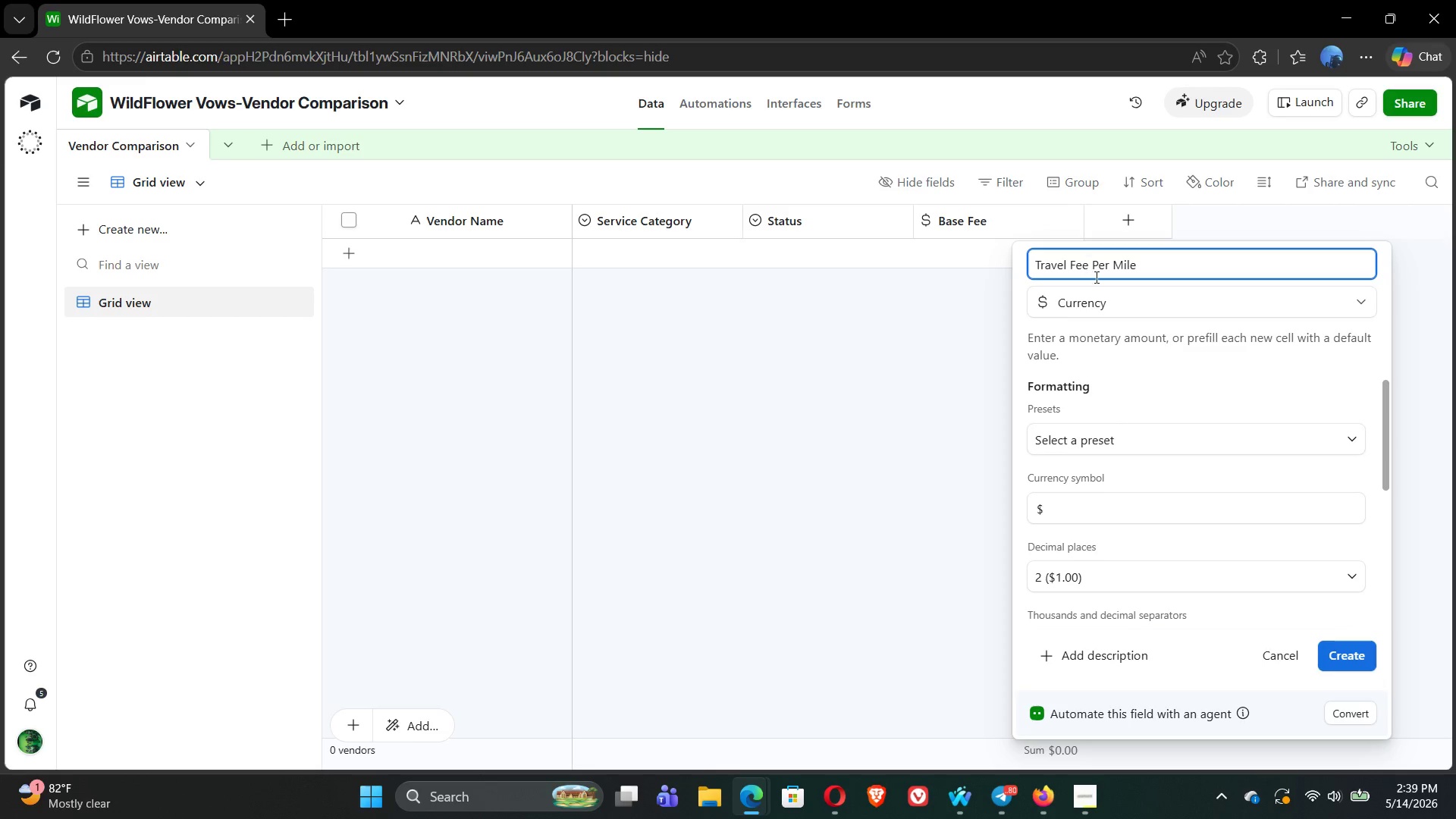 
left_click([1347, 653])
 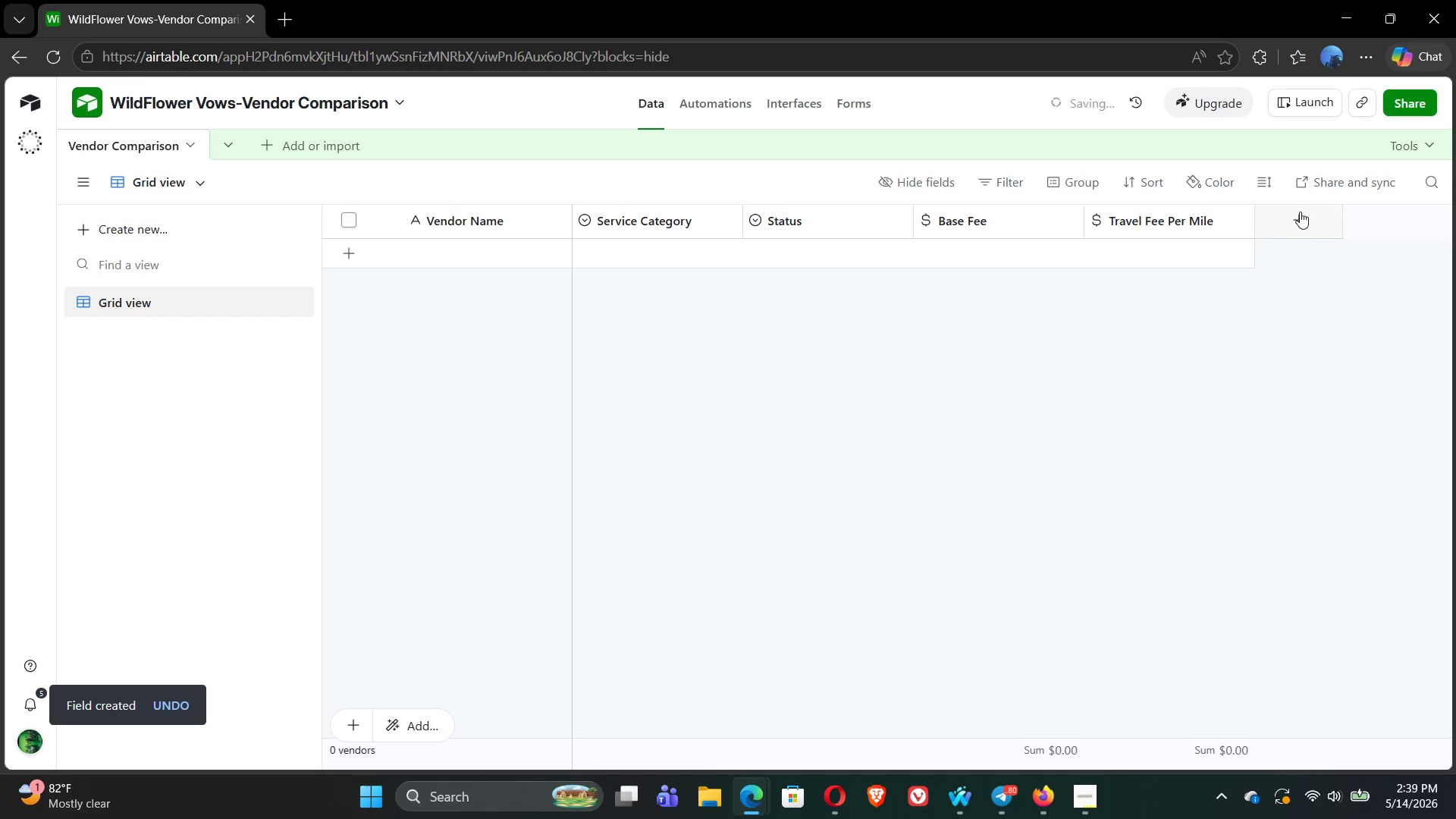 
left_click([1298, 221])
 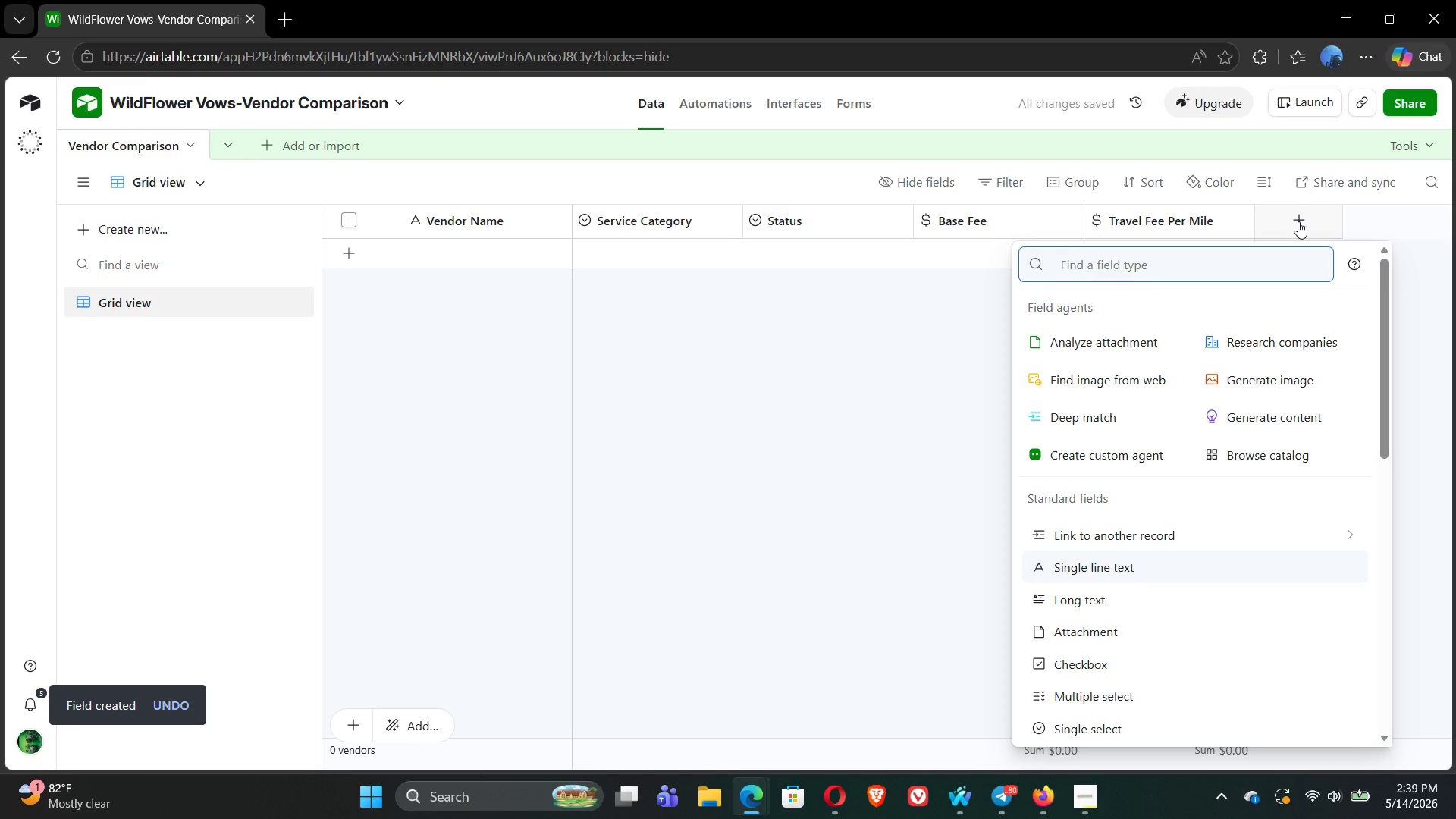 
type(num)
 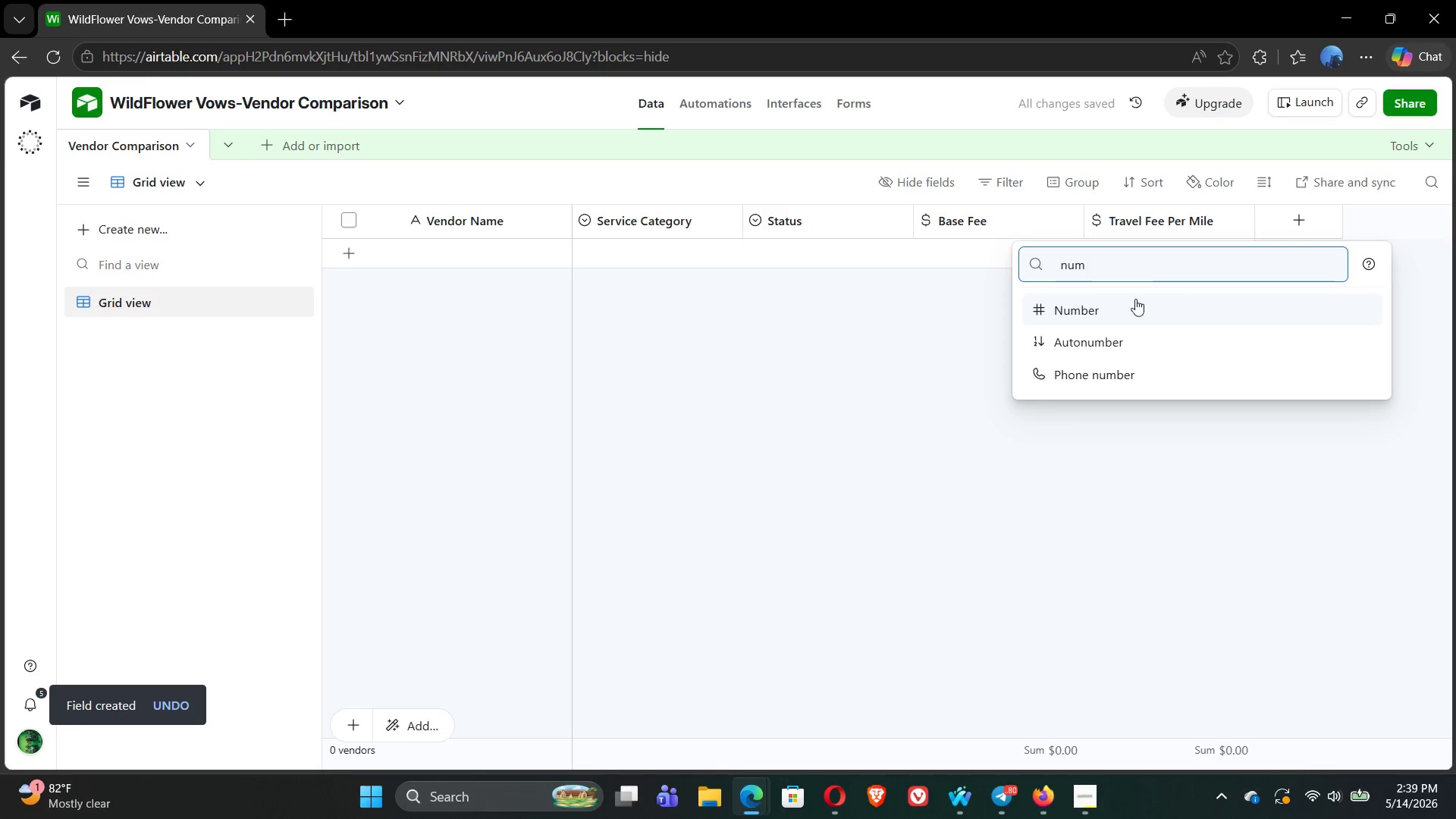 
left_click([1128, 306])
 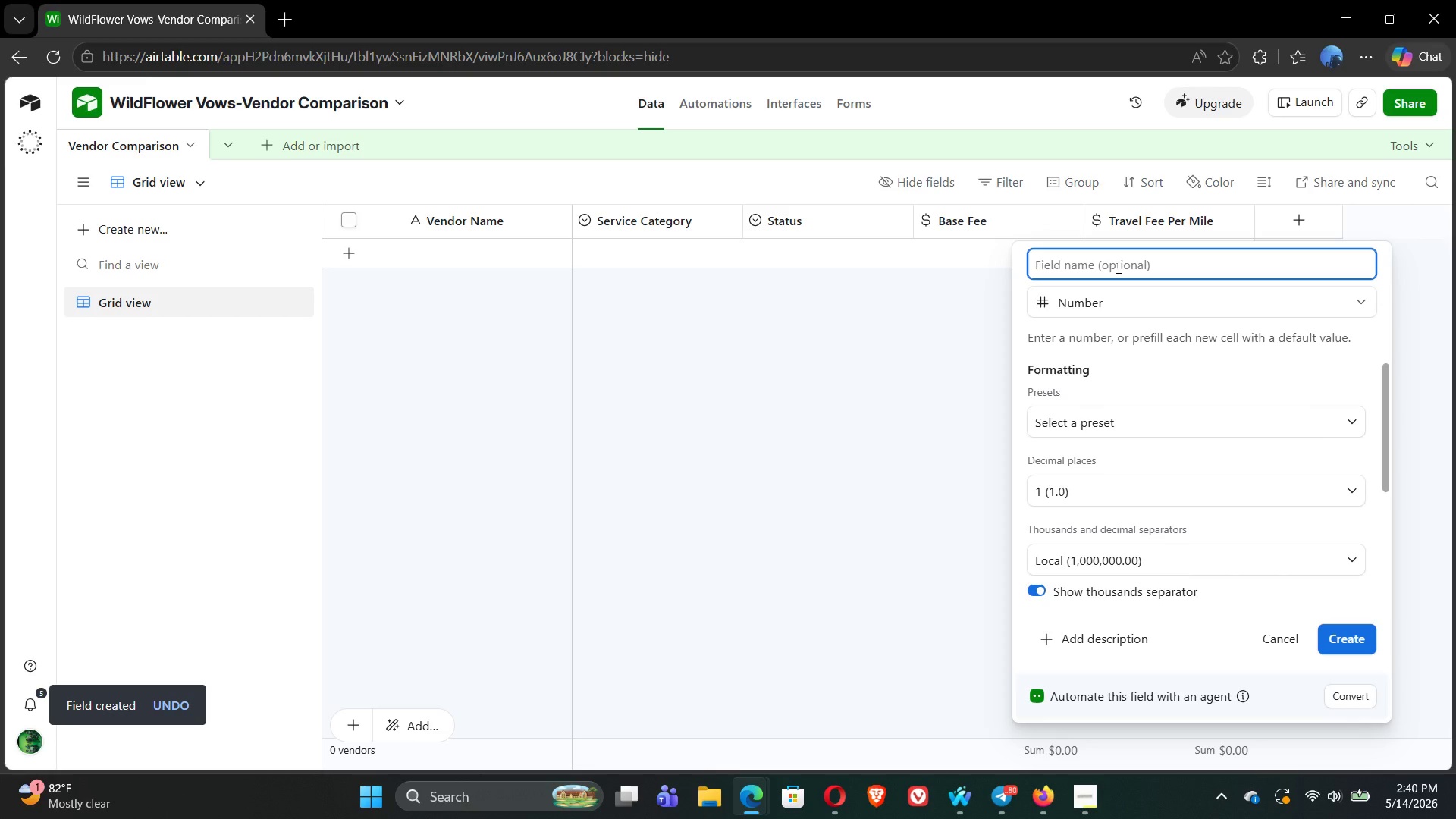 
type(Distance From Base Camp)
 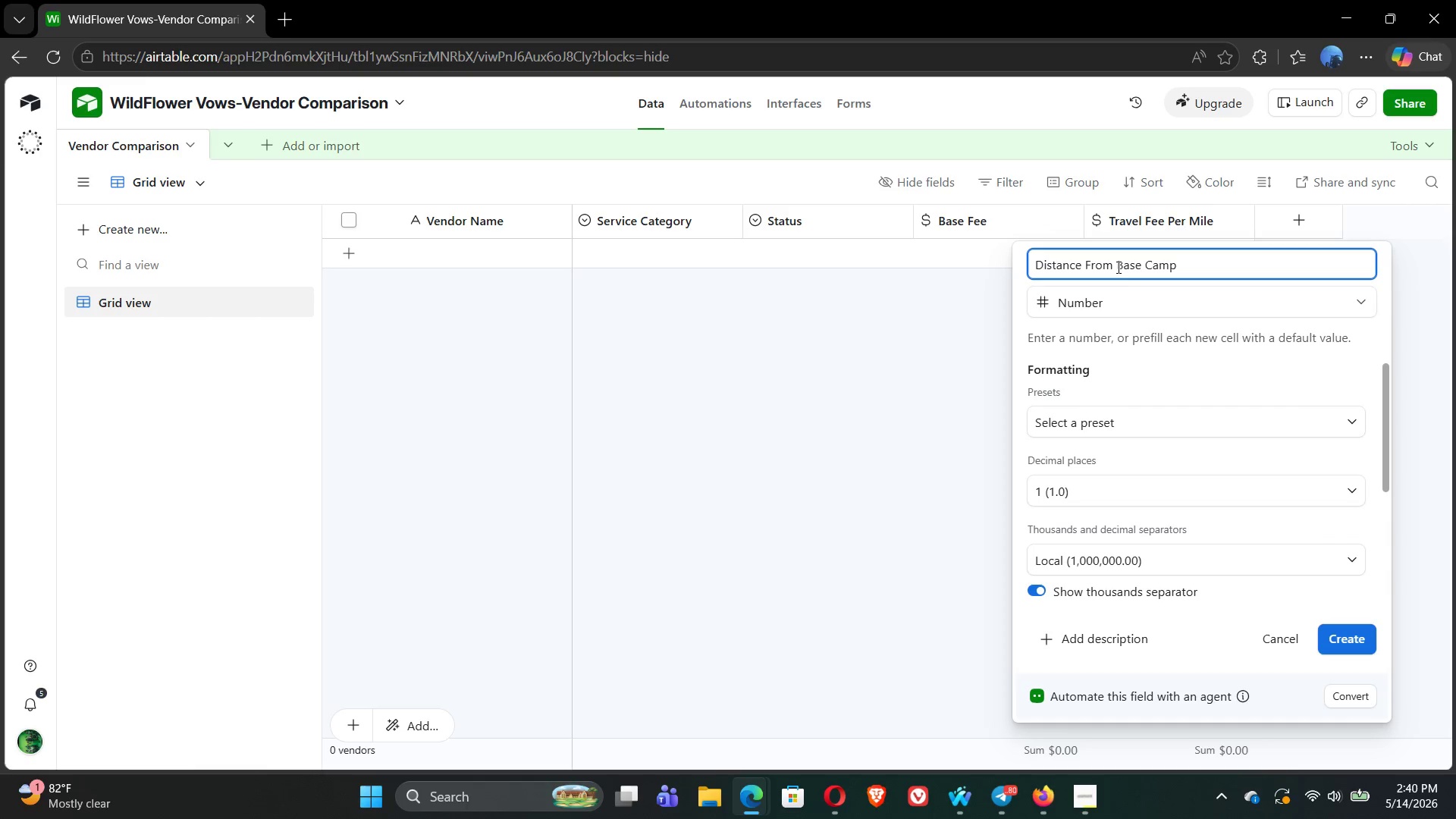 
left_click([1355, 645])
 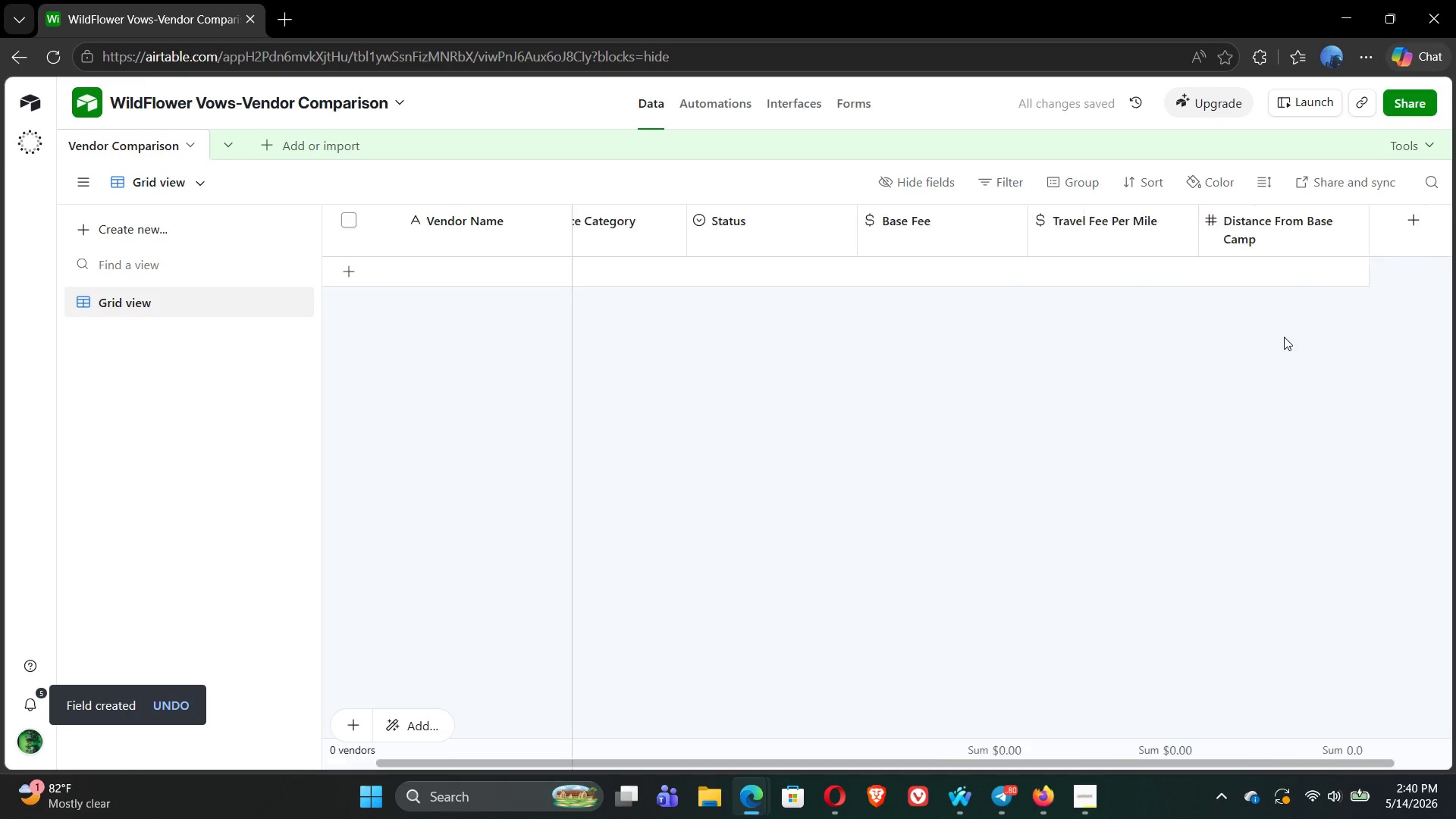 
left_click([1360, 223])
 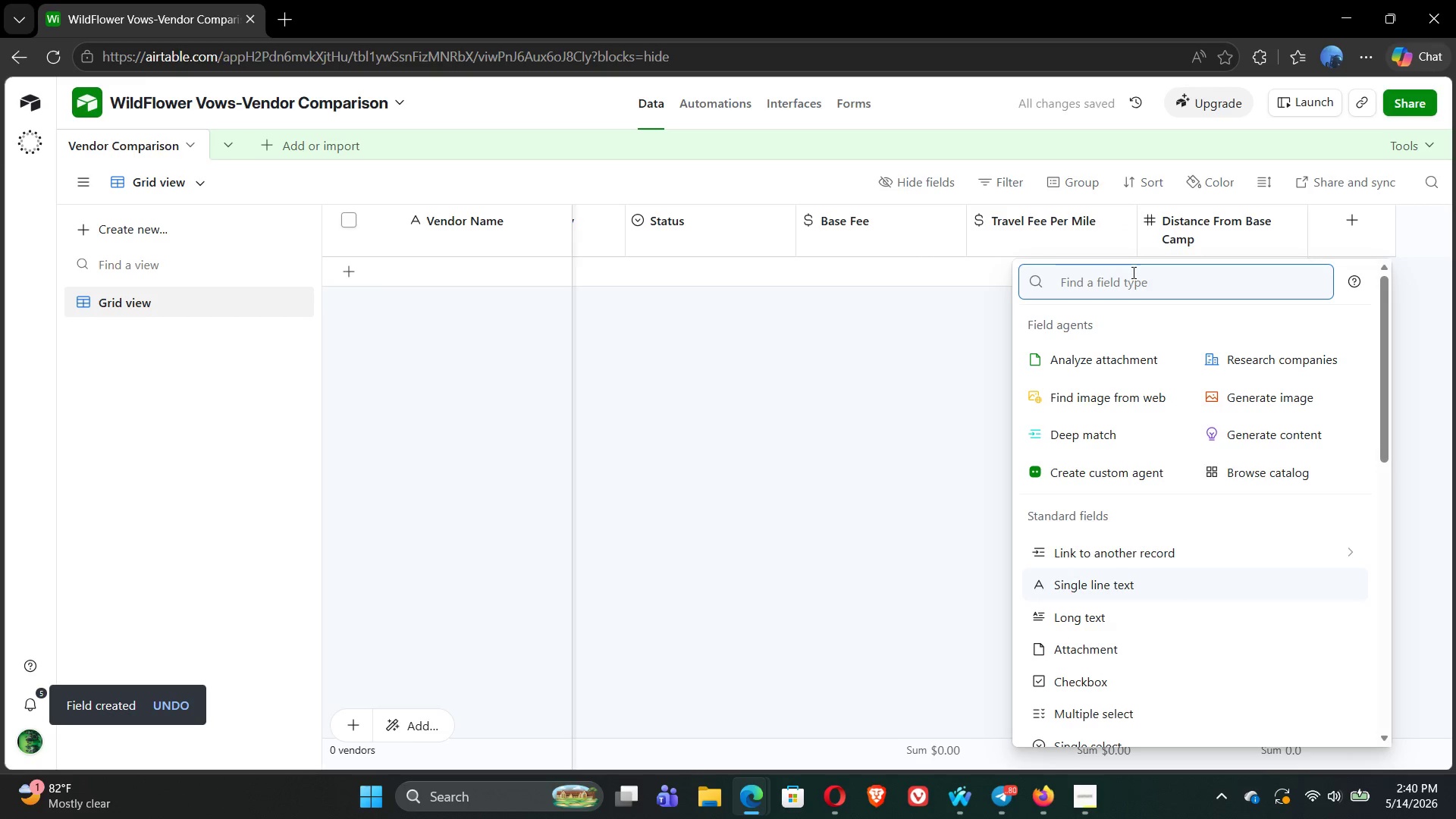 
type(num)
 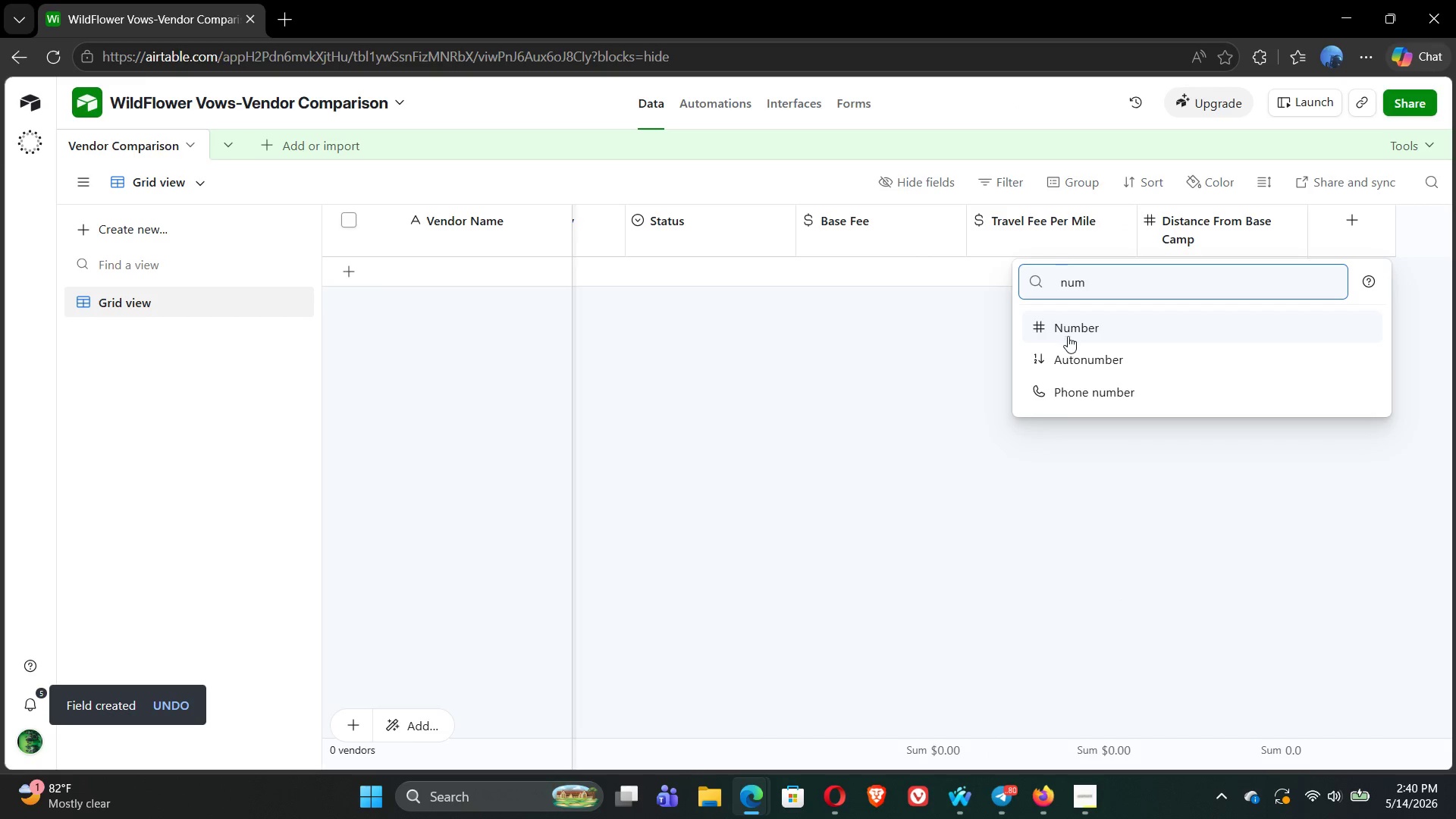 
left_click([1086, 334])
 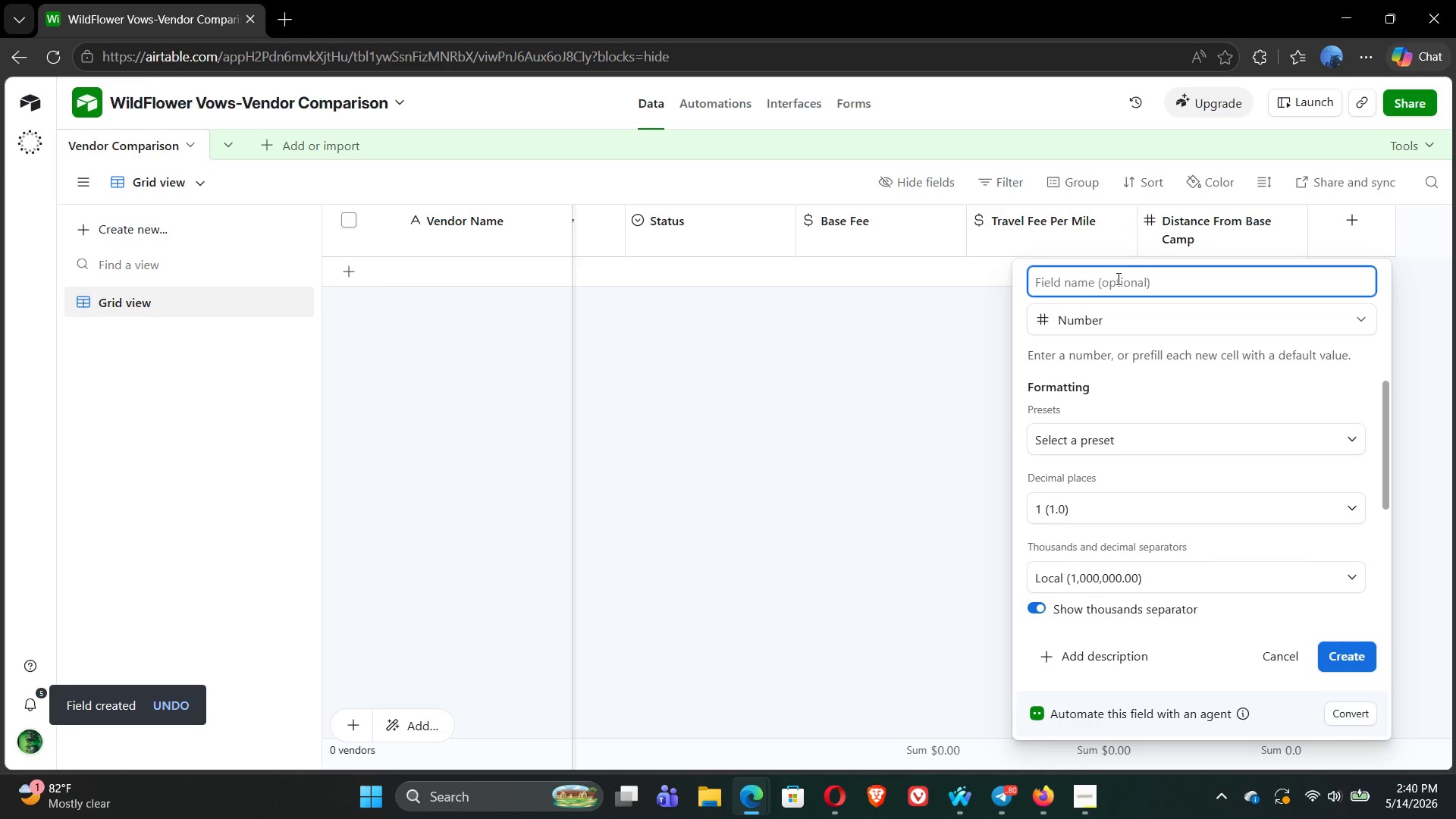 
type(Sustainability Rating)
 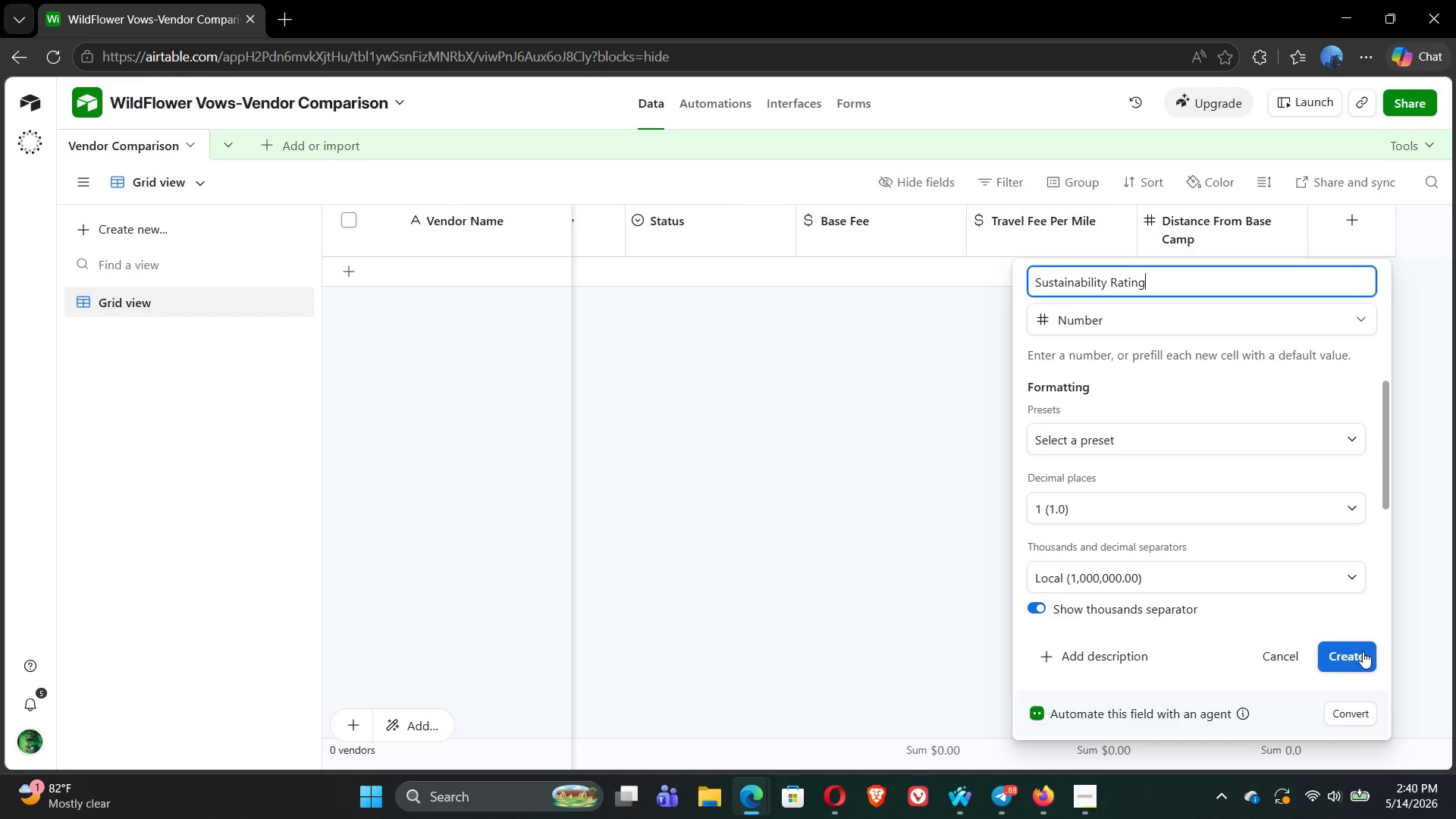 
left_click([1363, 651])
 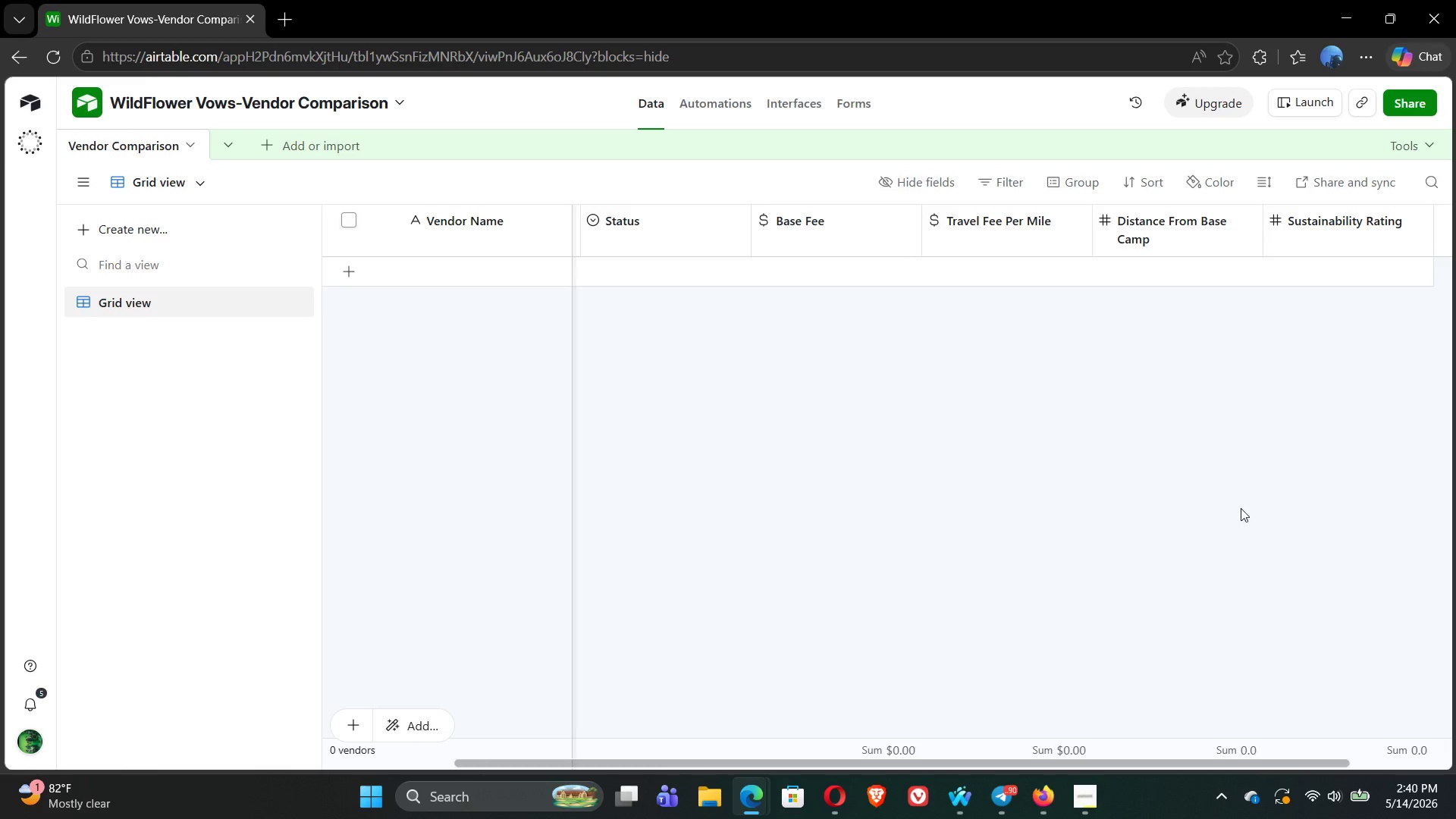 
wait(14.53)
 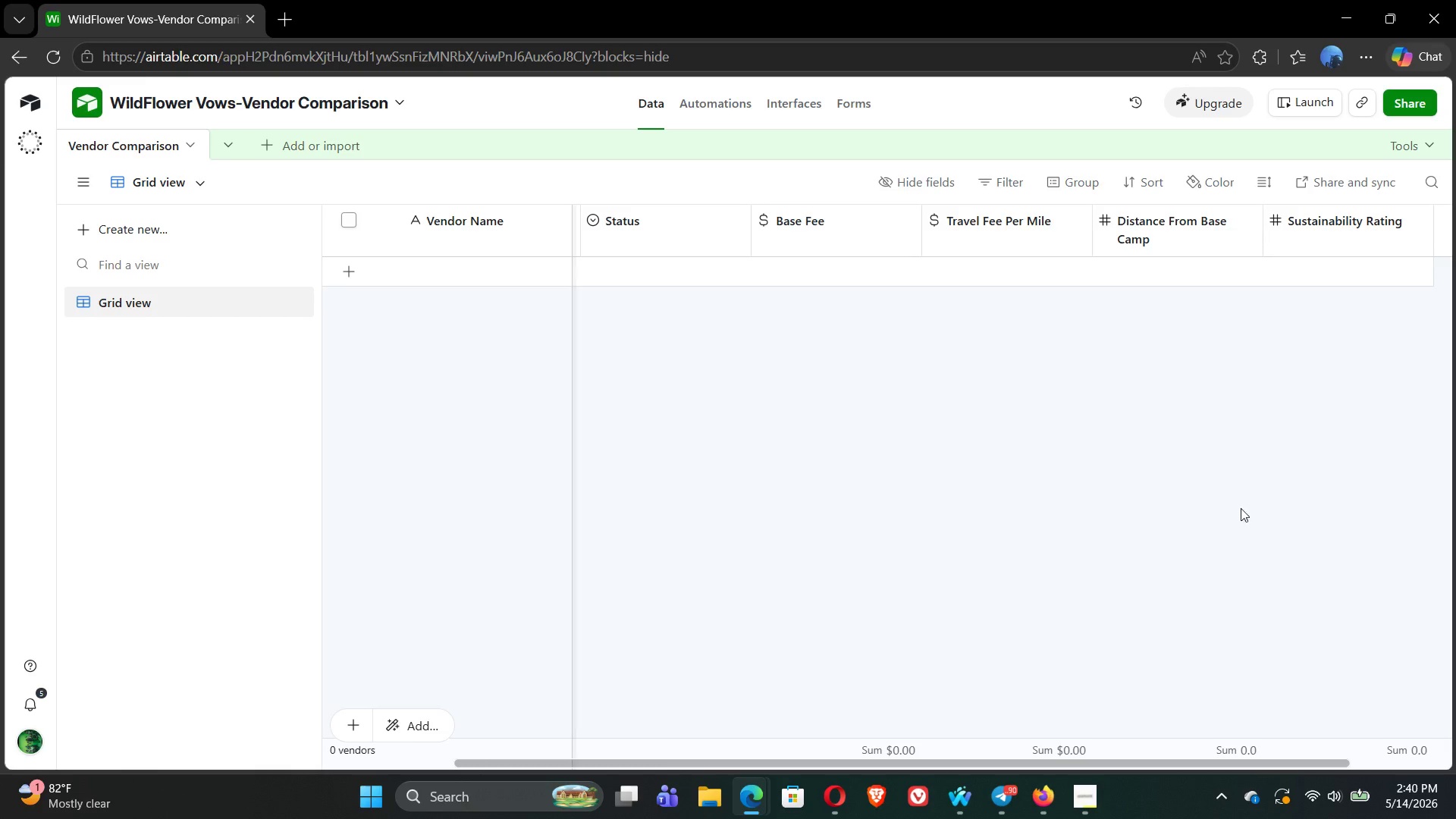 
left_click([1341, 221])
 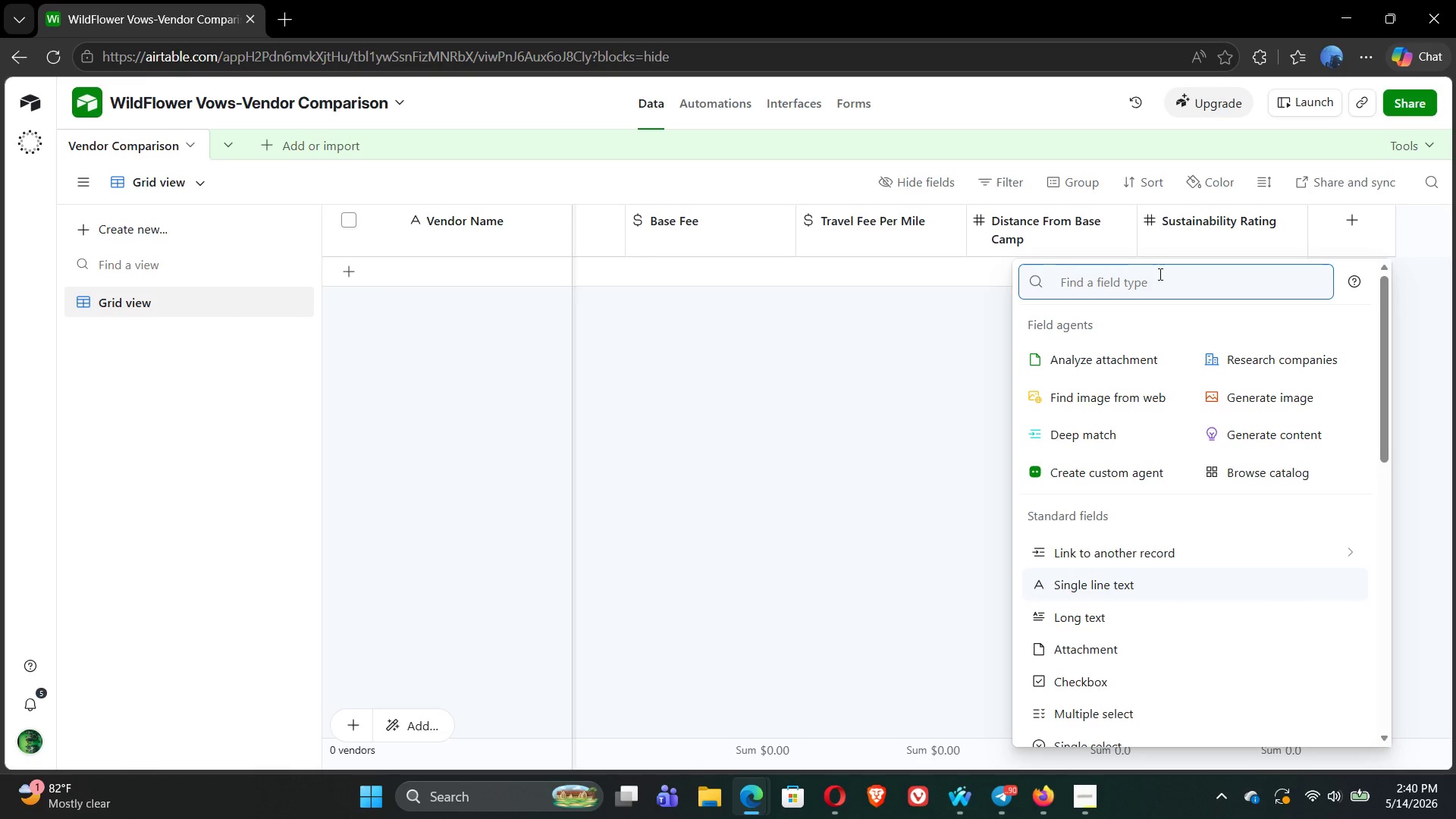 
type(num)
 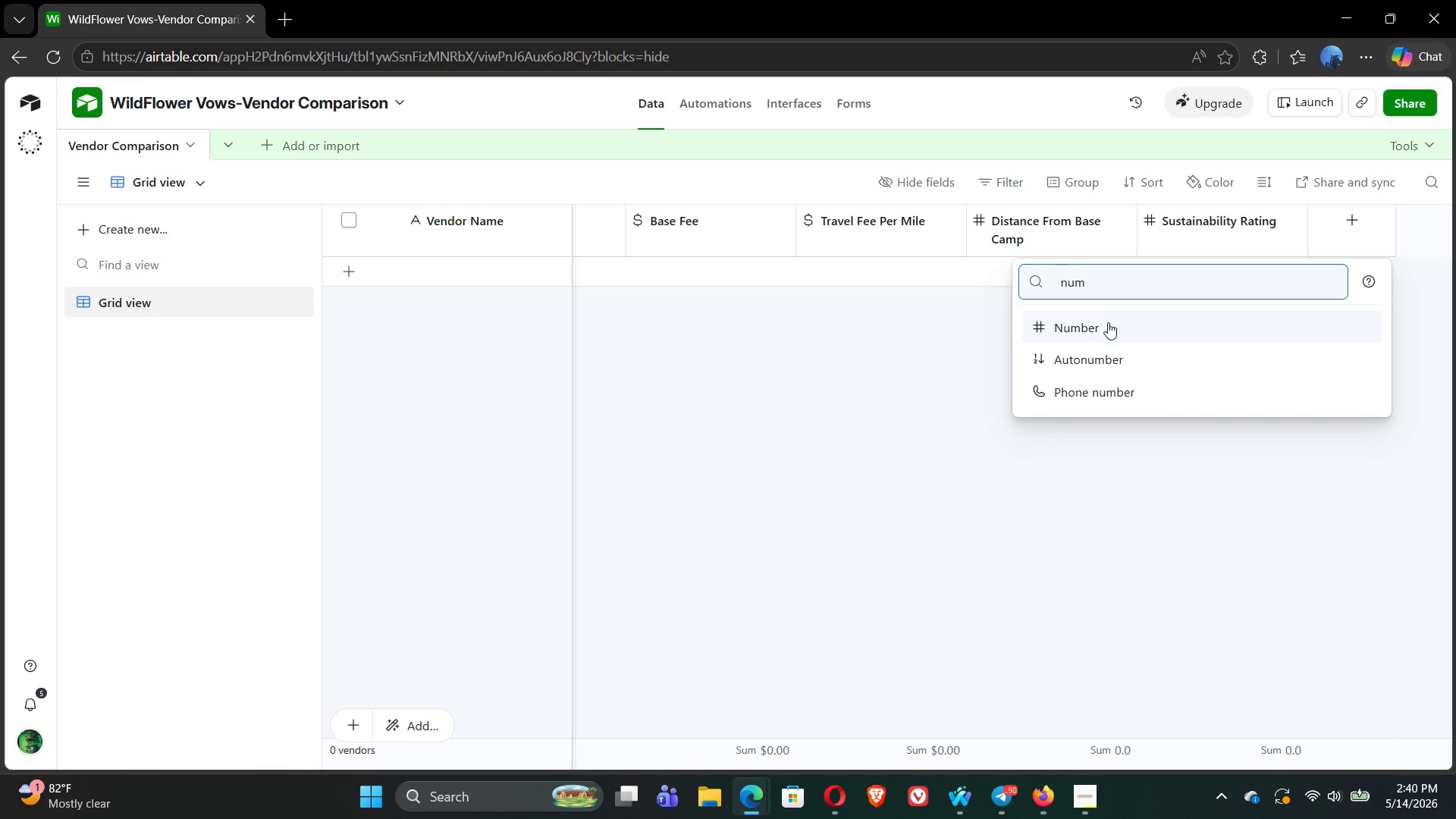 
left_click([1106, 325])
 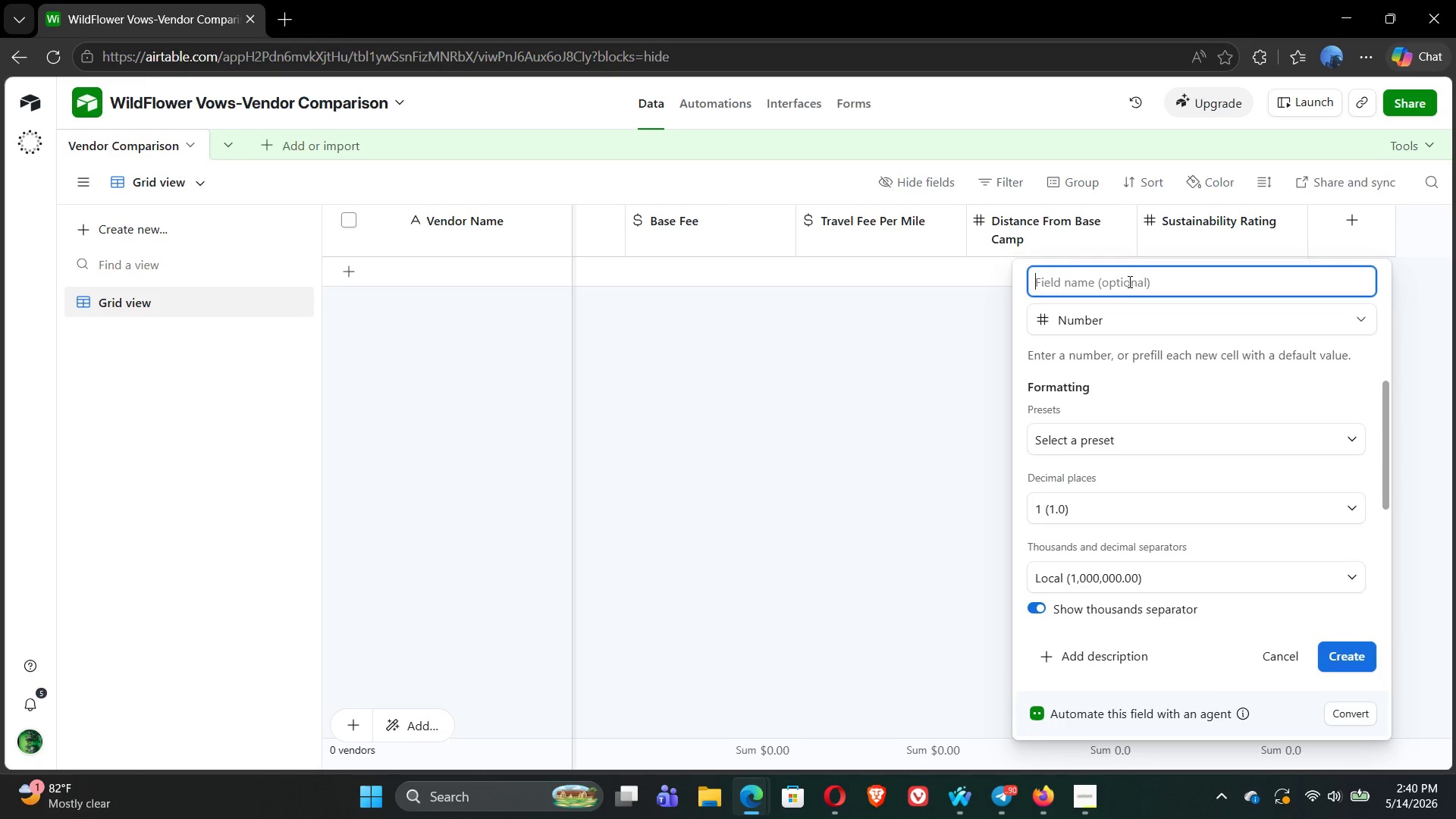 
type(Reliability Rating)
 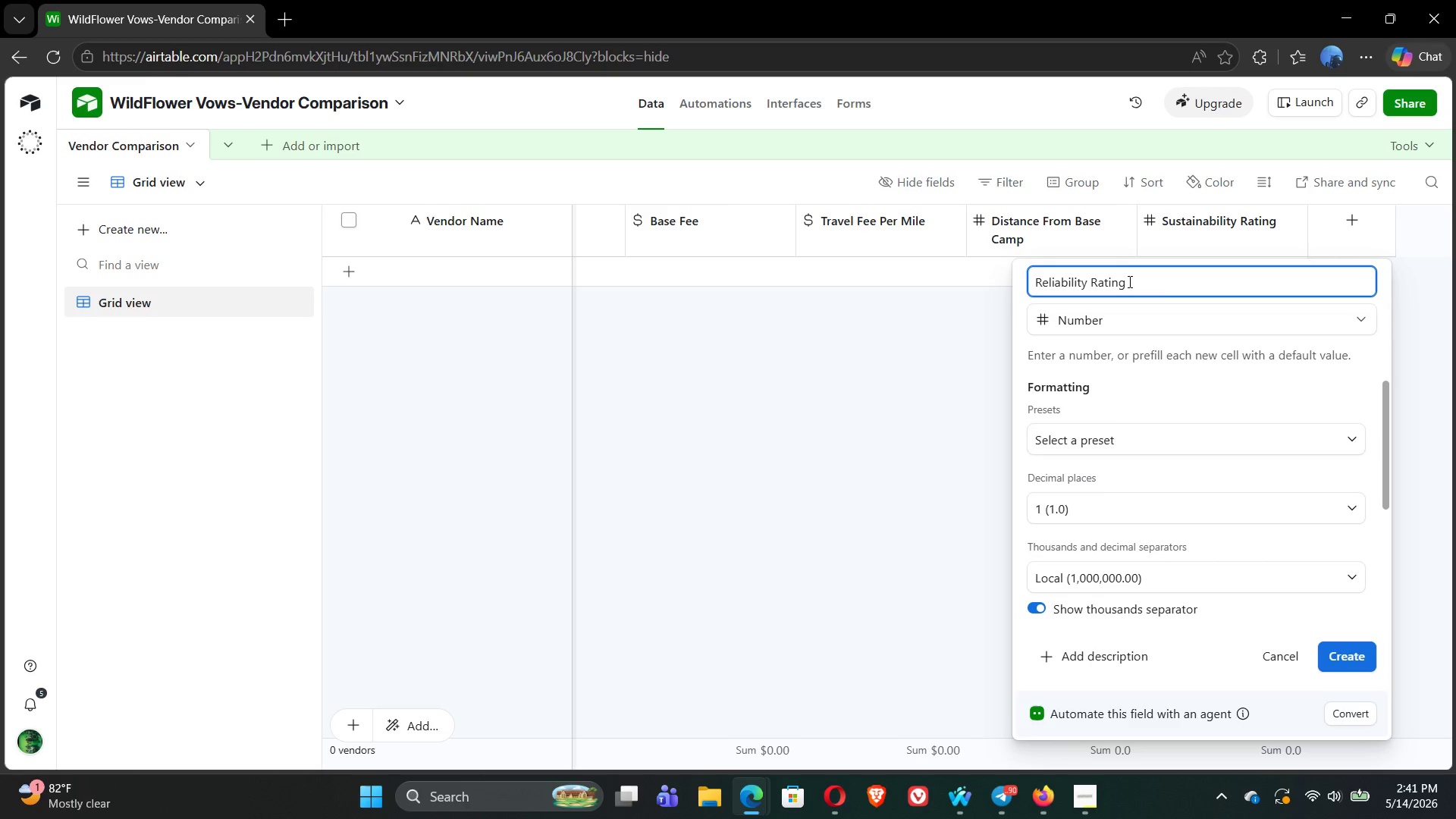 
left_click([1357, 652])
 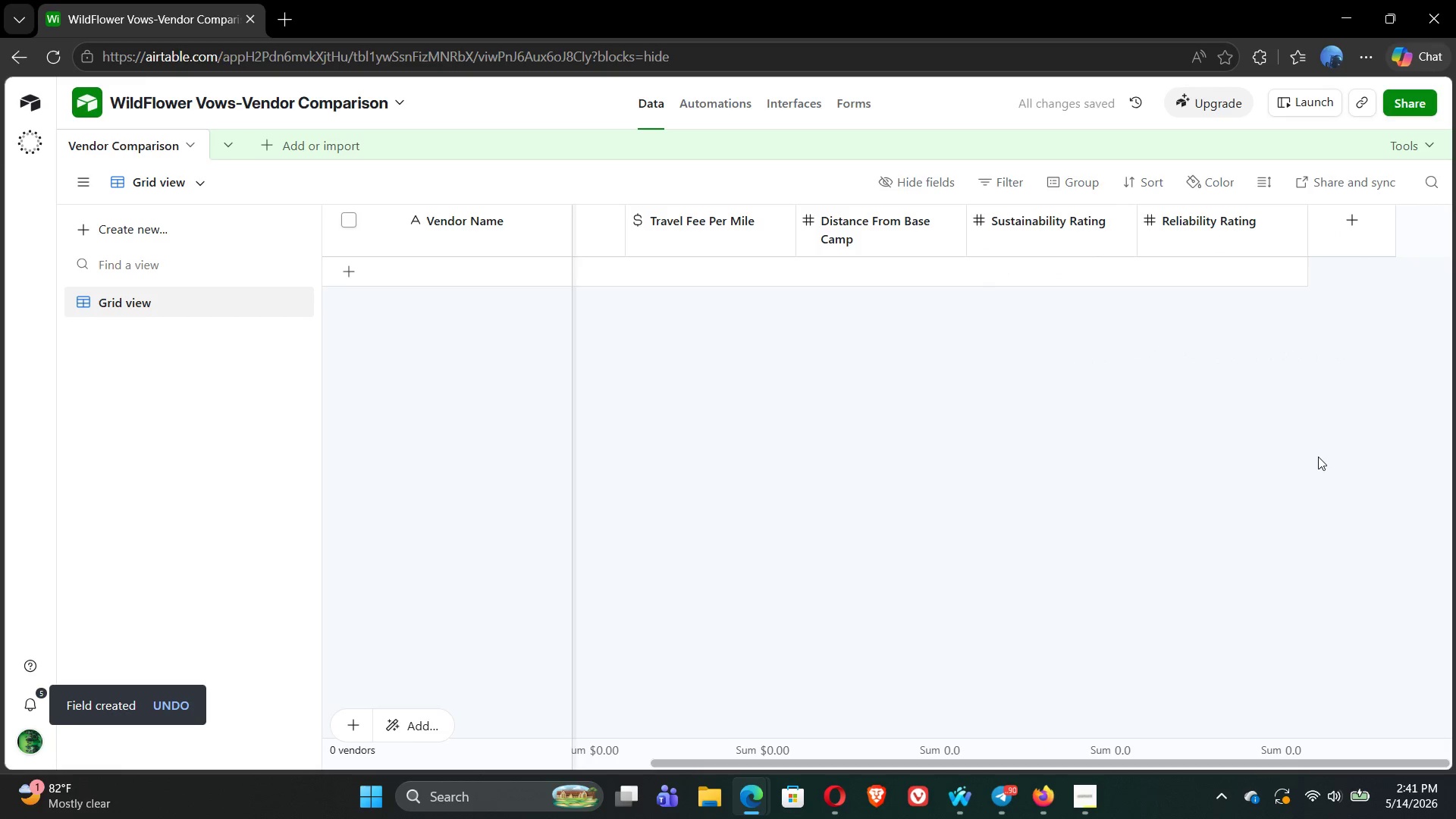 
left_click([1341, 235])
 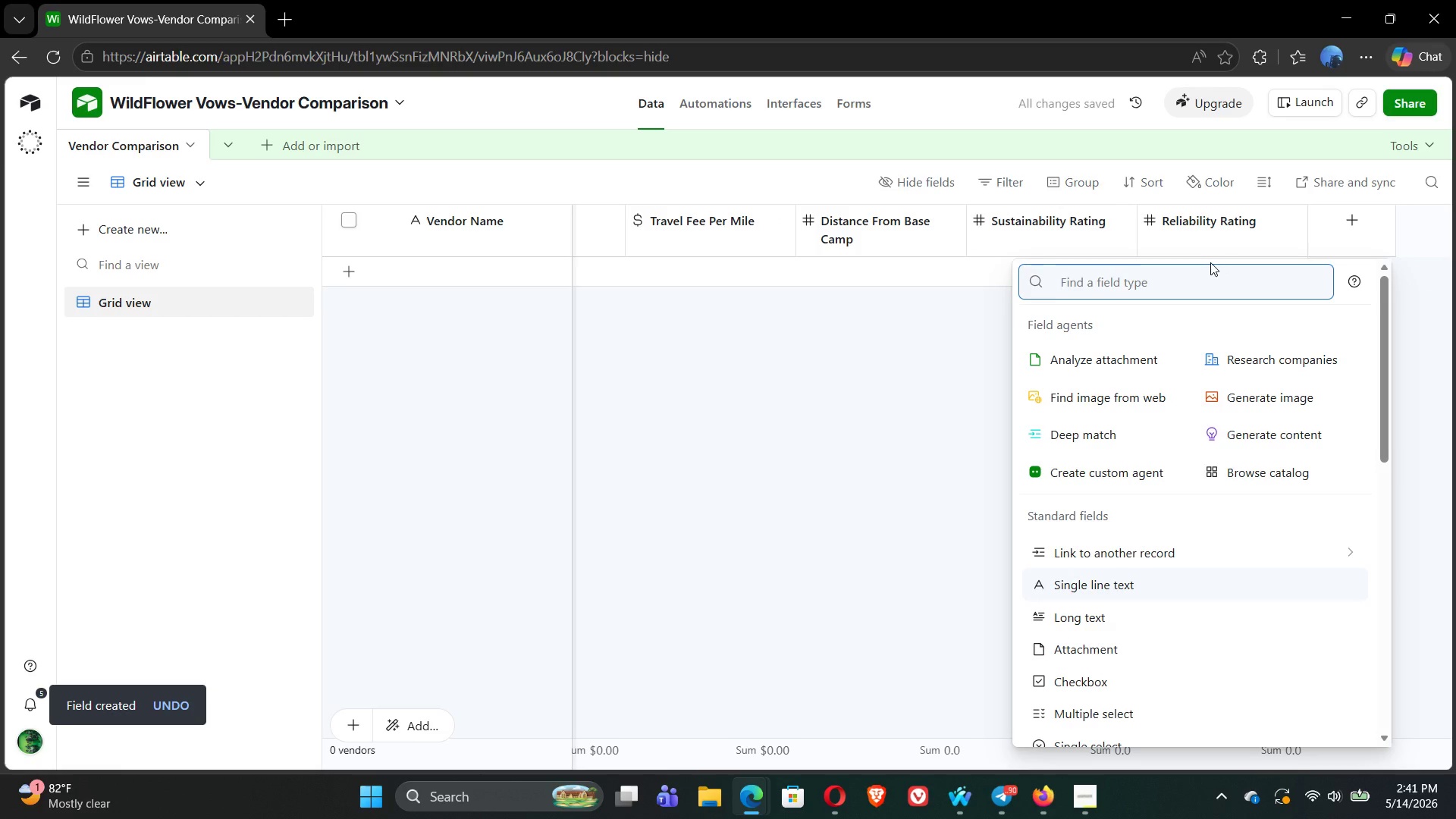 
type(num)
 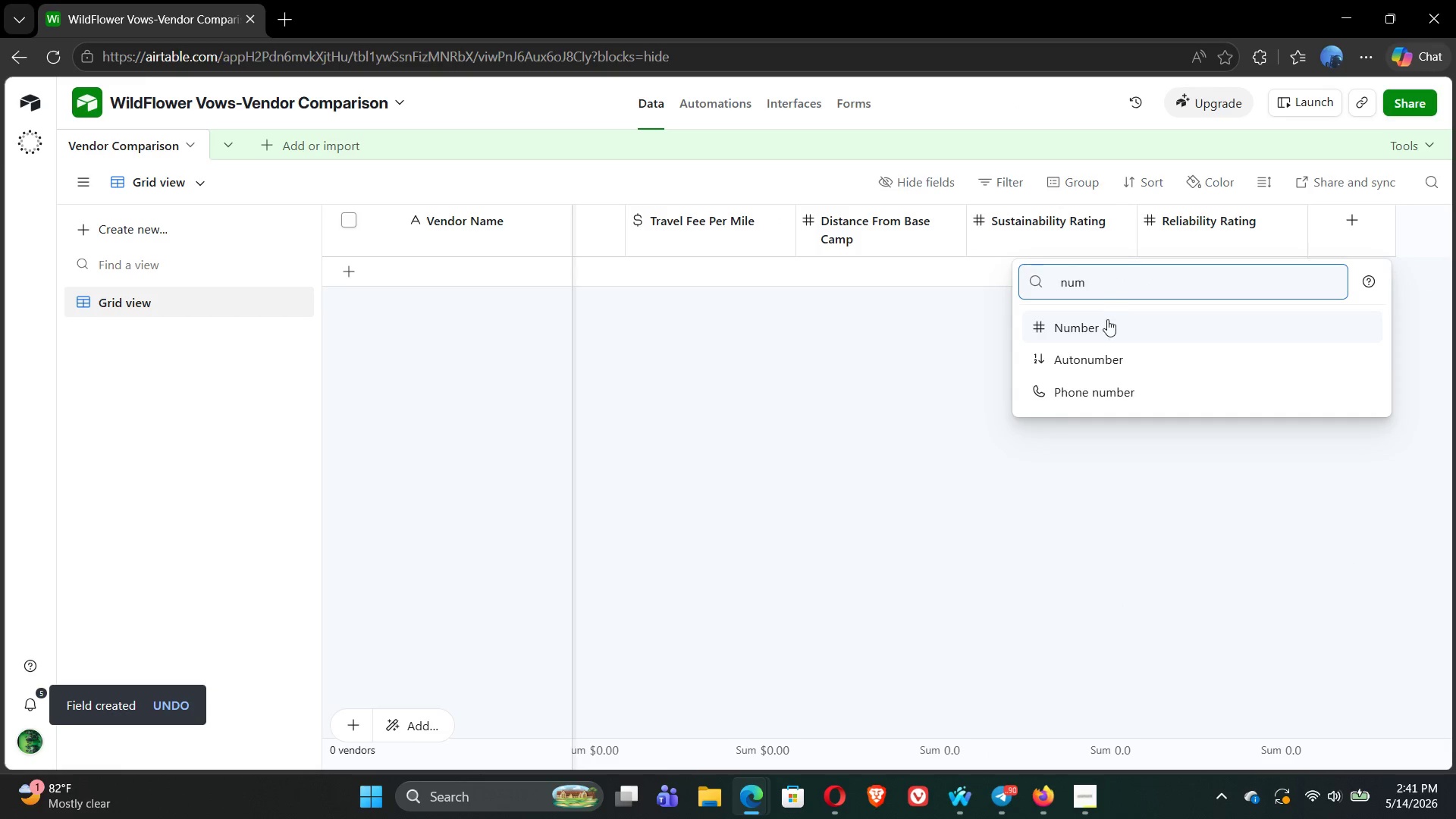 
left_click([1106, 324])
 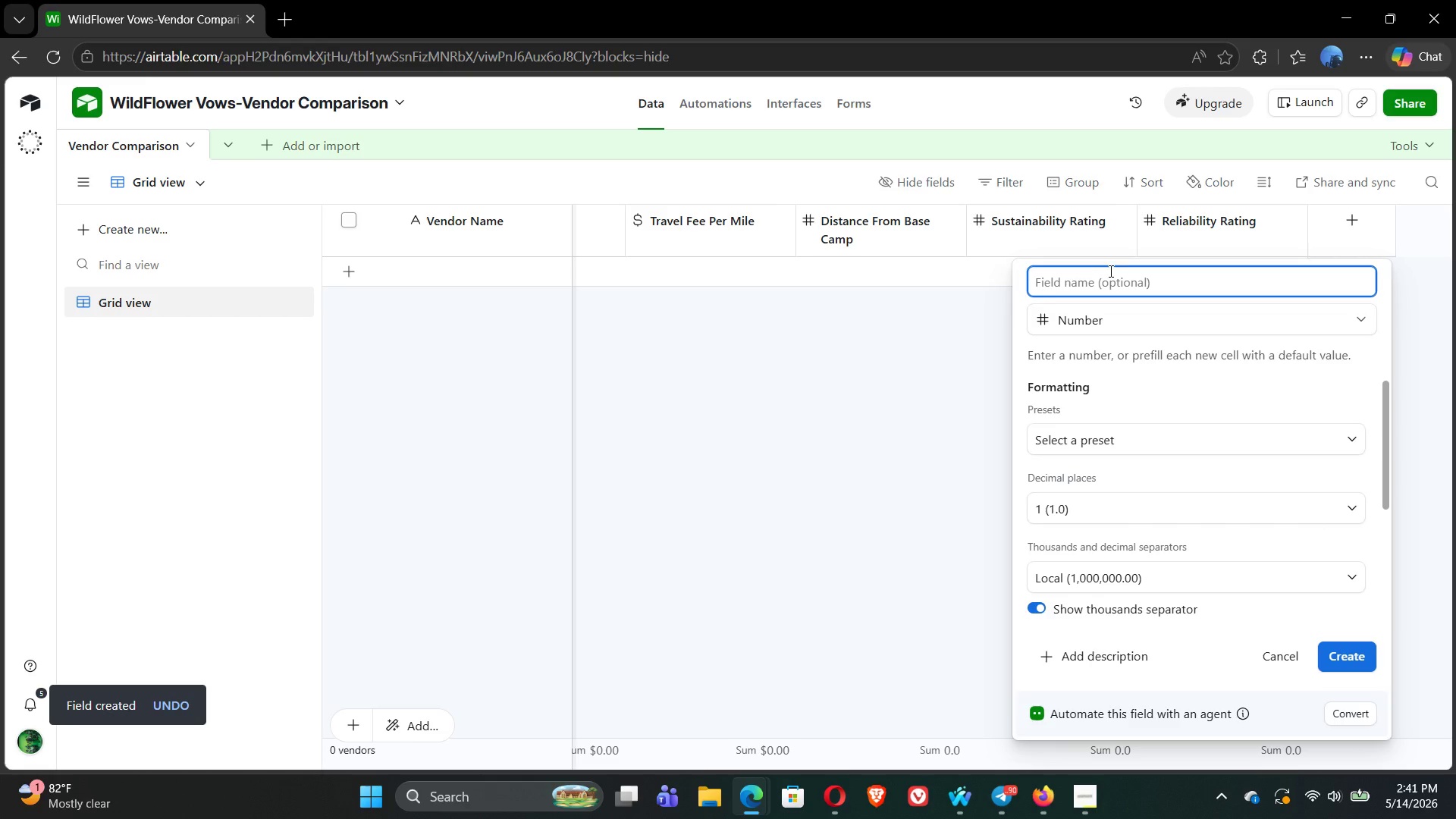 
type(Lead Time days)
 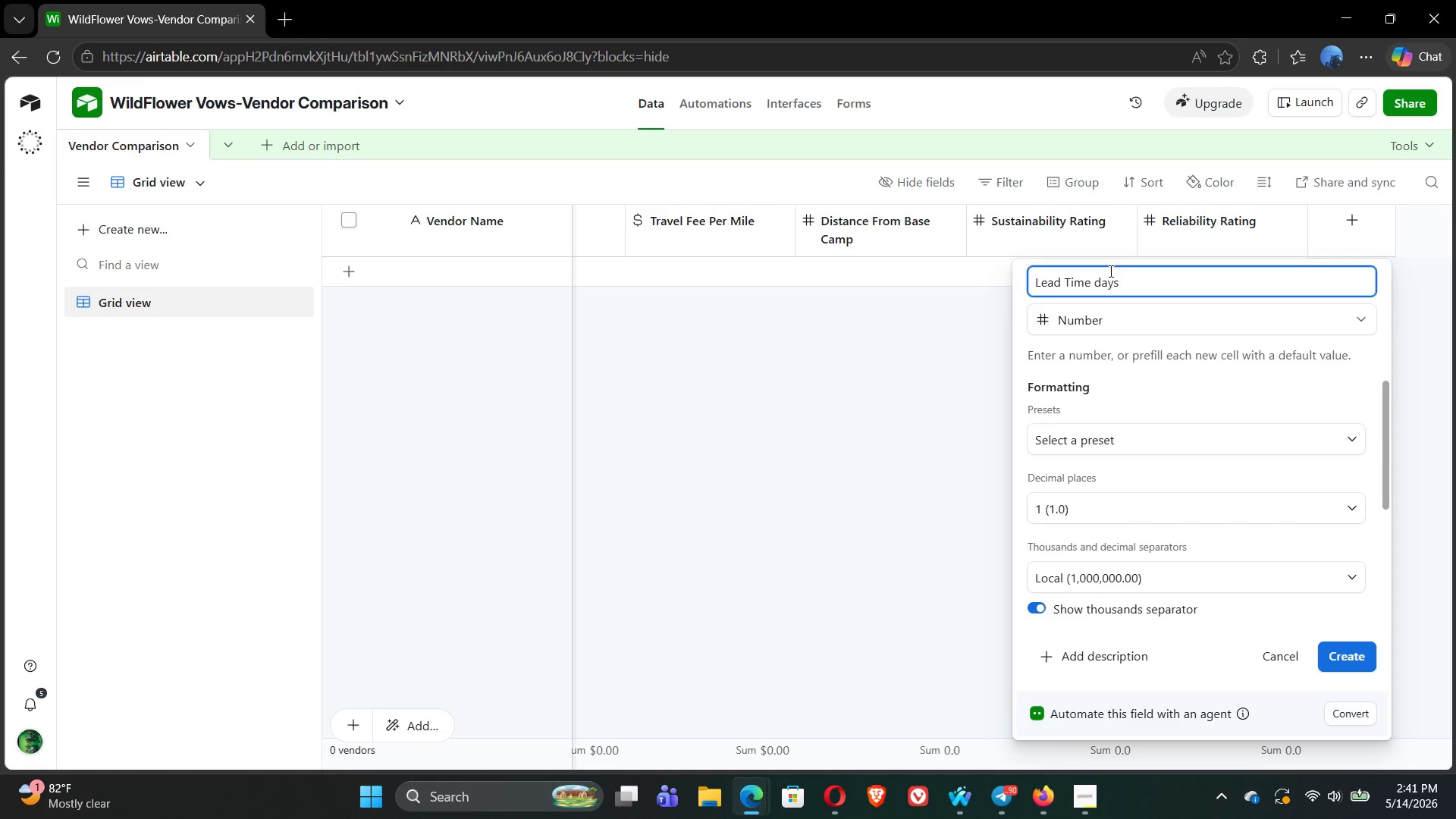 
left_click([1359, 654])
 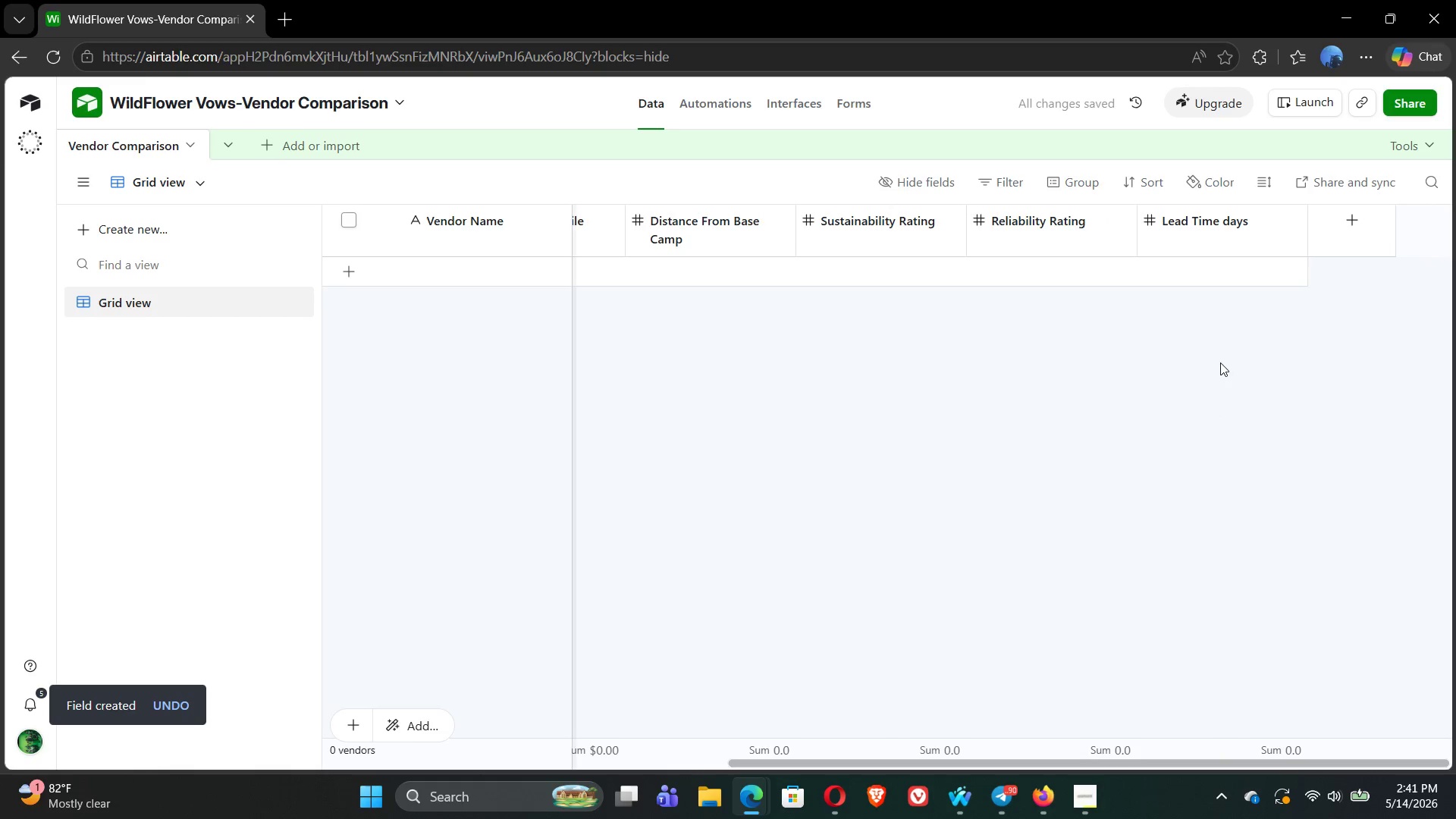 
left_click([1339, 231])
 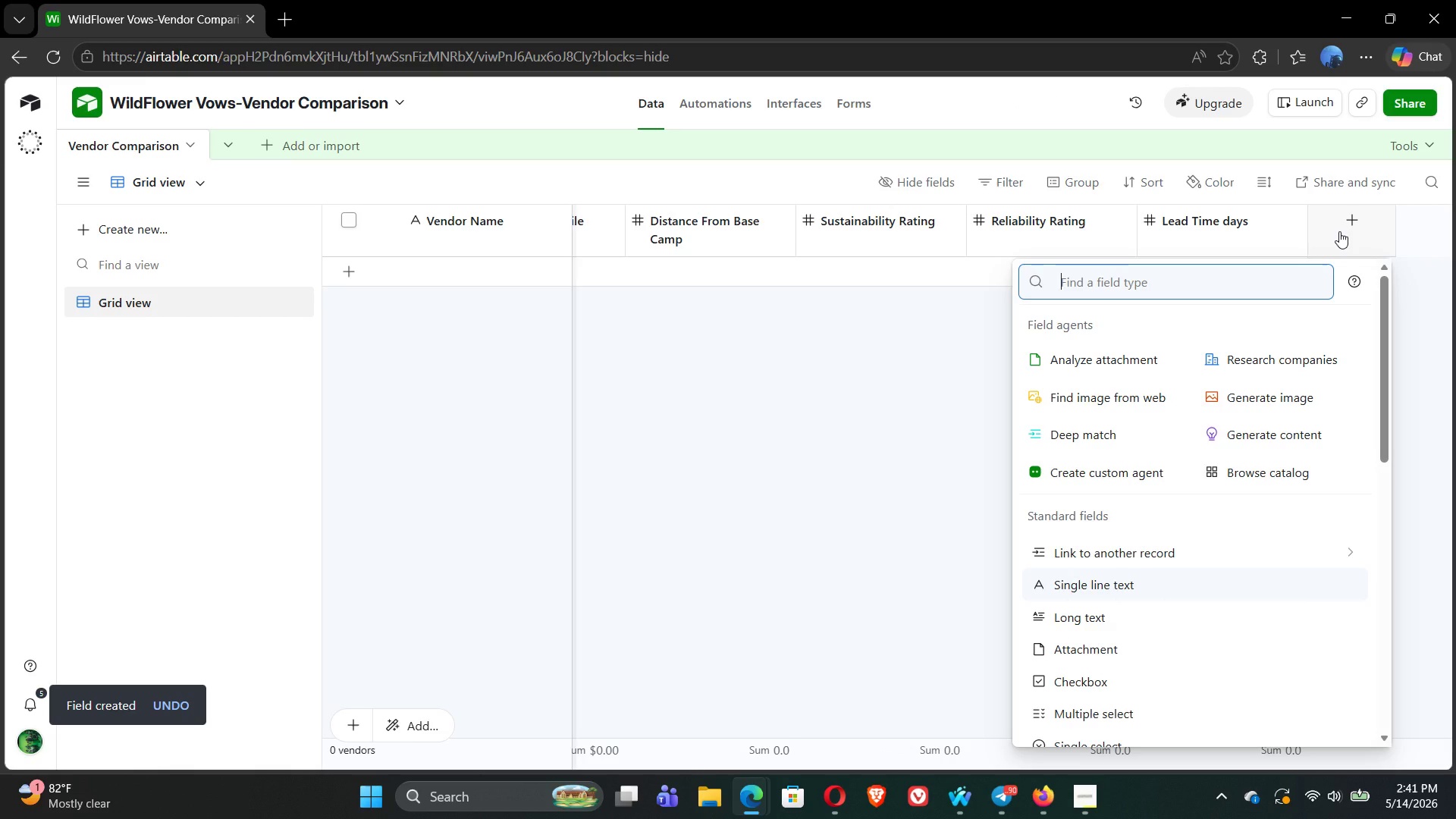 
wait(6.39)
 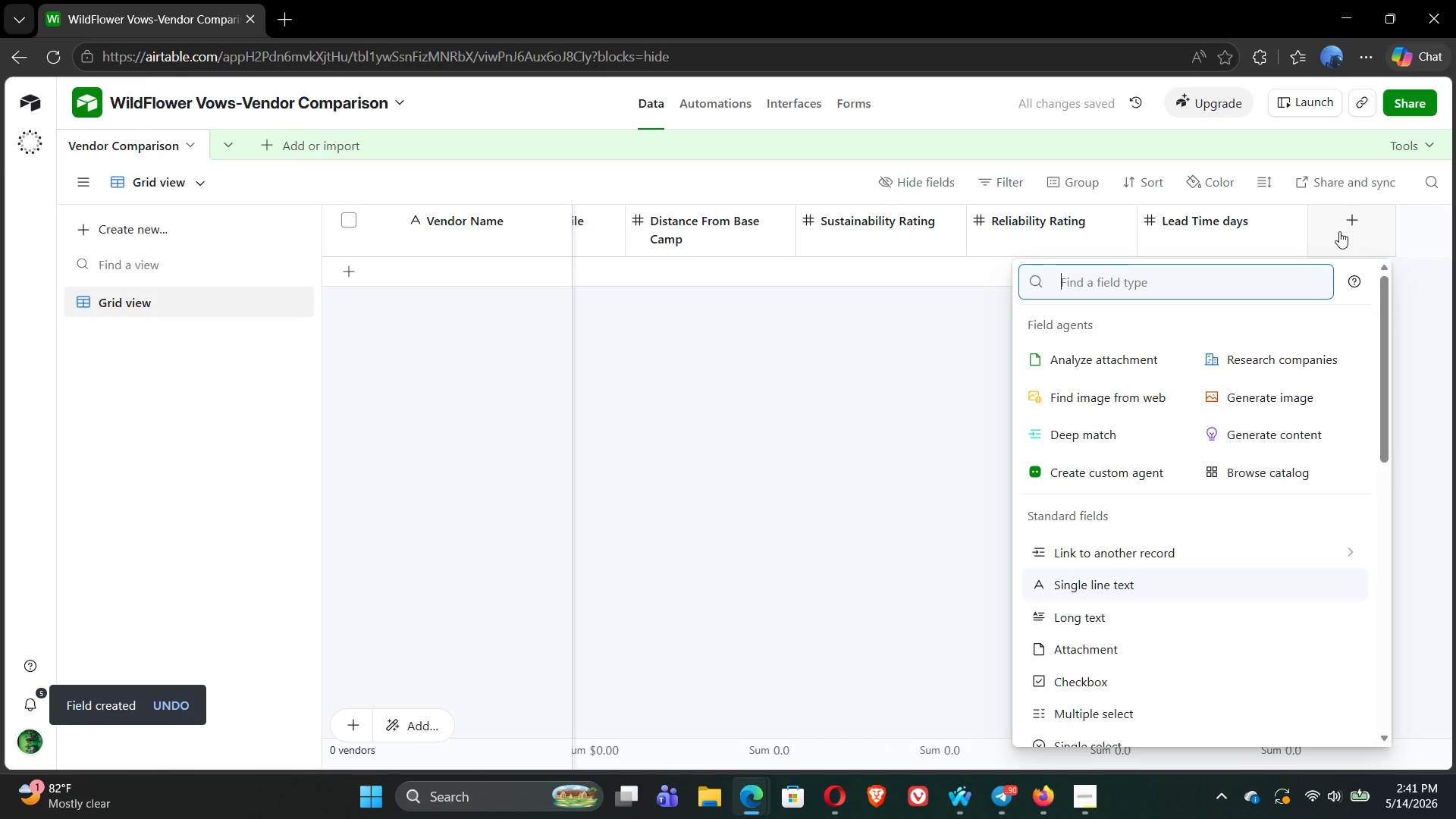 
type(V)
key(Backspace)
type(att)
 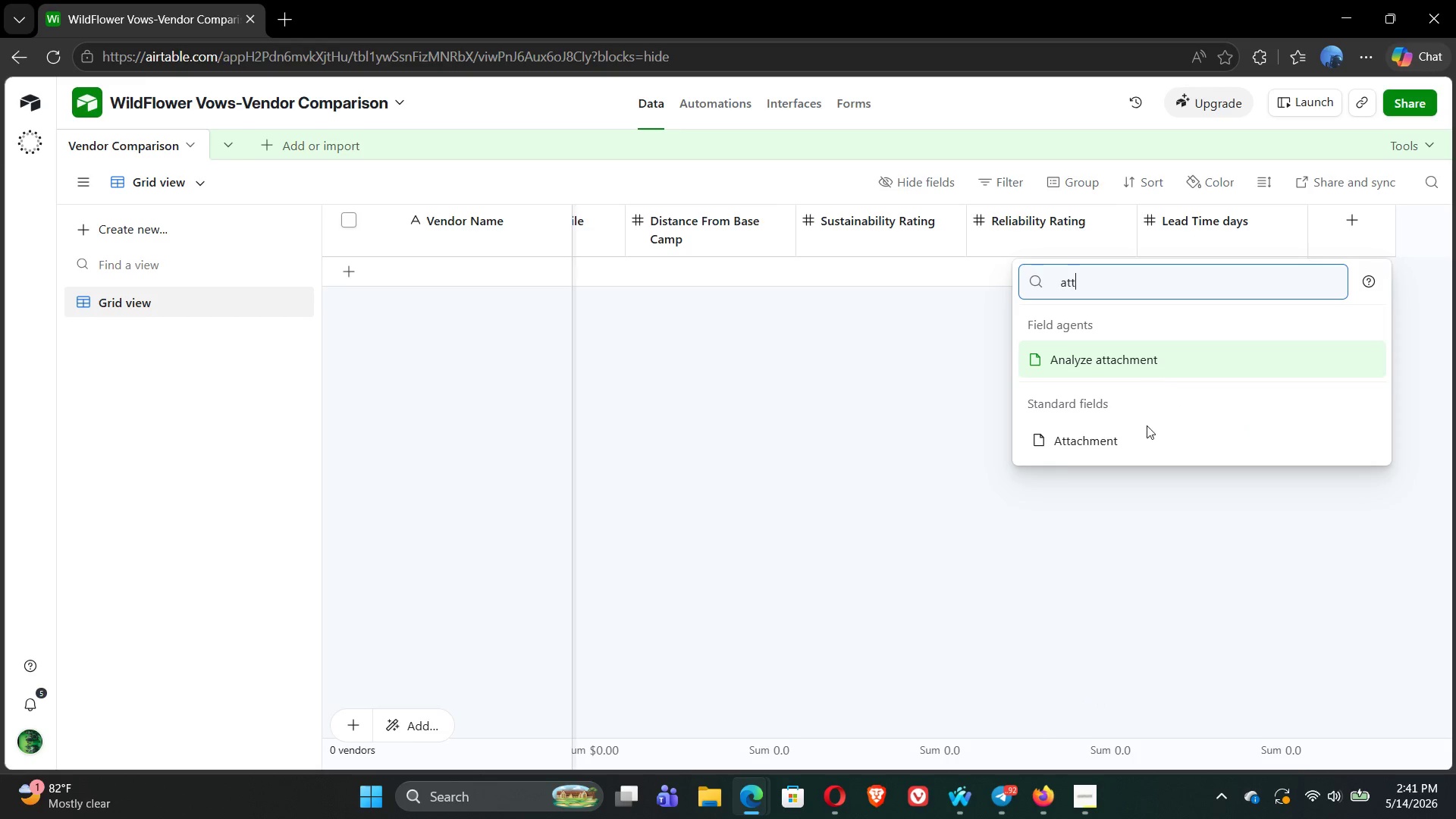 
left_click([1150, 439])
 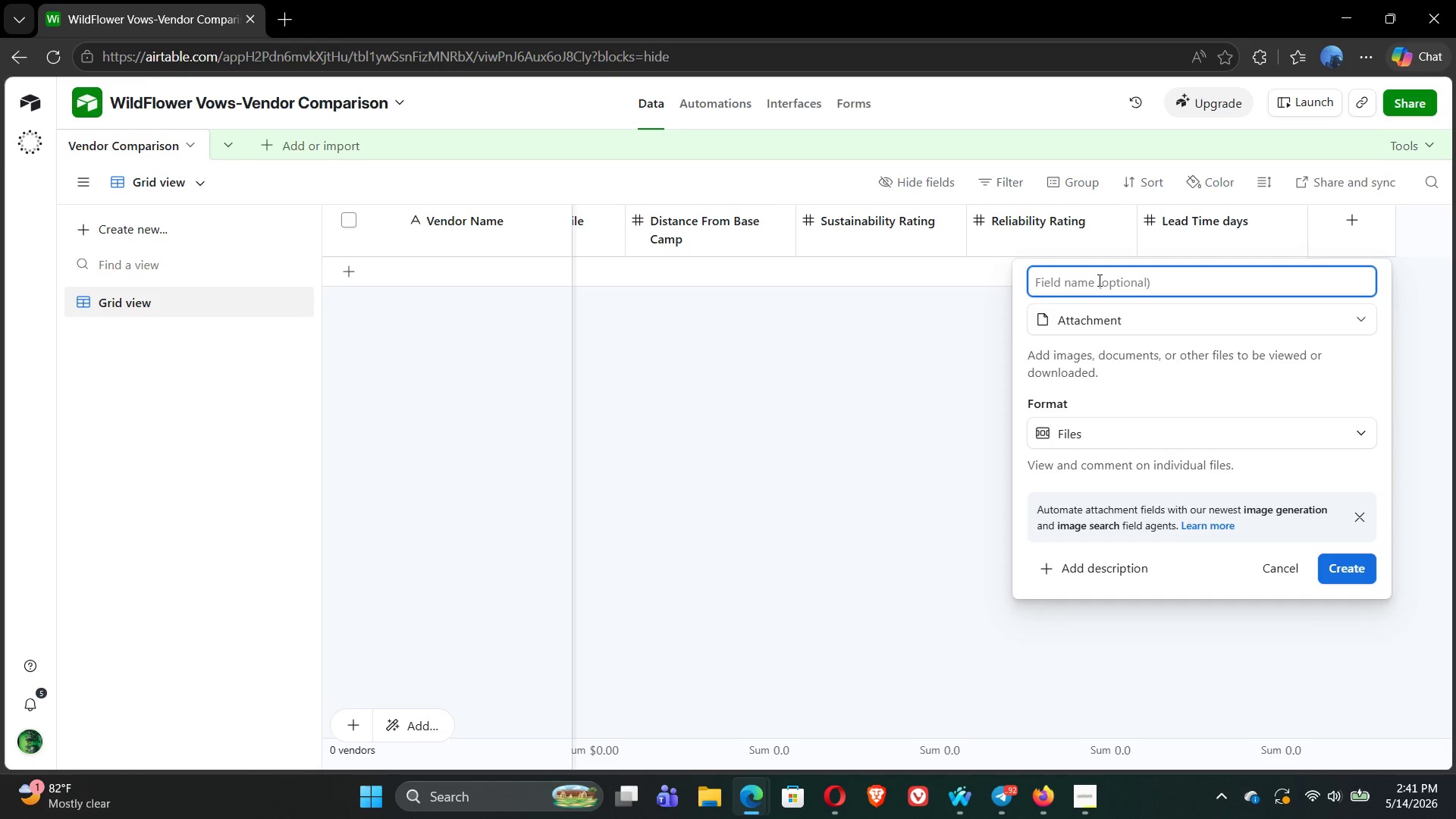 
type(Vendor Vie)
key(Backspace)
type(bes)
 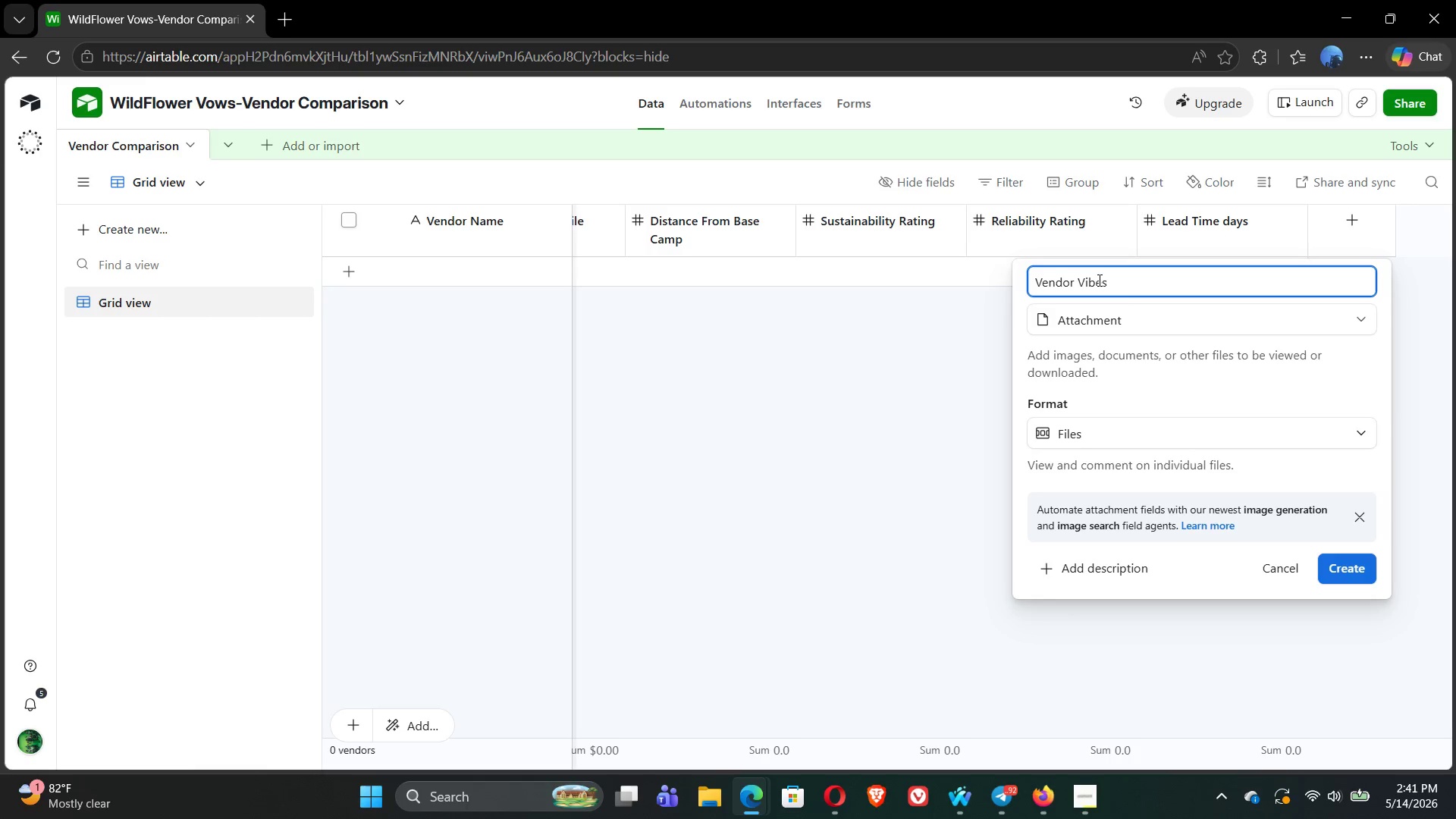 
left_click([1341, 571])
 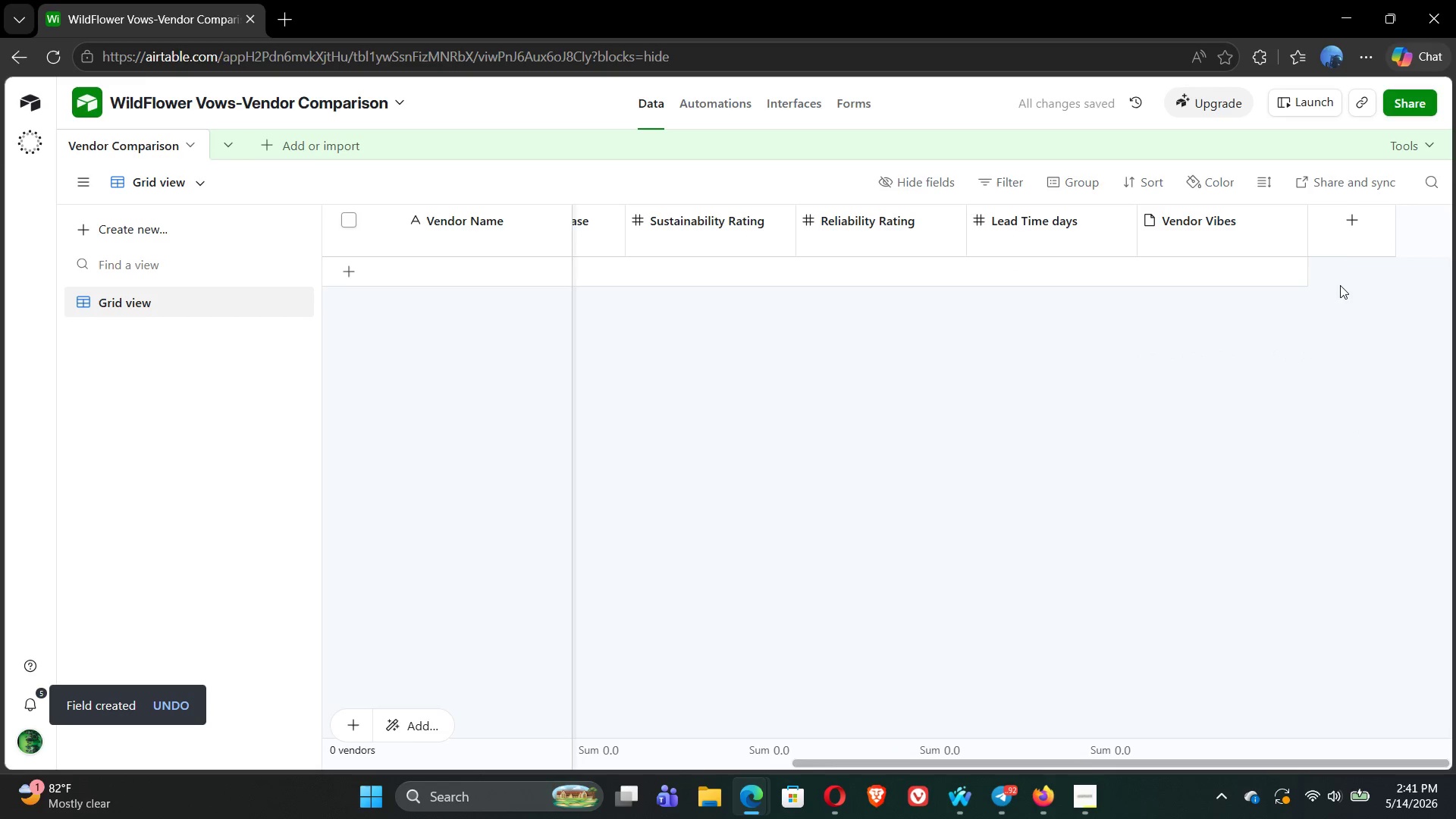 
left_click([1352, 225])
 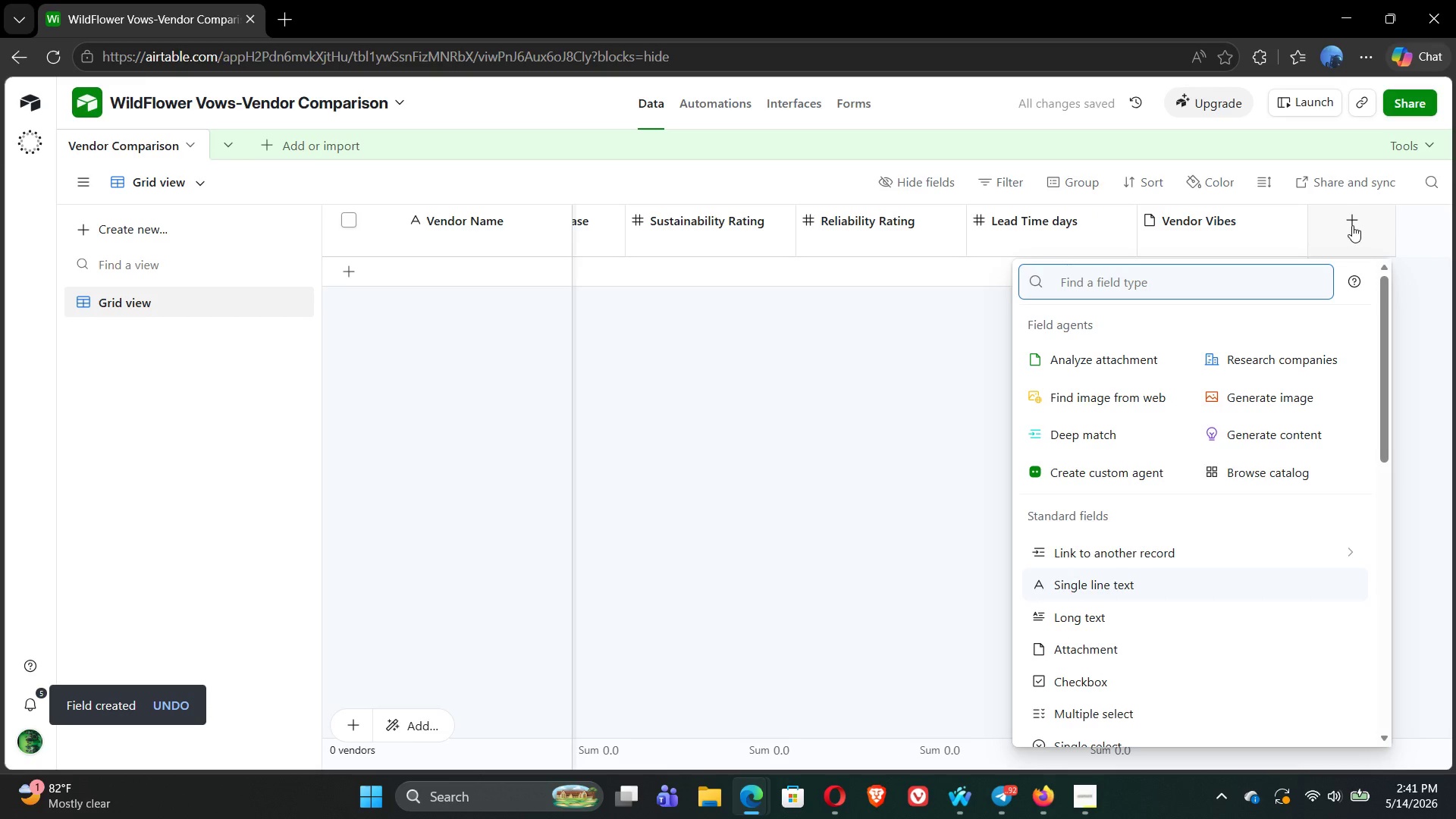 
type(long)
 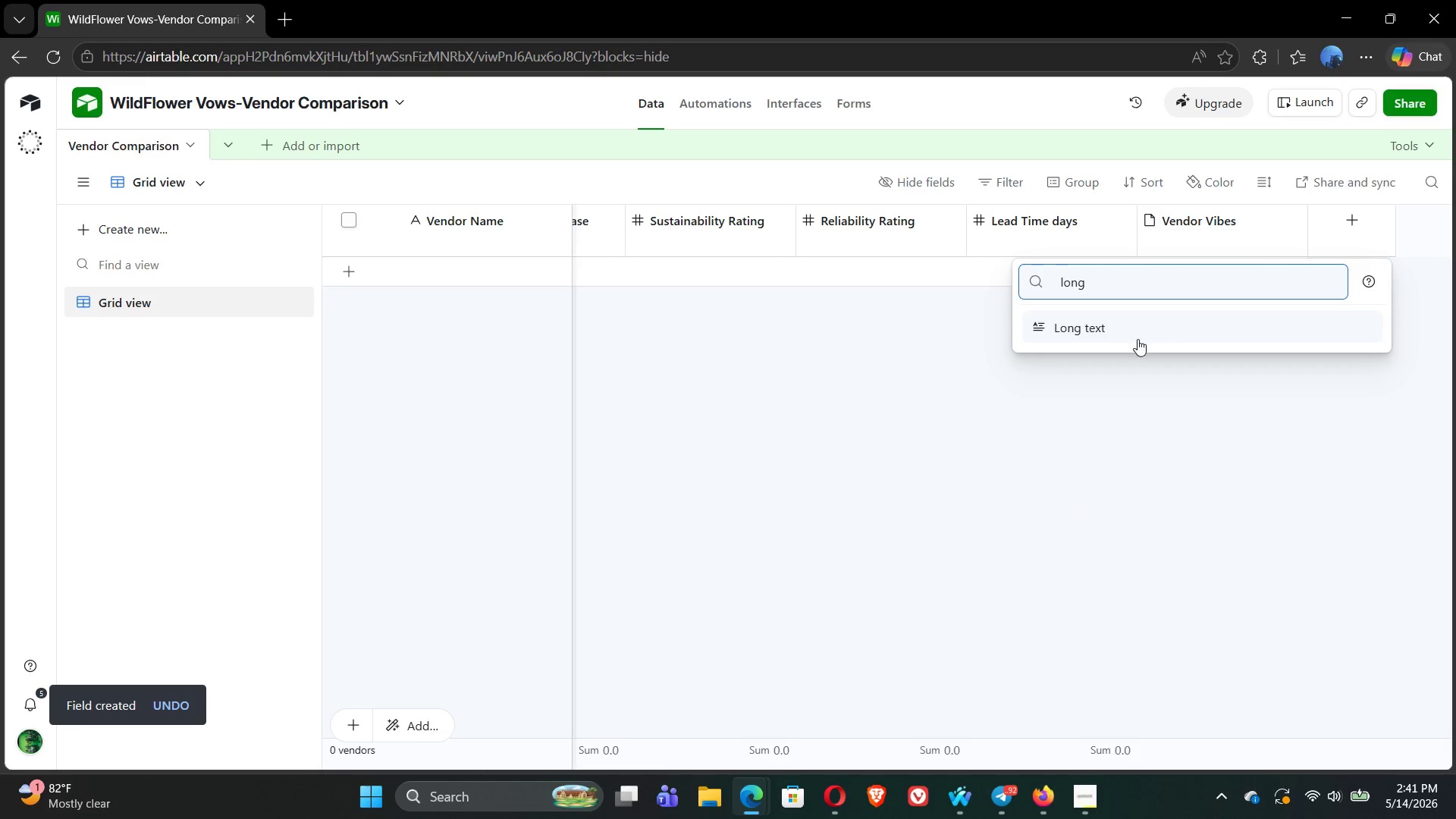 
left_click([1138, 339])
 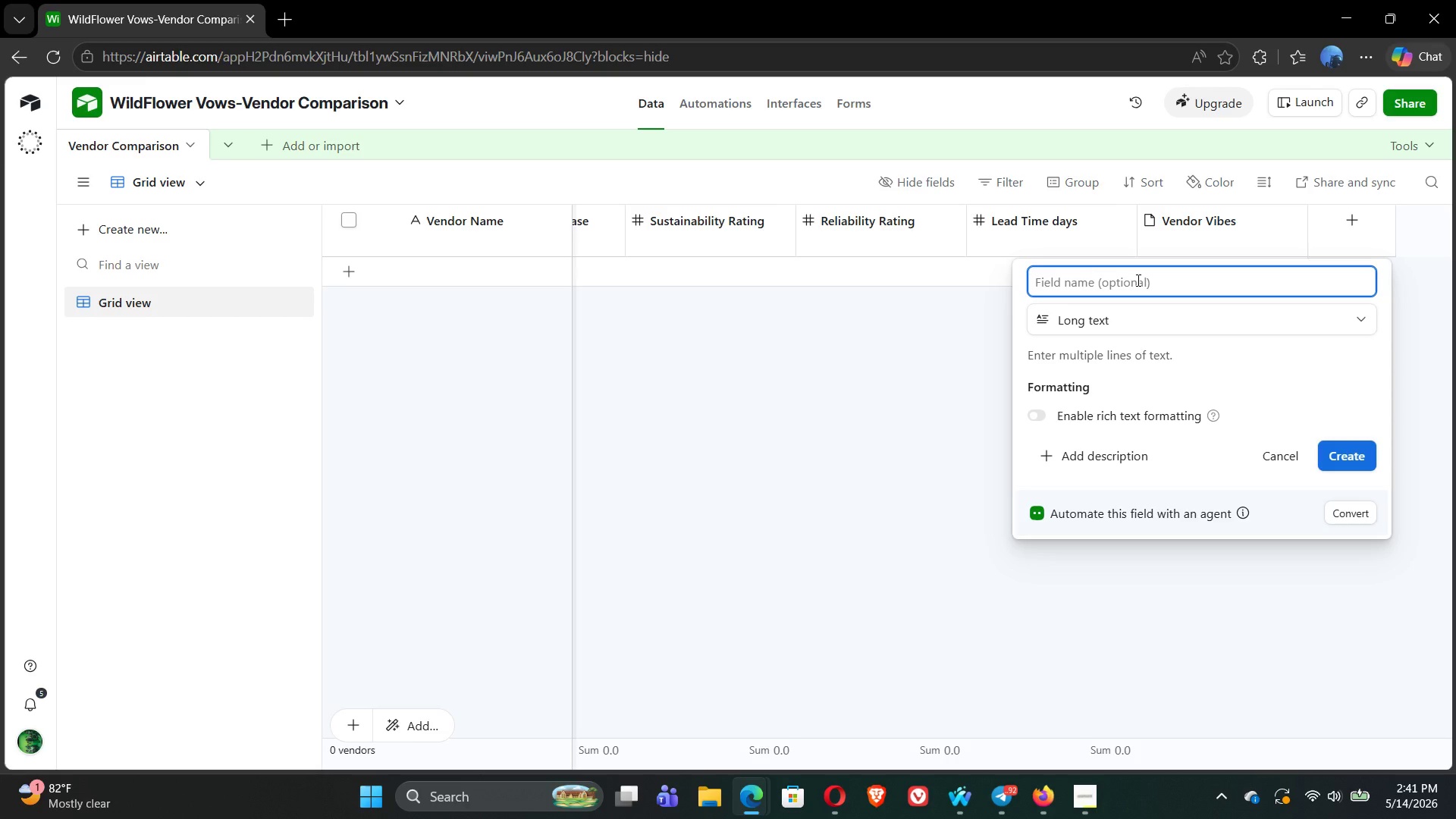 
type(Noy)
key(Backspace)
type(tes)
 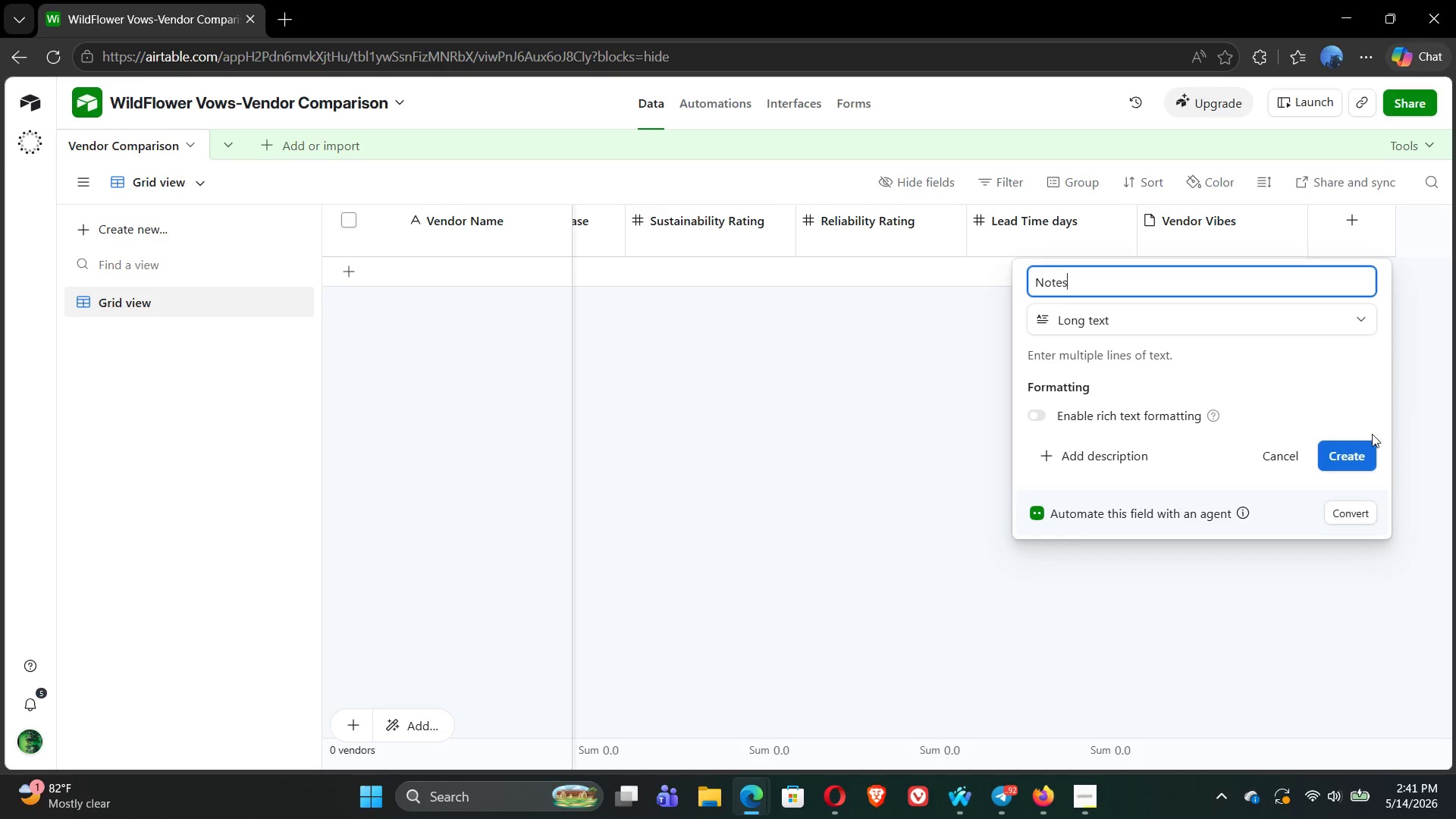 
left_click([1353, 454])
 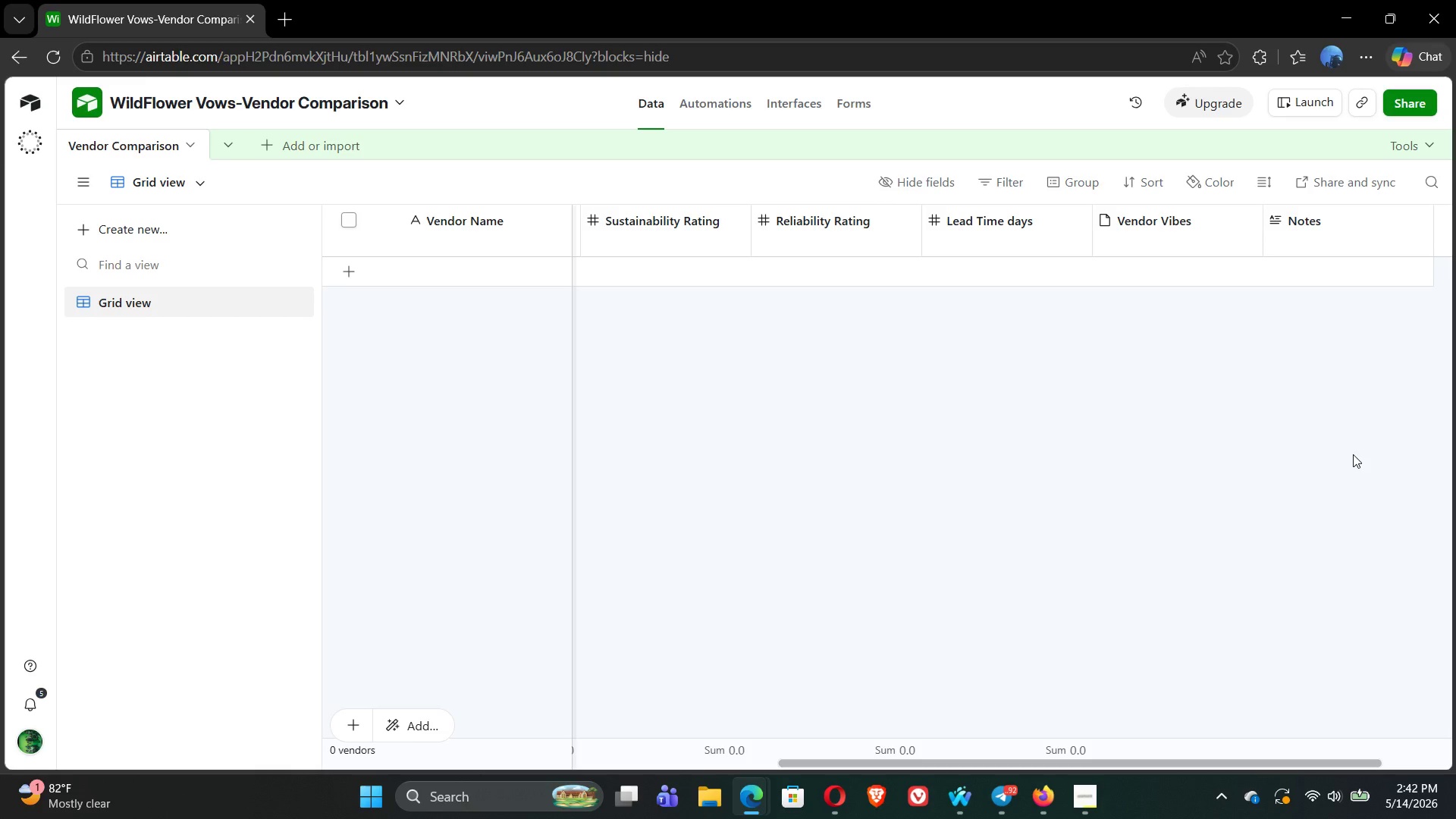 
wait(24.34)
 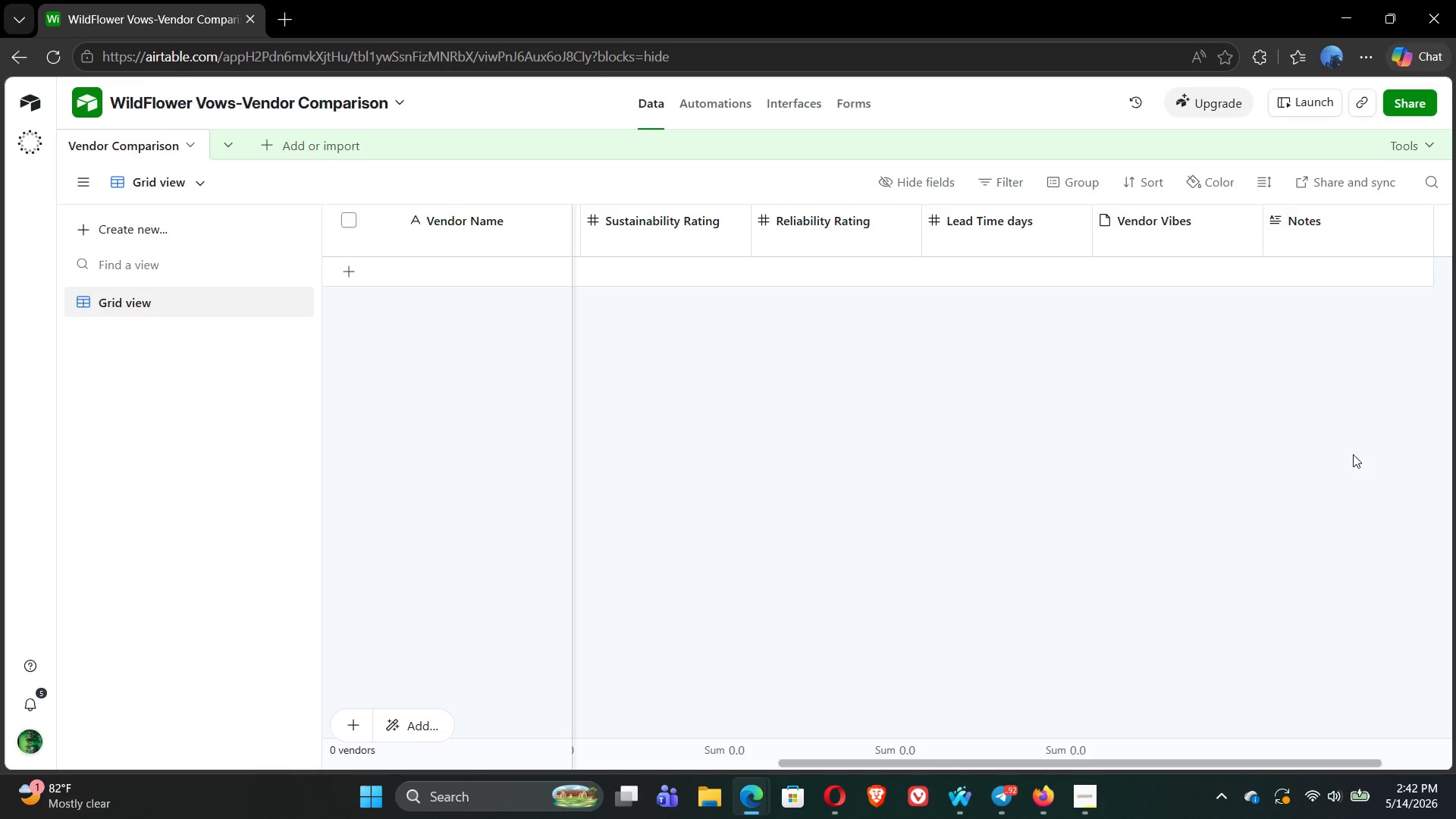 
double_click([819, 225])
 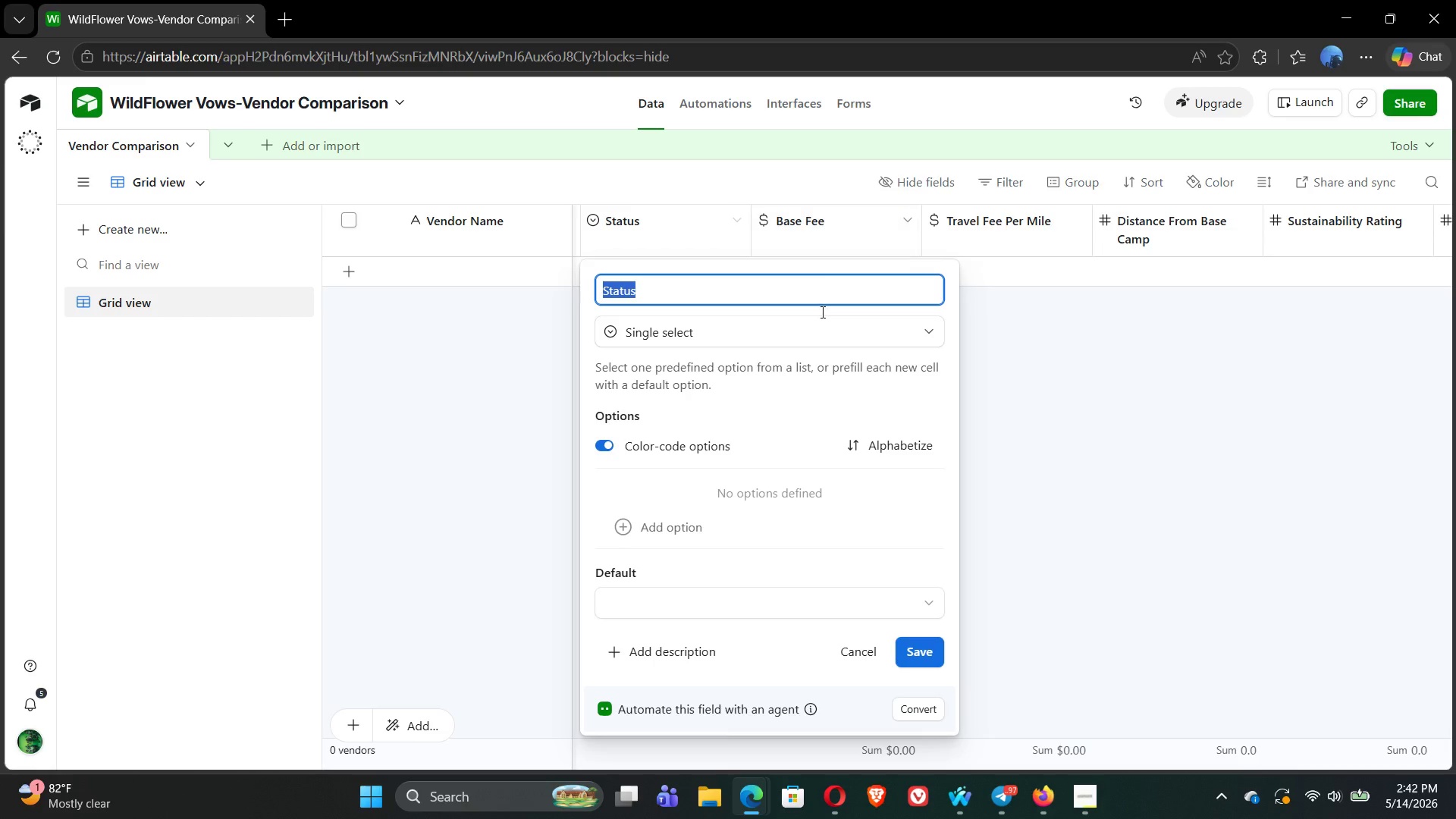 
left_click([623, 529])
 